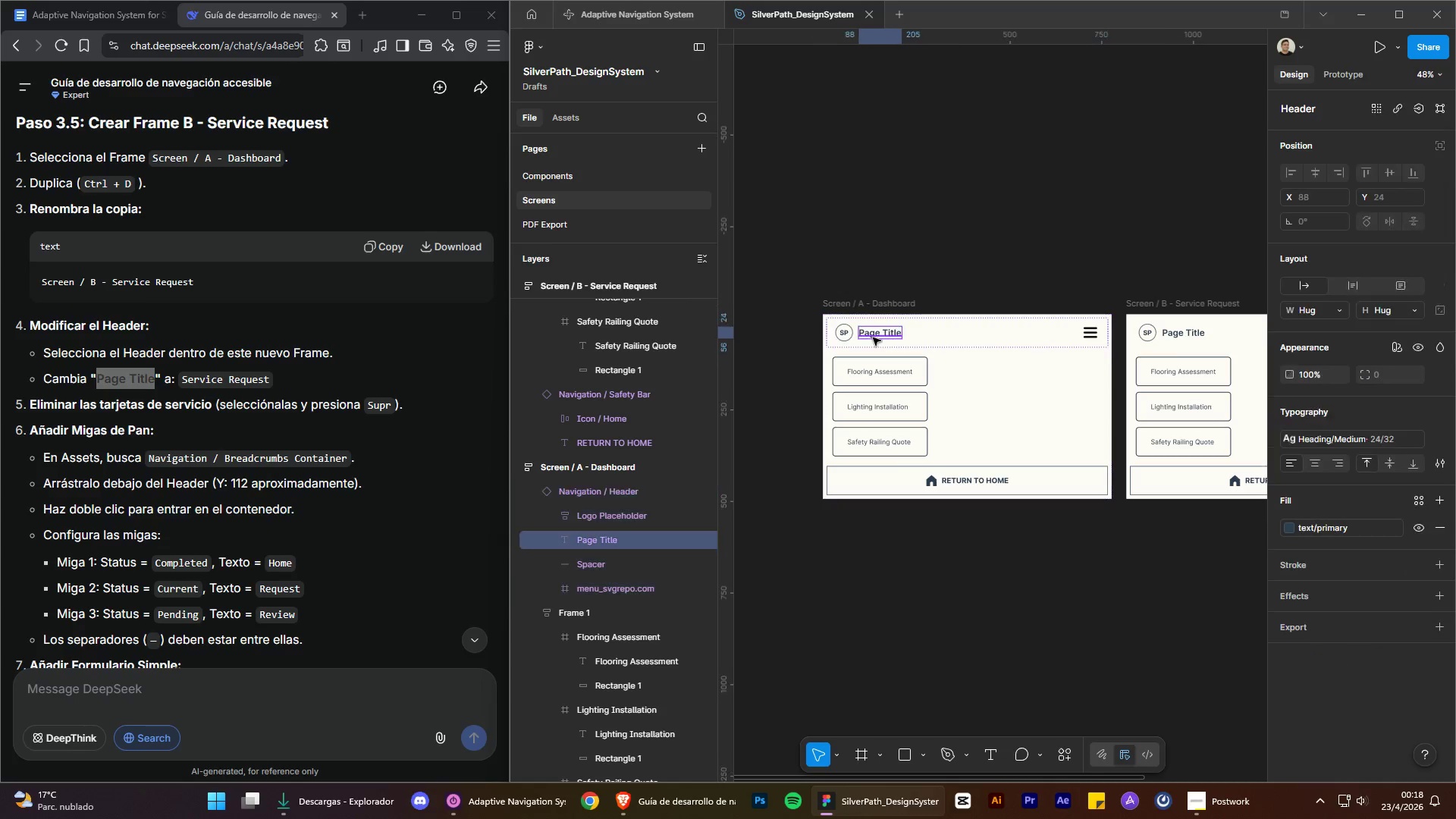 
triple_click([873, 337])
 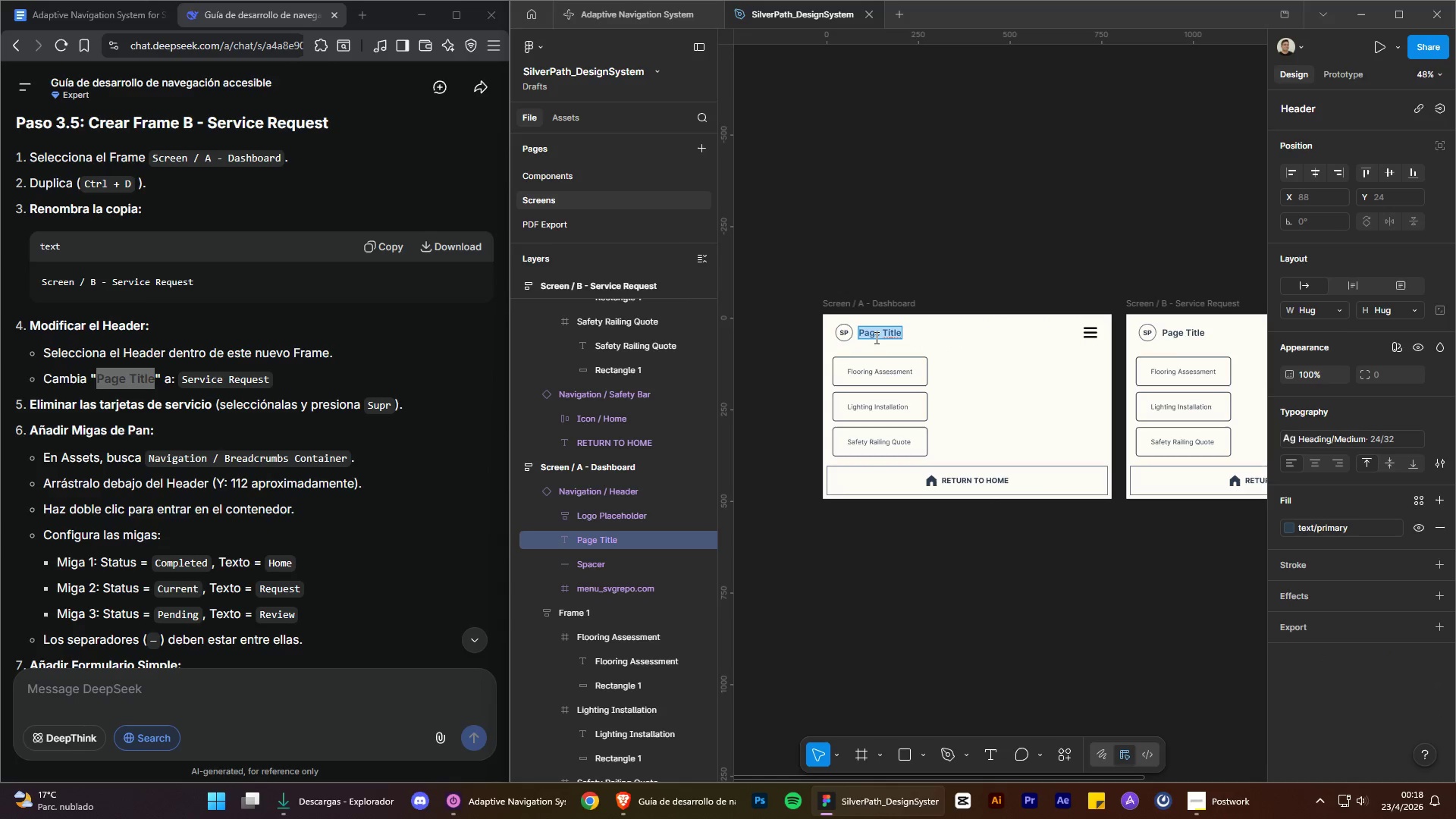 
left_click([875, 337])
 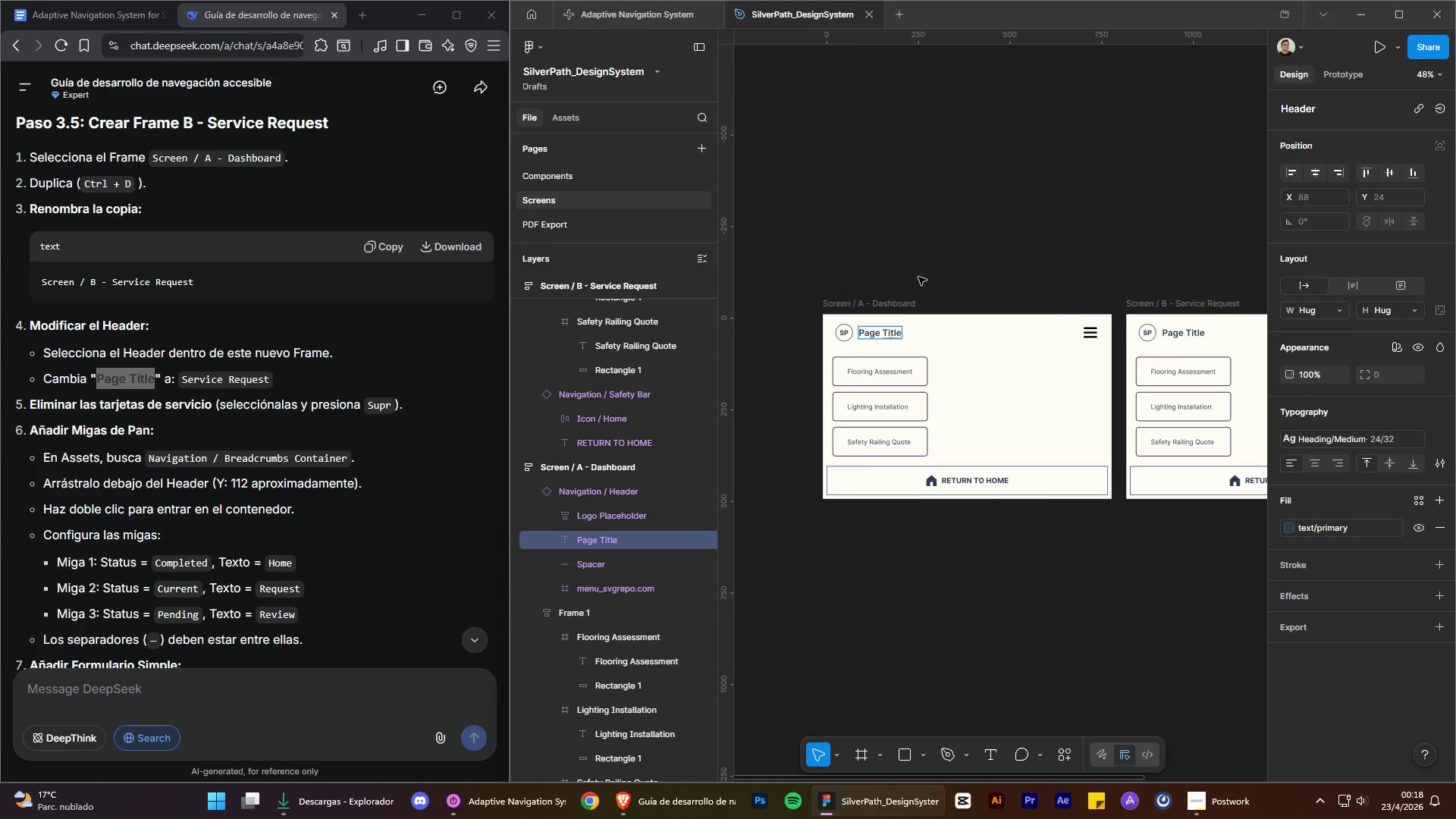 
double_click([918, 276])
 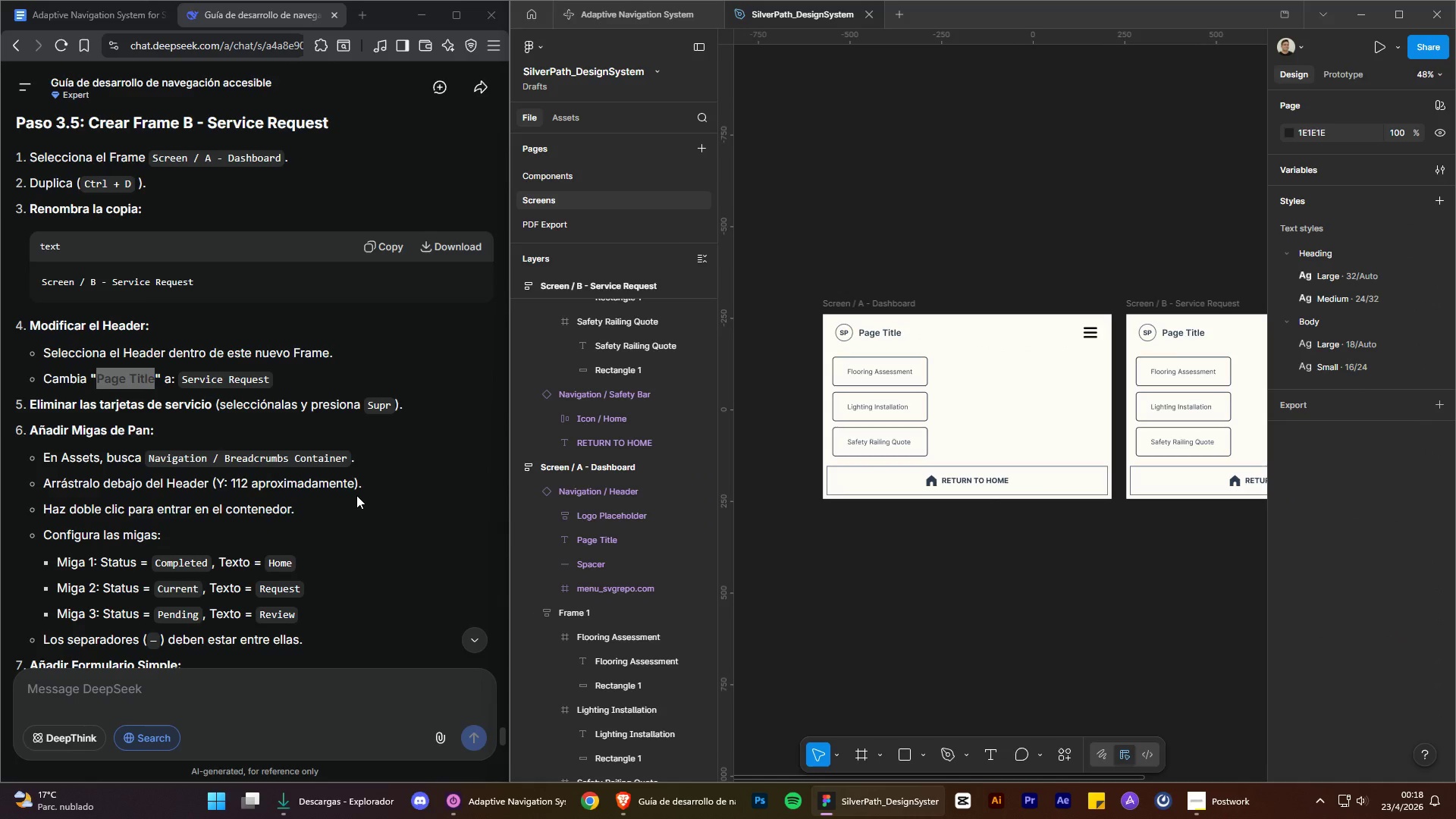 
wait(6.47)
 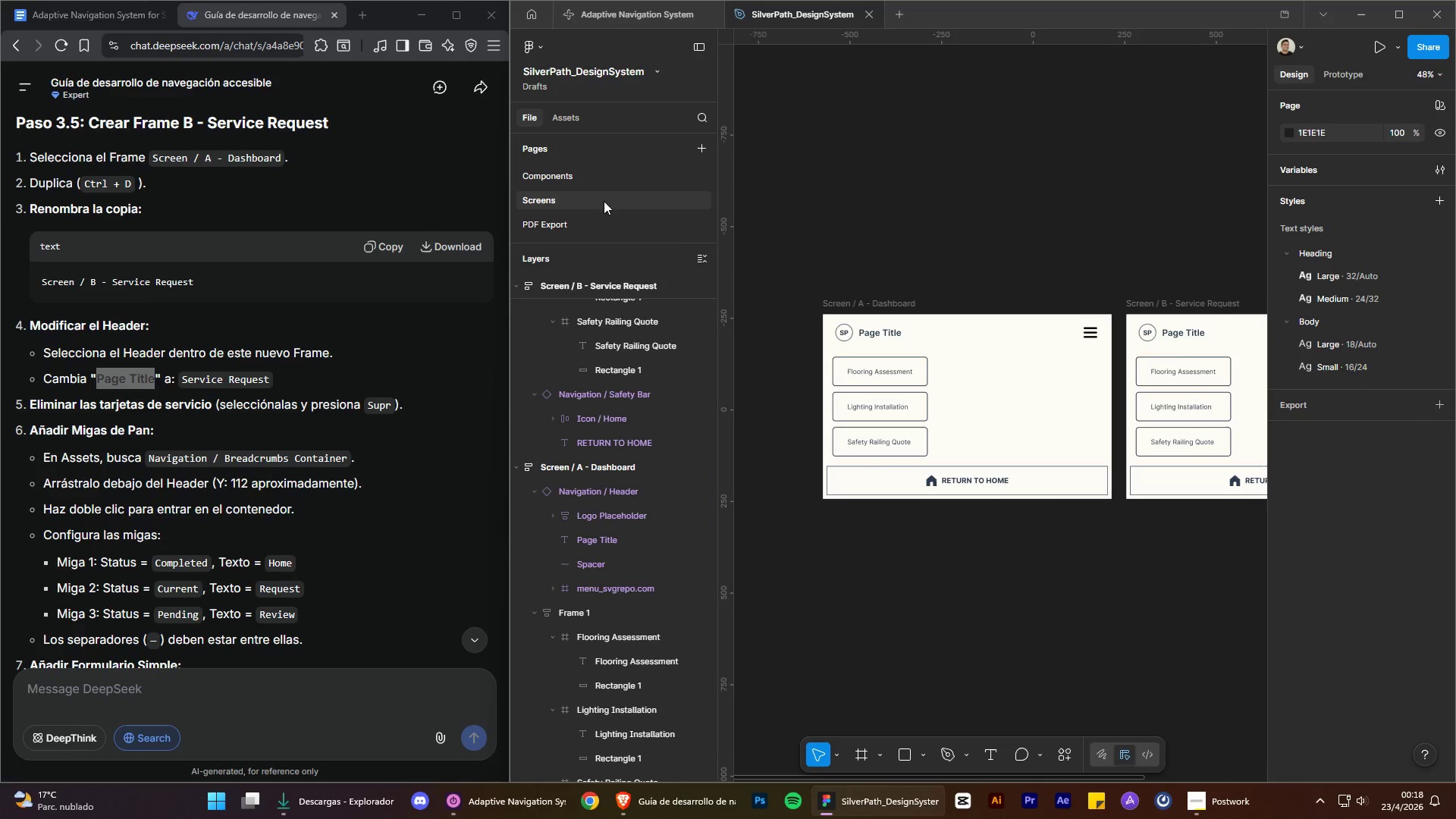 
left_click([576, 171])
 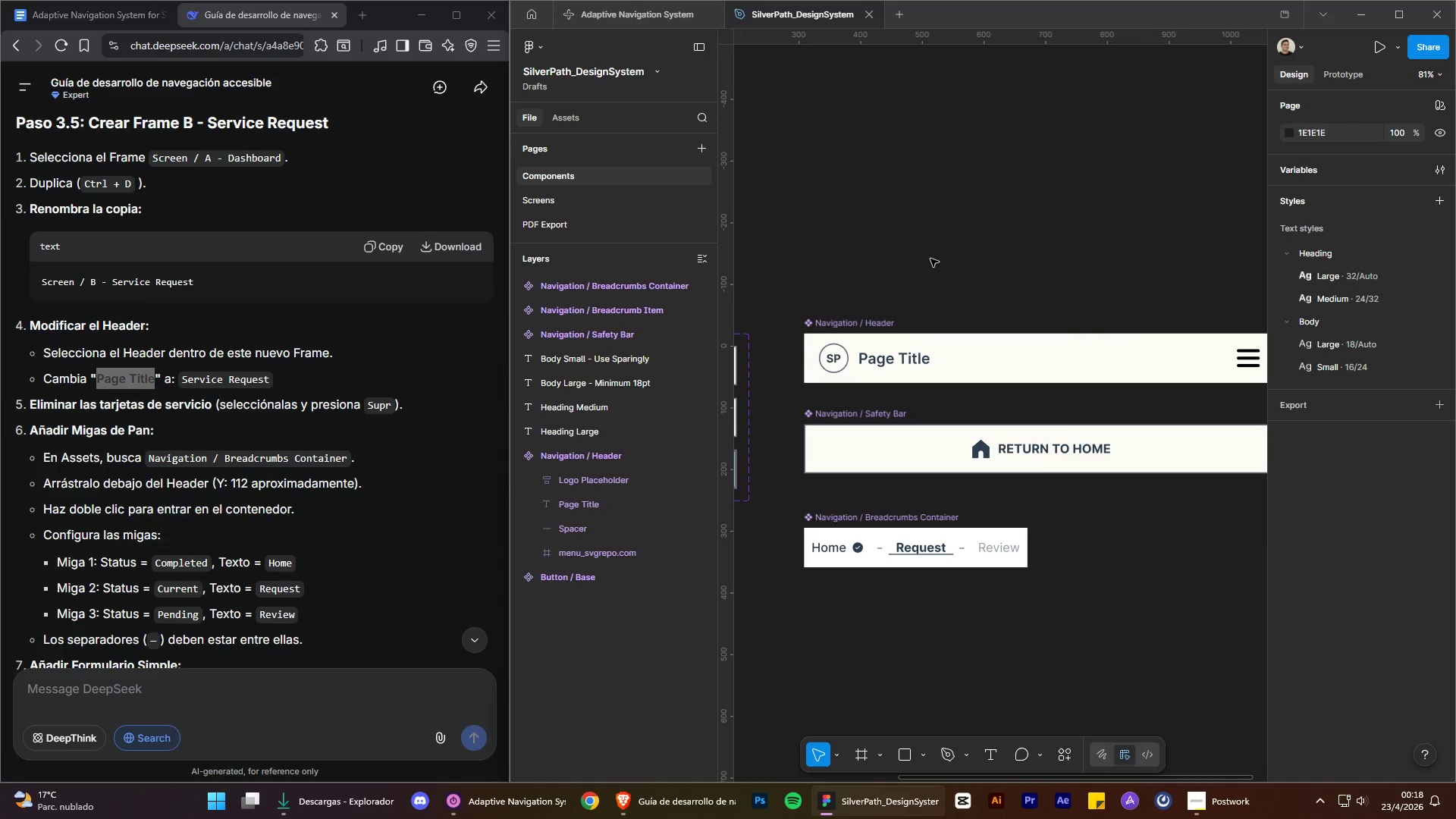 
left_click([930, 259])
 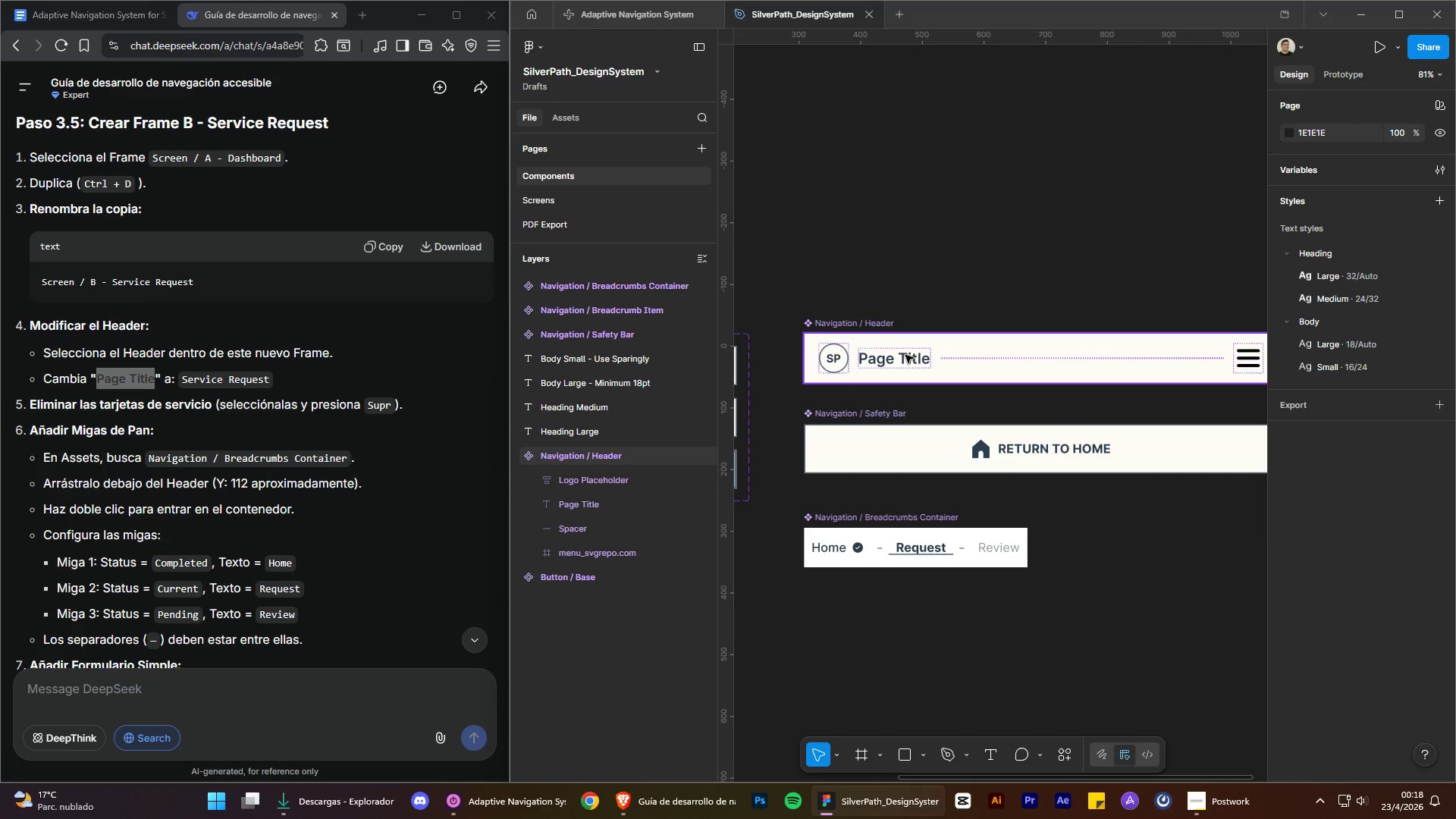 
left_click([905, 355])
 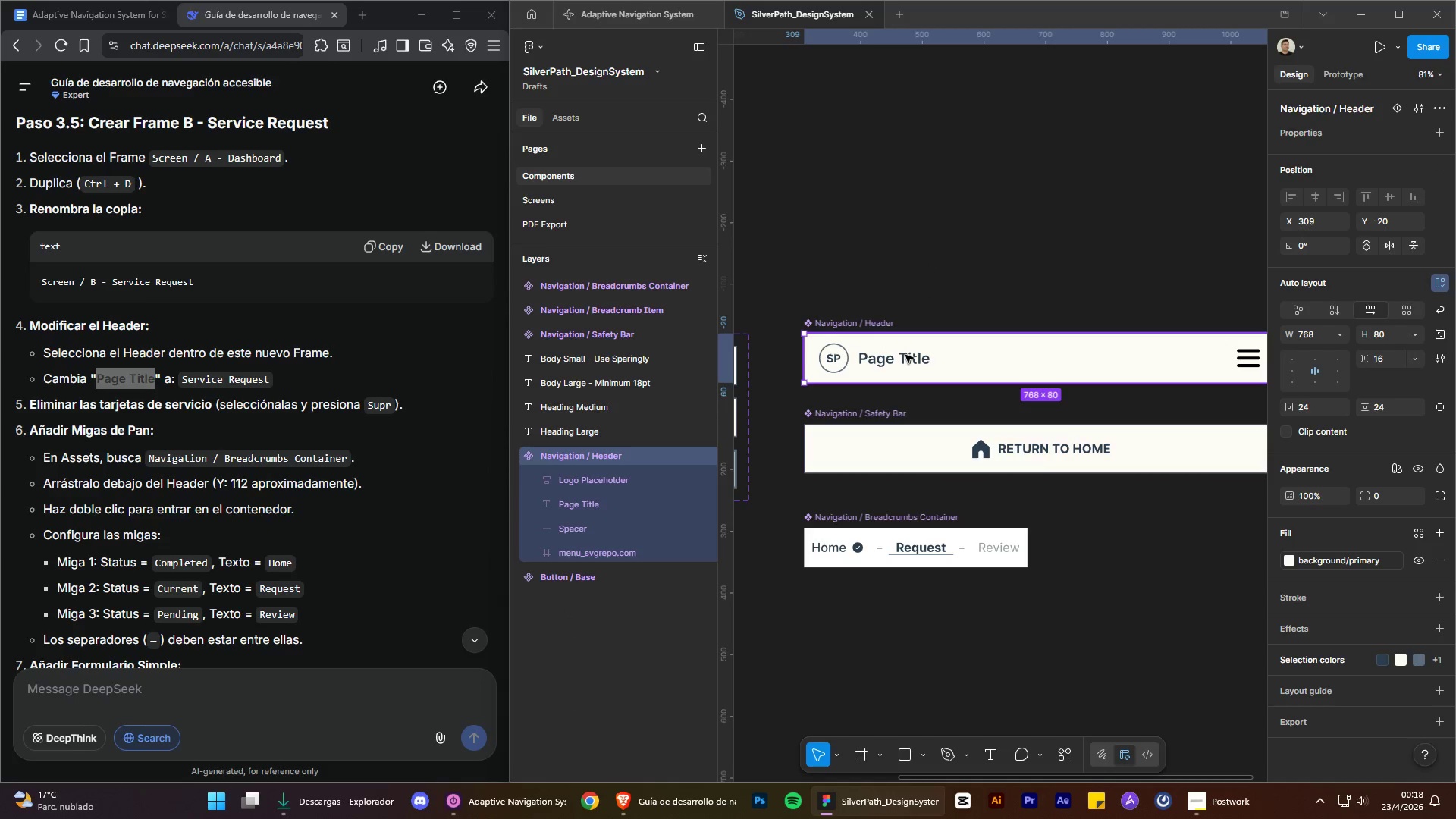 
double_click([905, 355])
 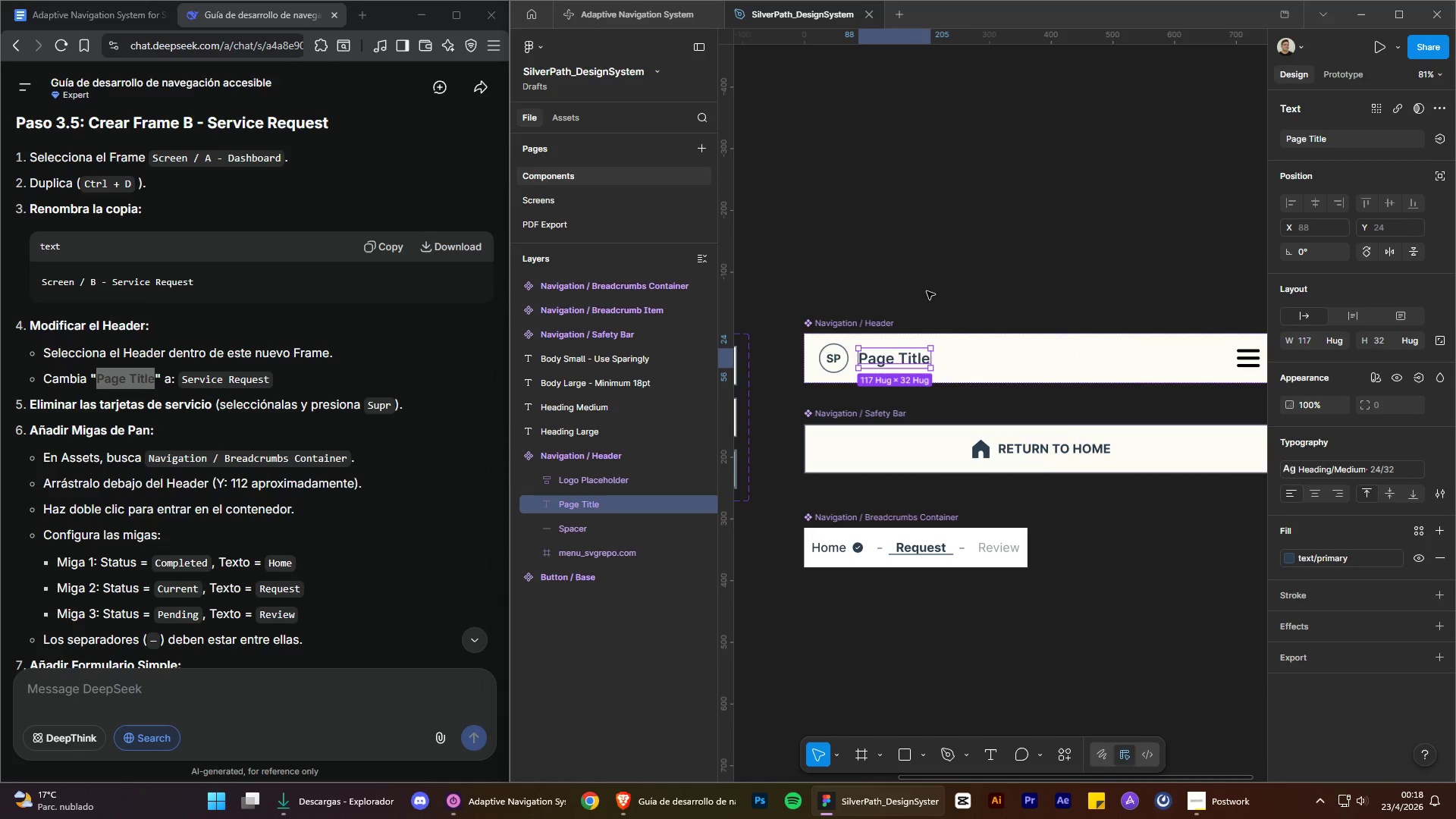 
left_click([927, 291])
 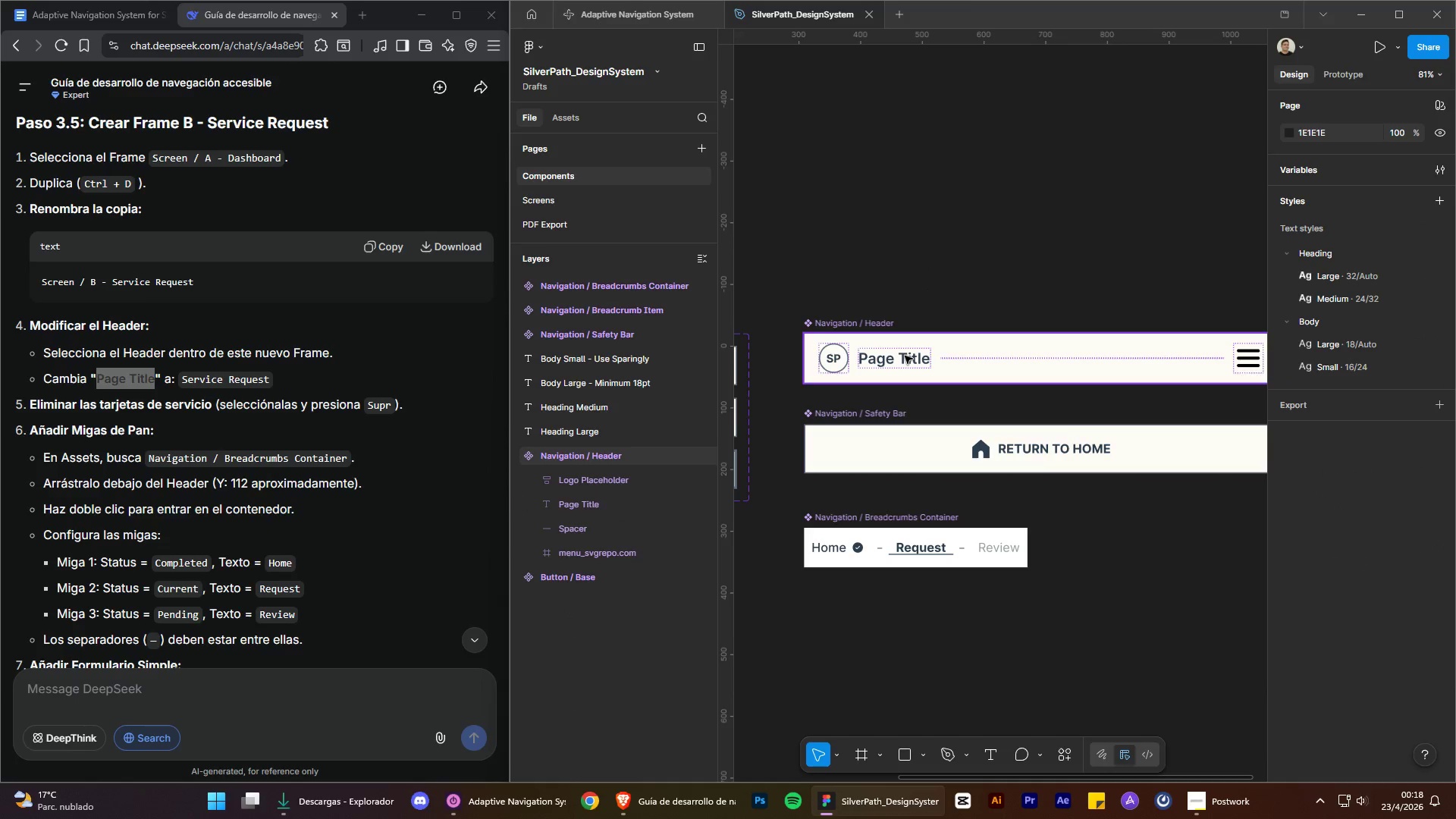 
double_click([905, 356])
 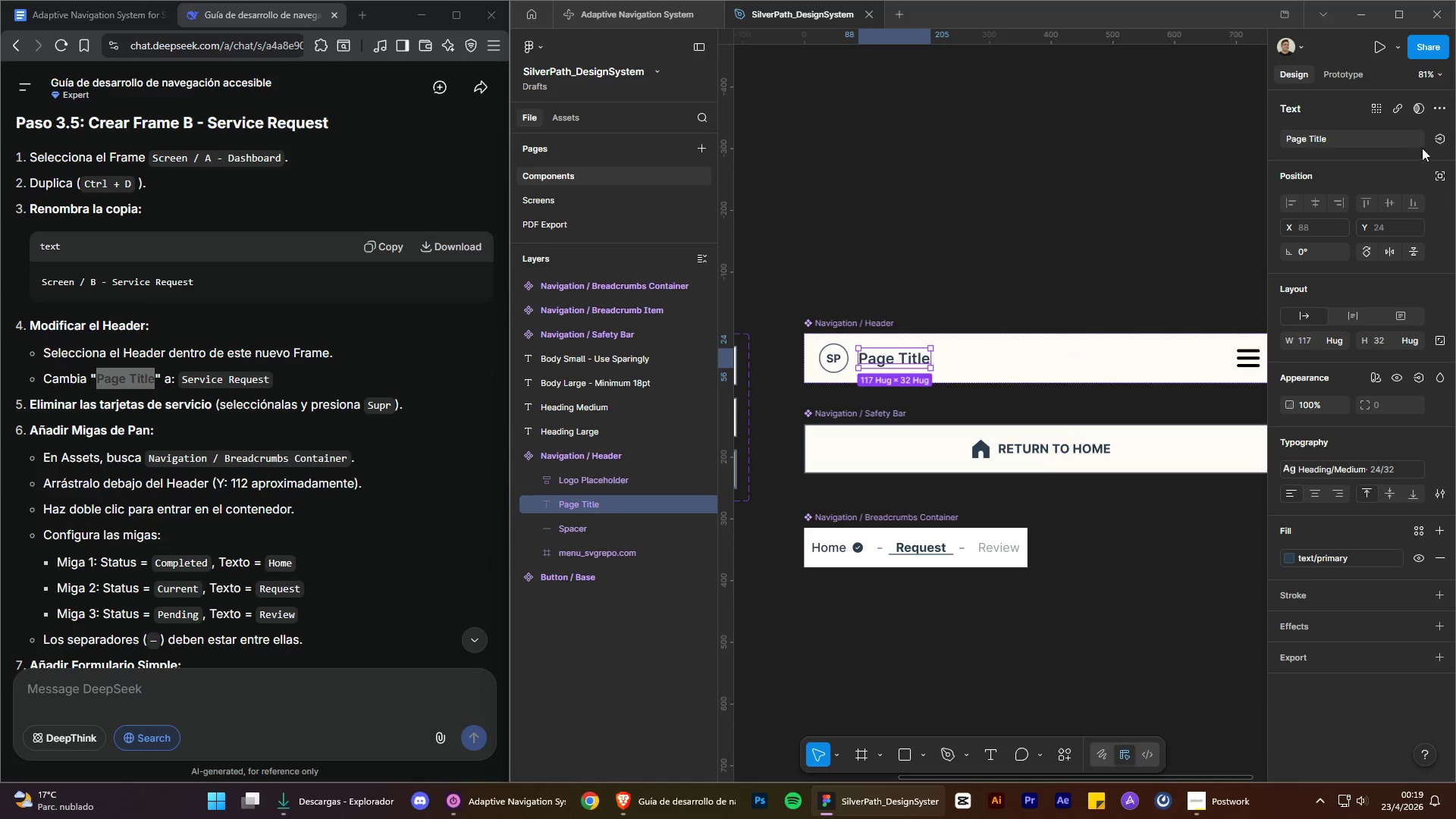 
left_click([1435, 141])
 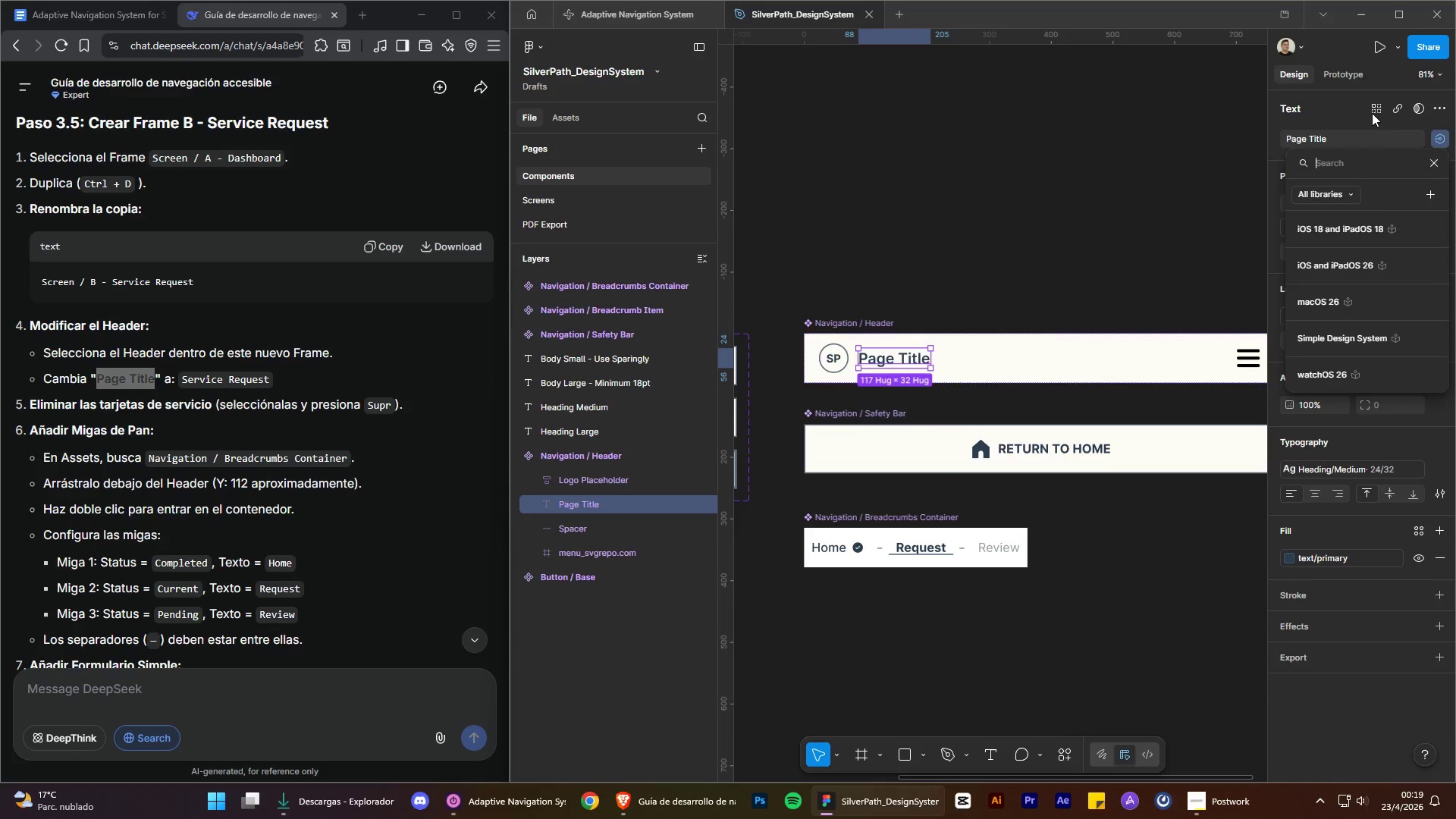 
double_click([1323, 136])
 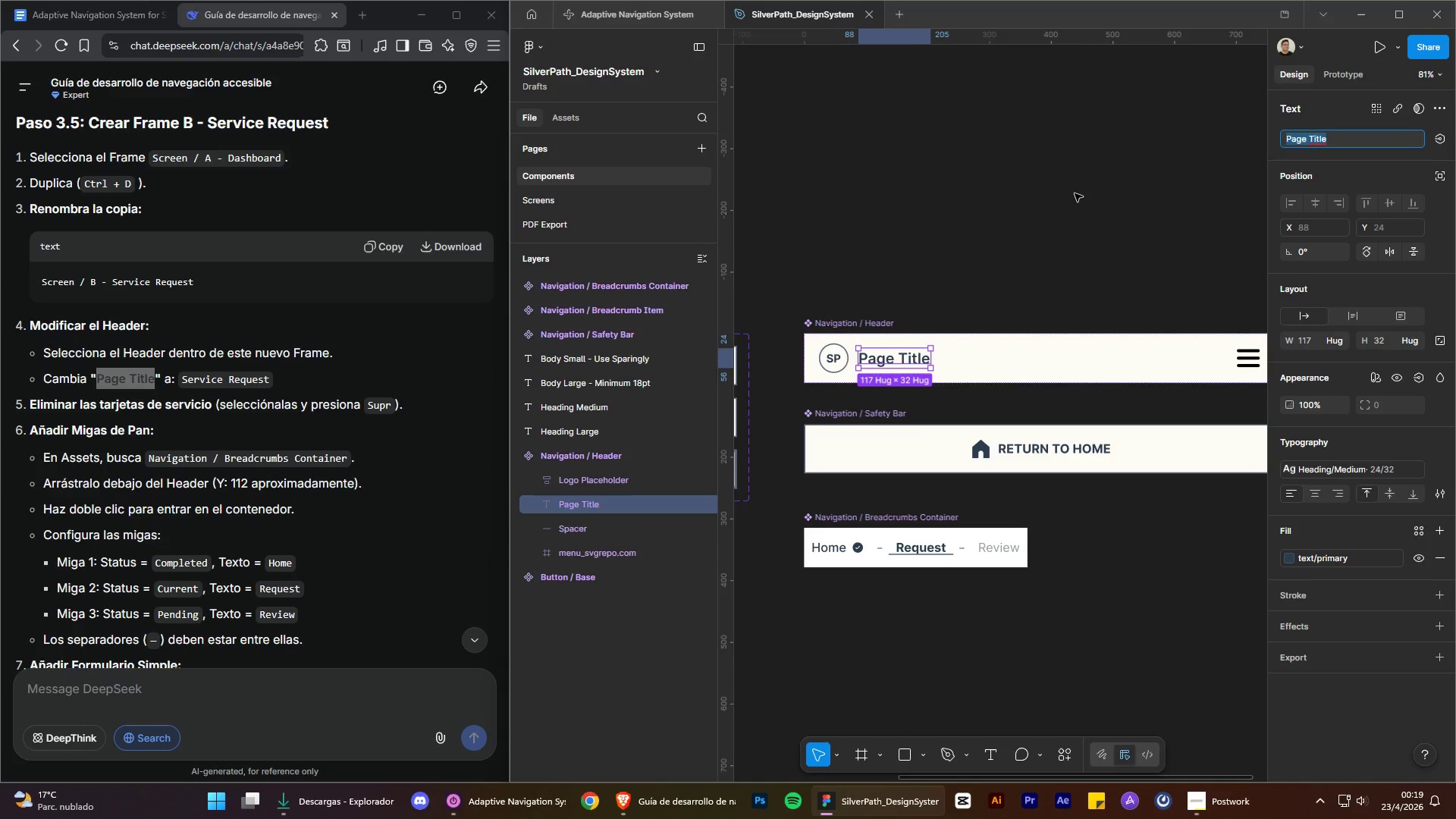 
left_click([1068, 195])
 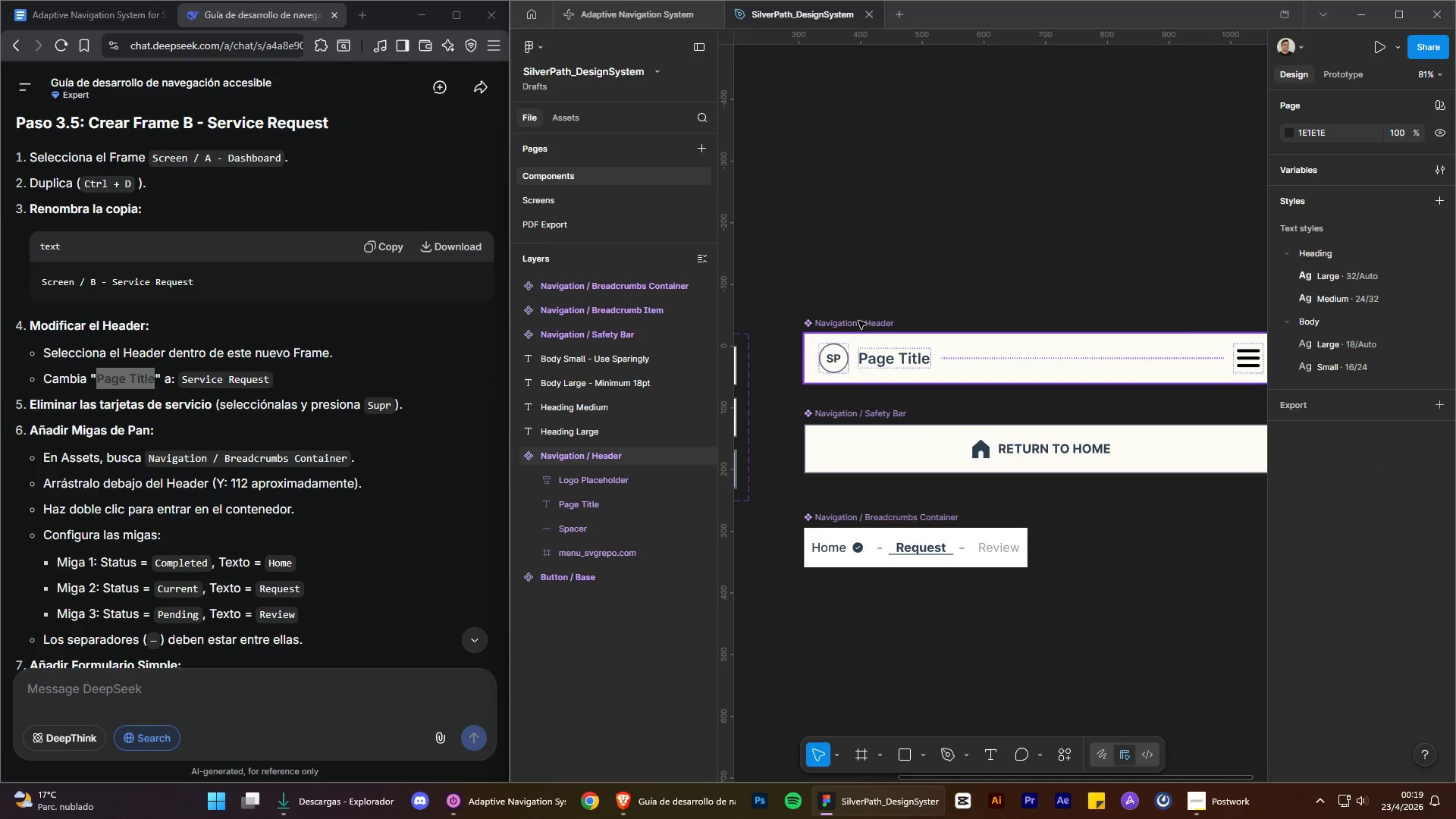 
left_click_drag(start_coordinate=[858, 321], to_coordinate=[854, 286])
 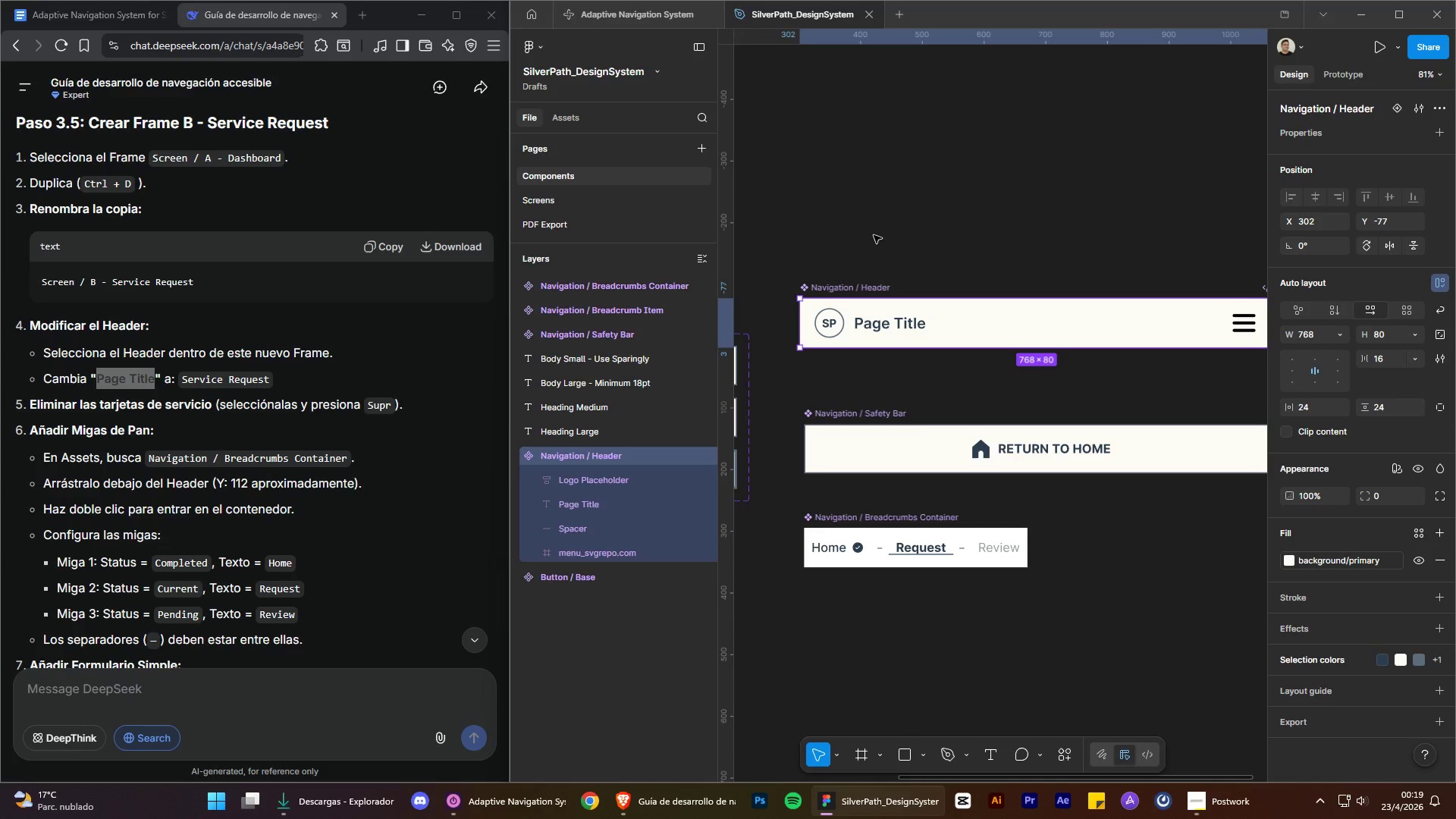 
key(Control+Z)
 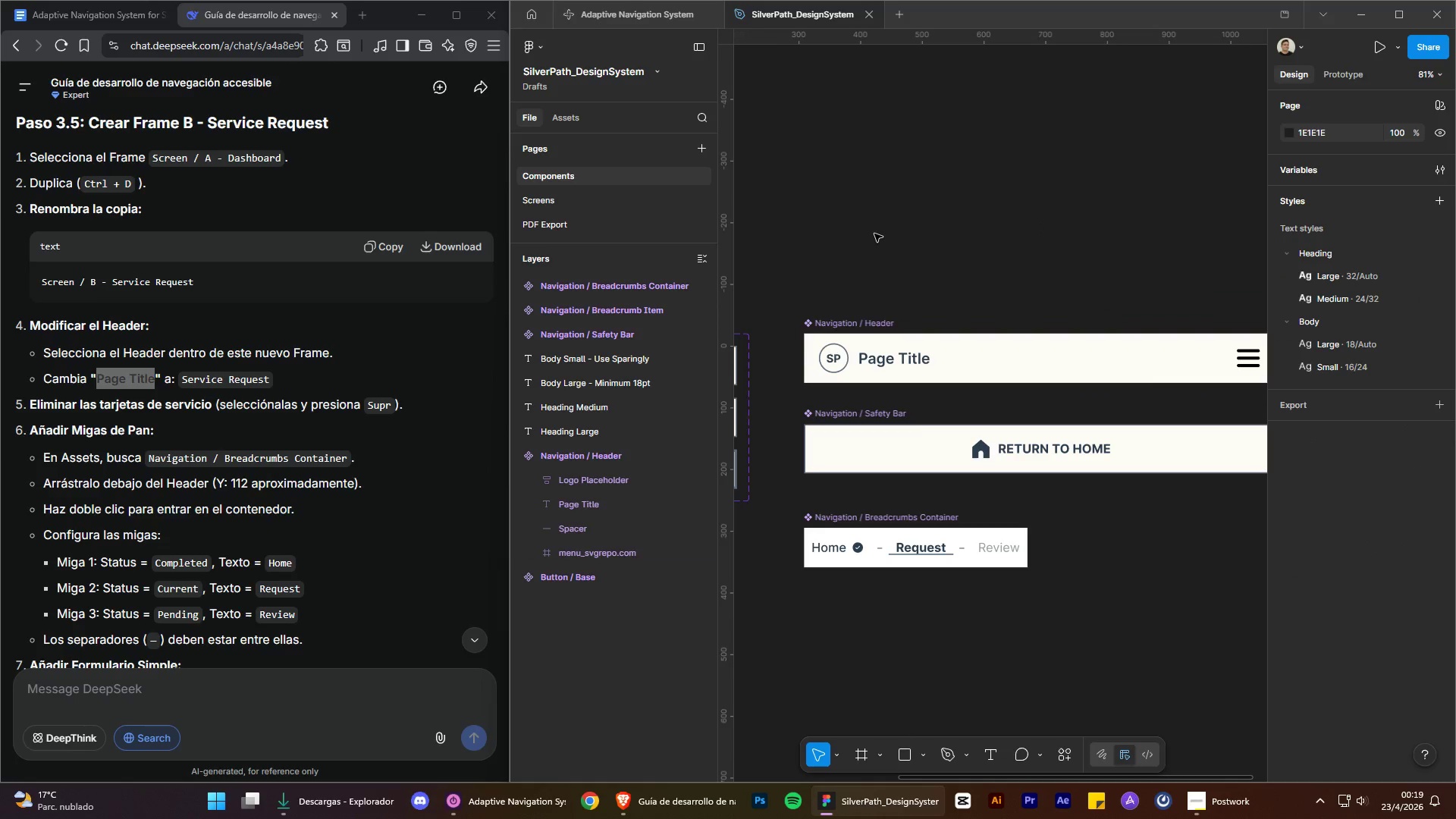 
left_click([874, 234])
 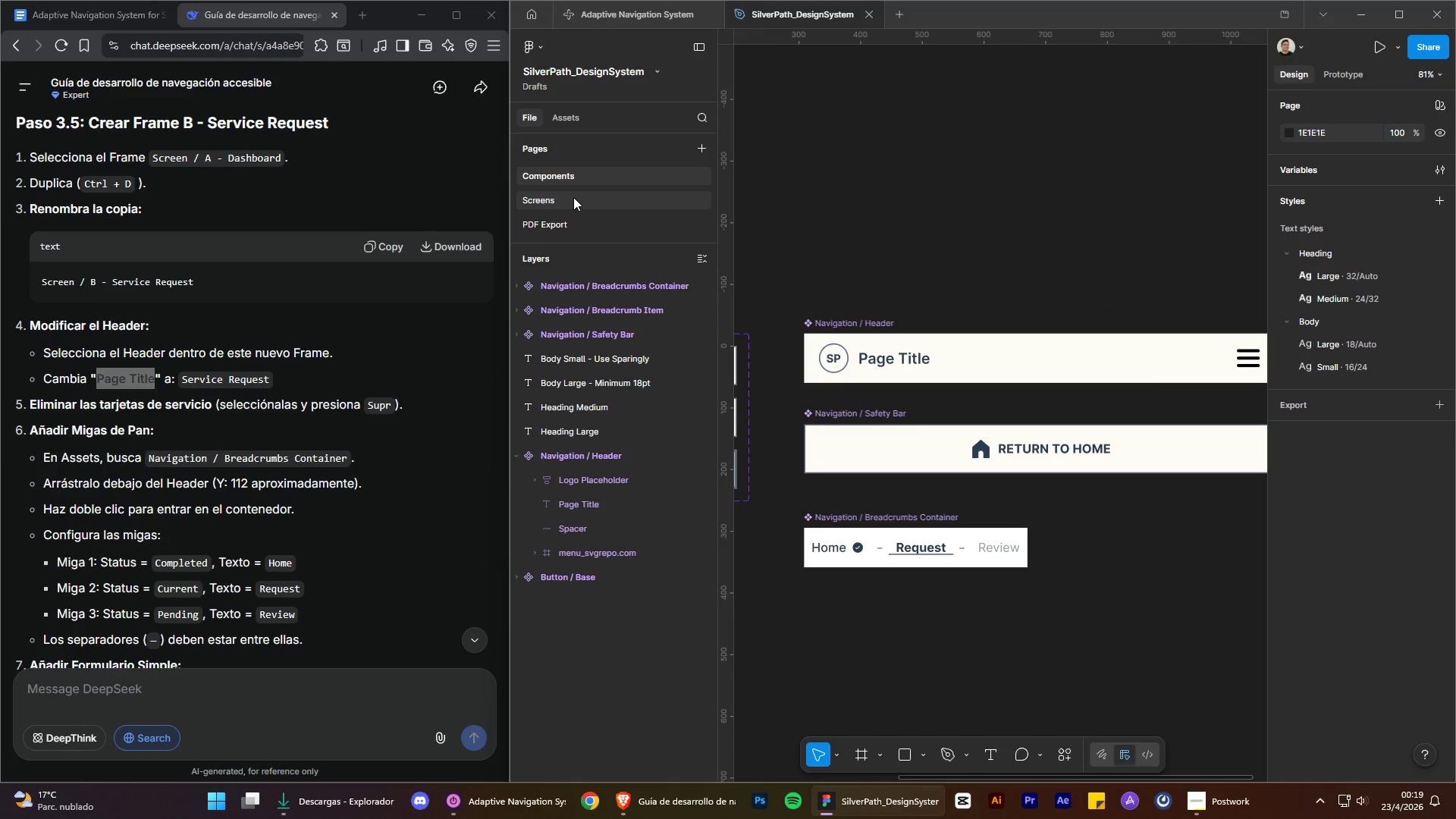 
left_click([573, 196])
 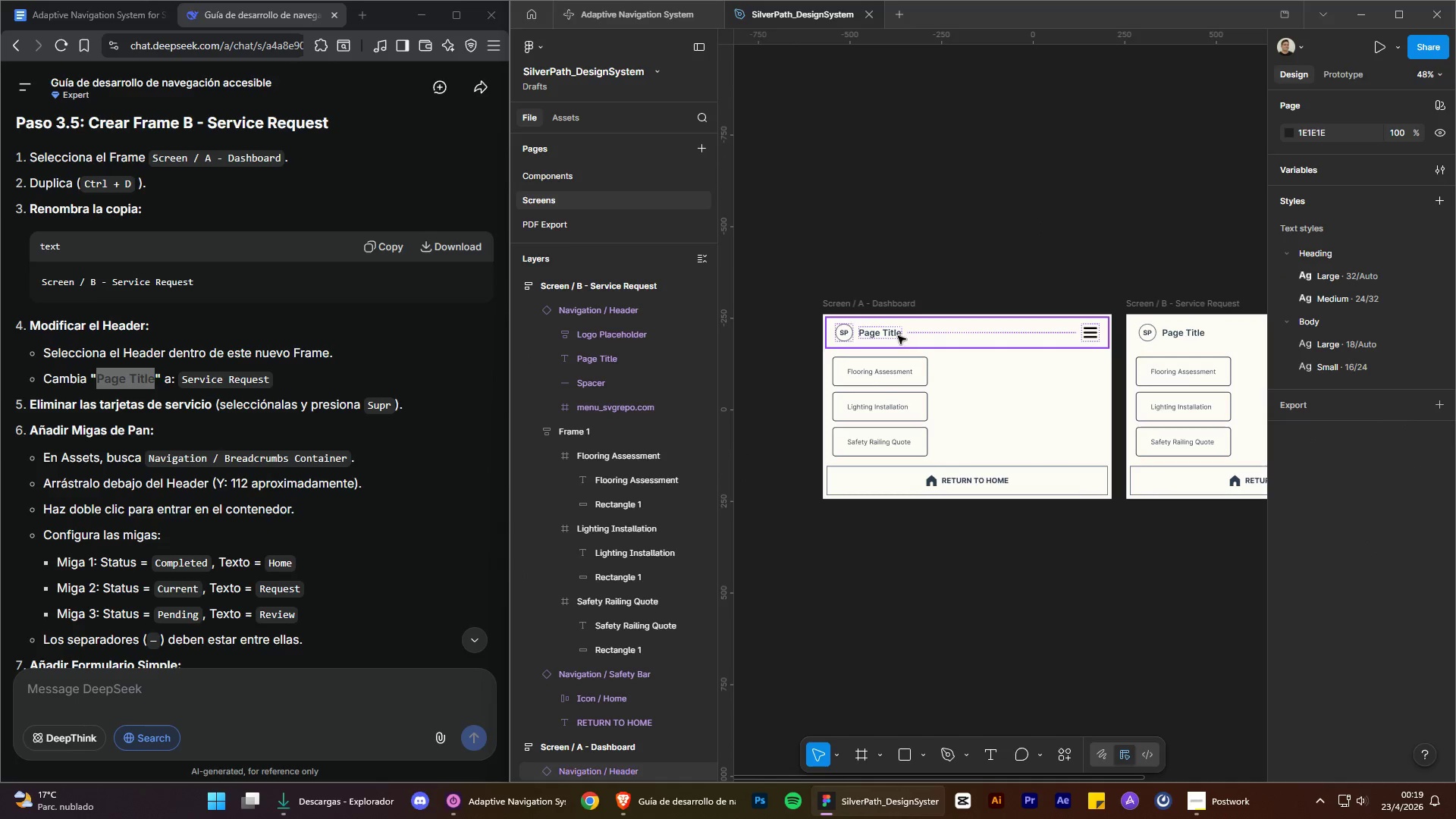 
left_click([897, 335])
 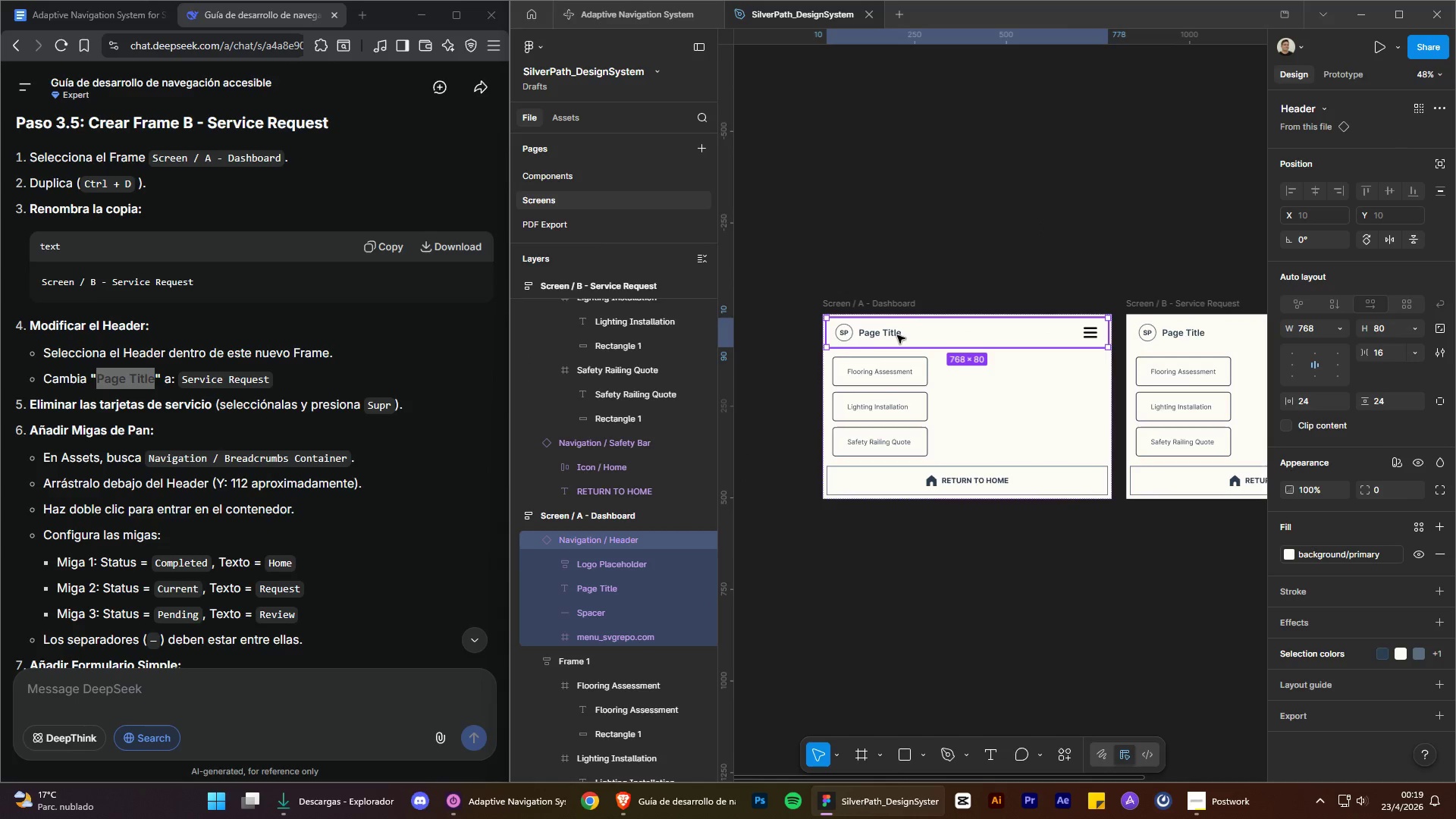 
double_click([897, 335])
 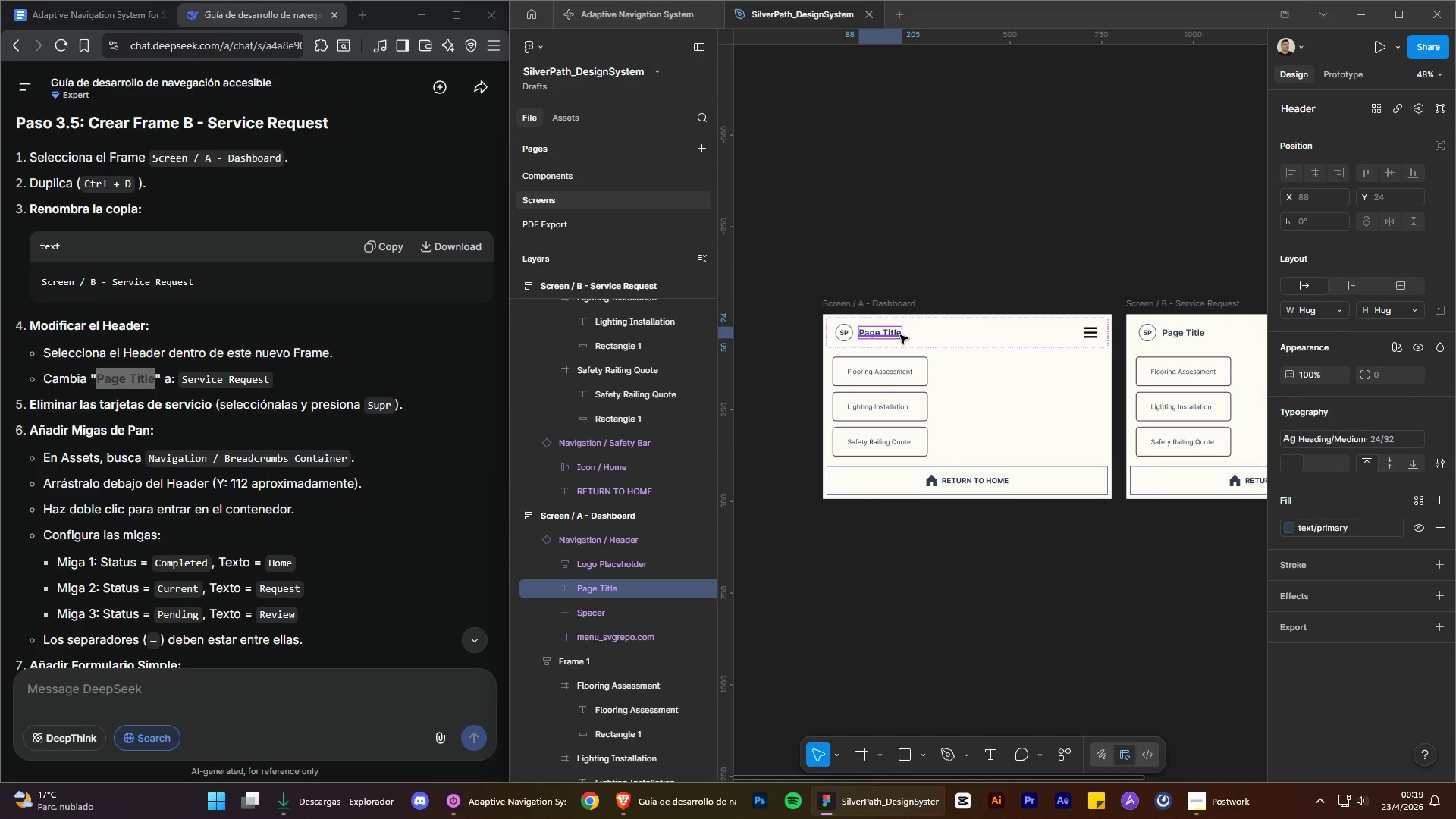 
left_click([927, 342])
 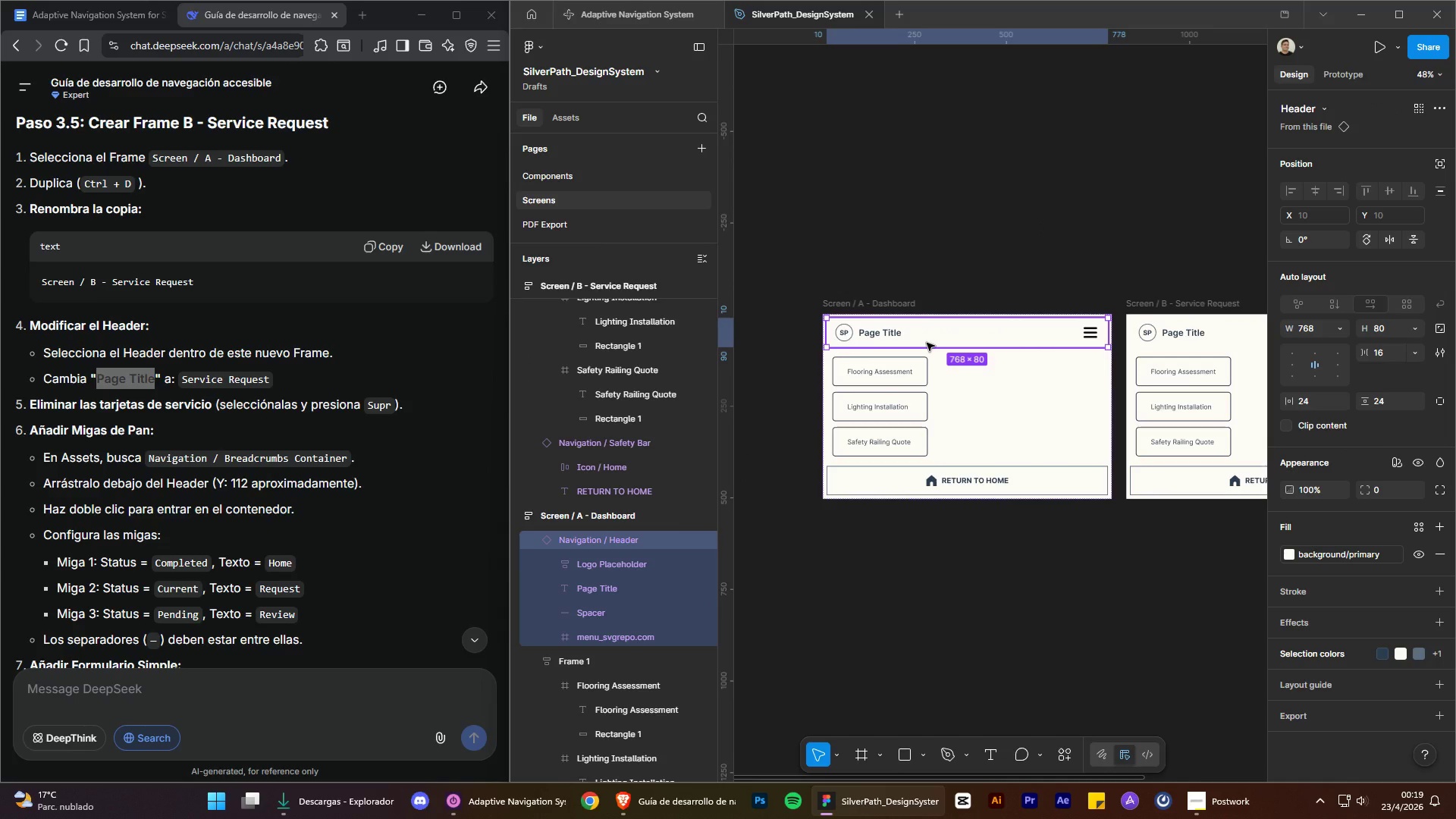 
wait(9.2)
 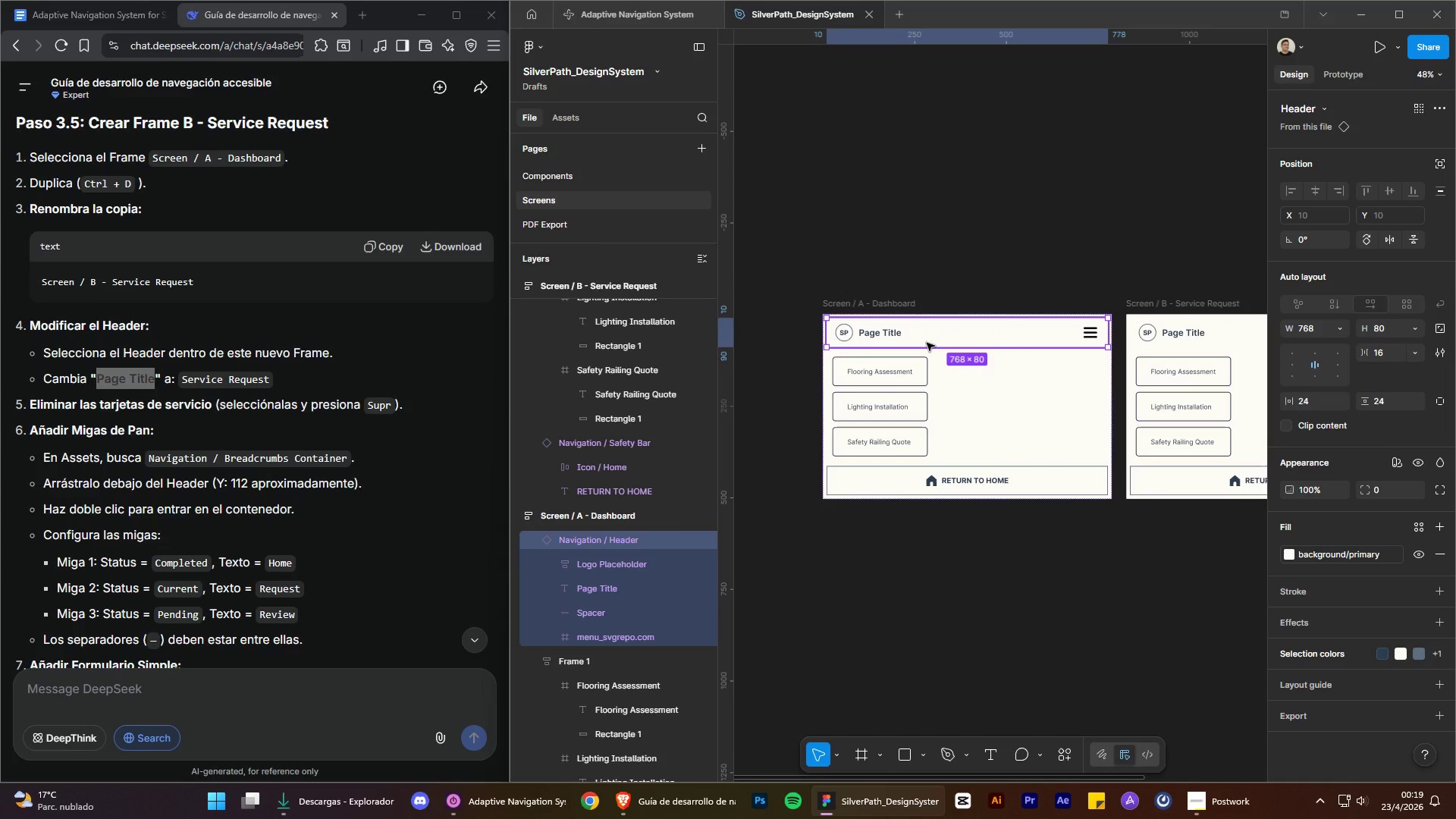 
triple_click([890, 336])
 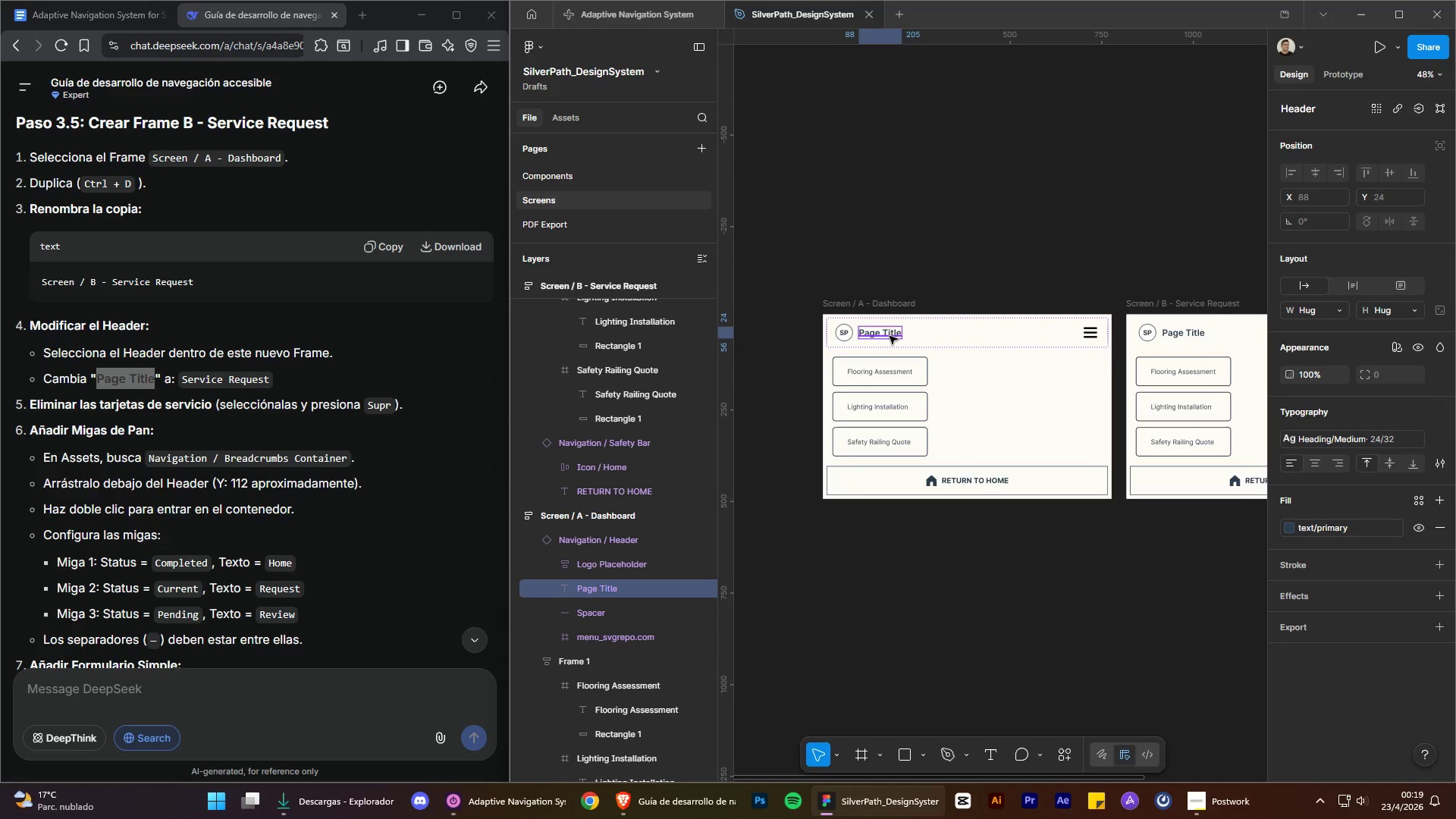 
left_click([890, 336])
 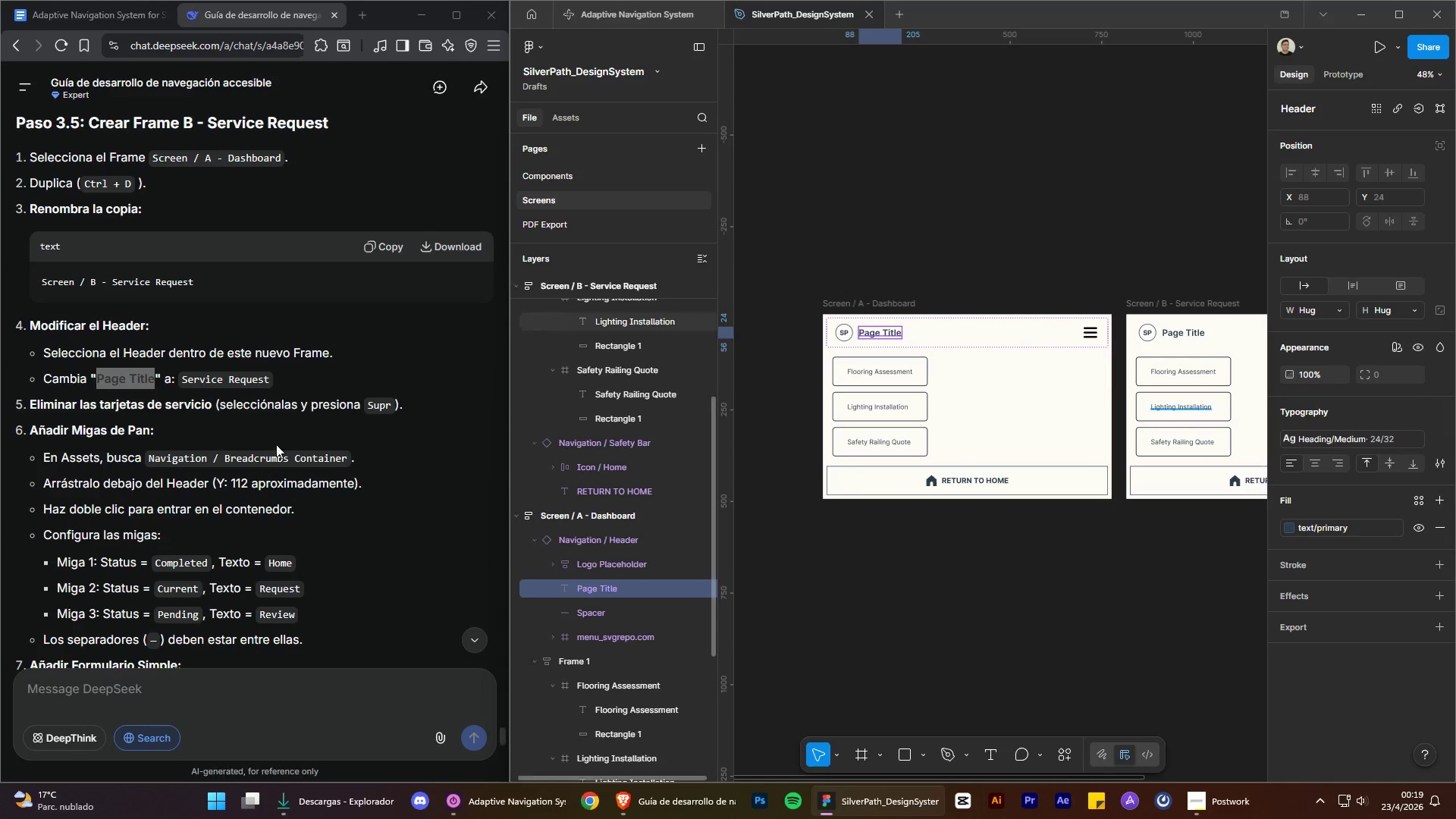 
scroll: coordinate [248, 424], scroll_direction: up, amount: 12.0
 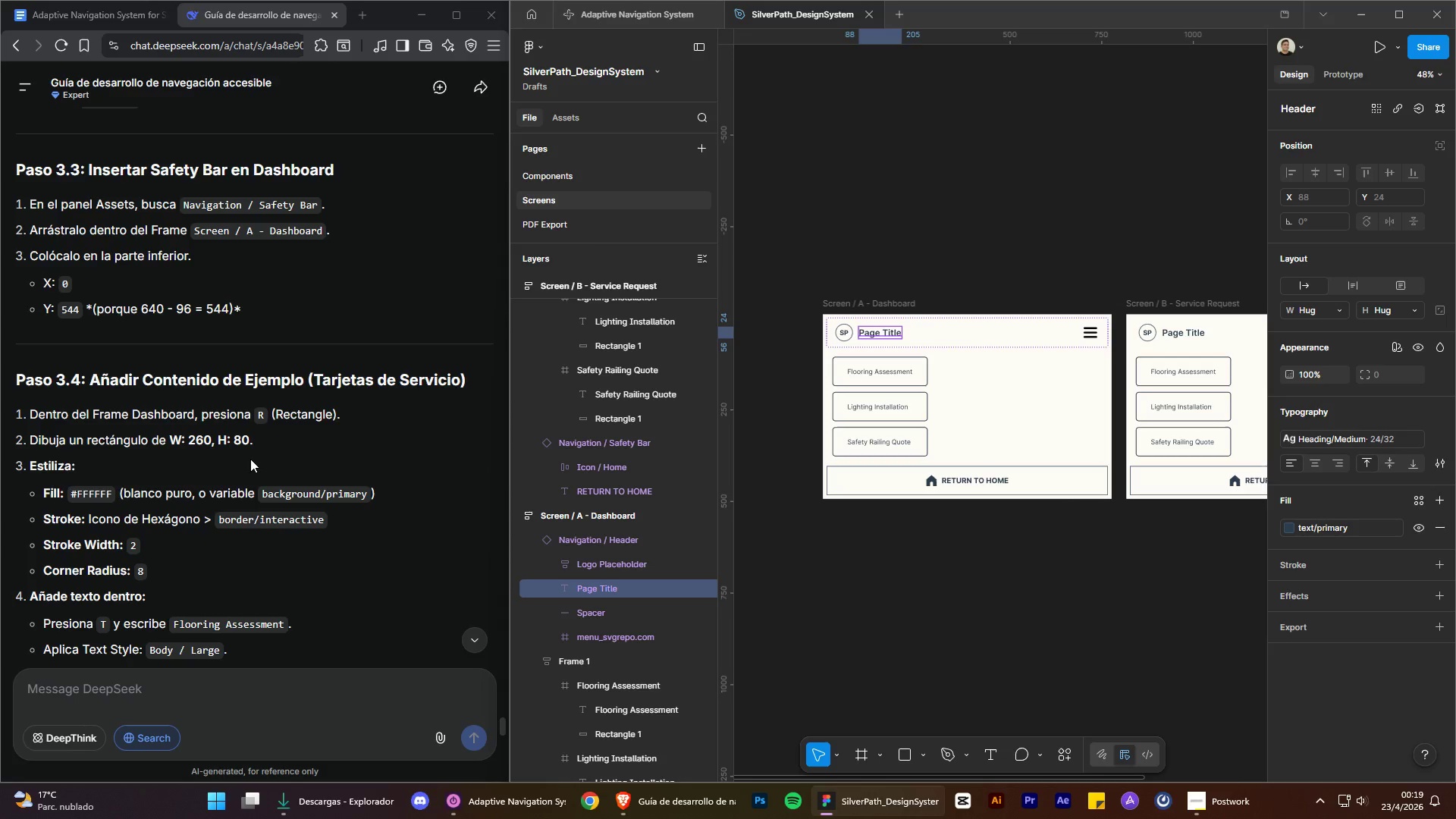 
scroll: coordinate [269, 451], scroll_direction: down, amount: 2.0
 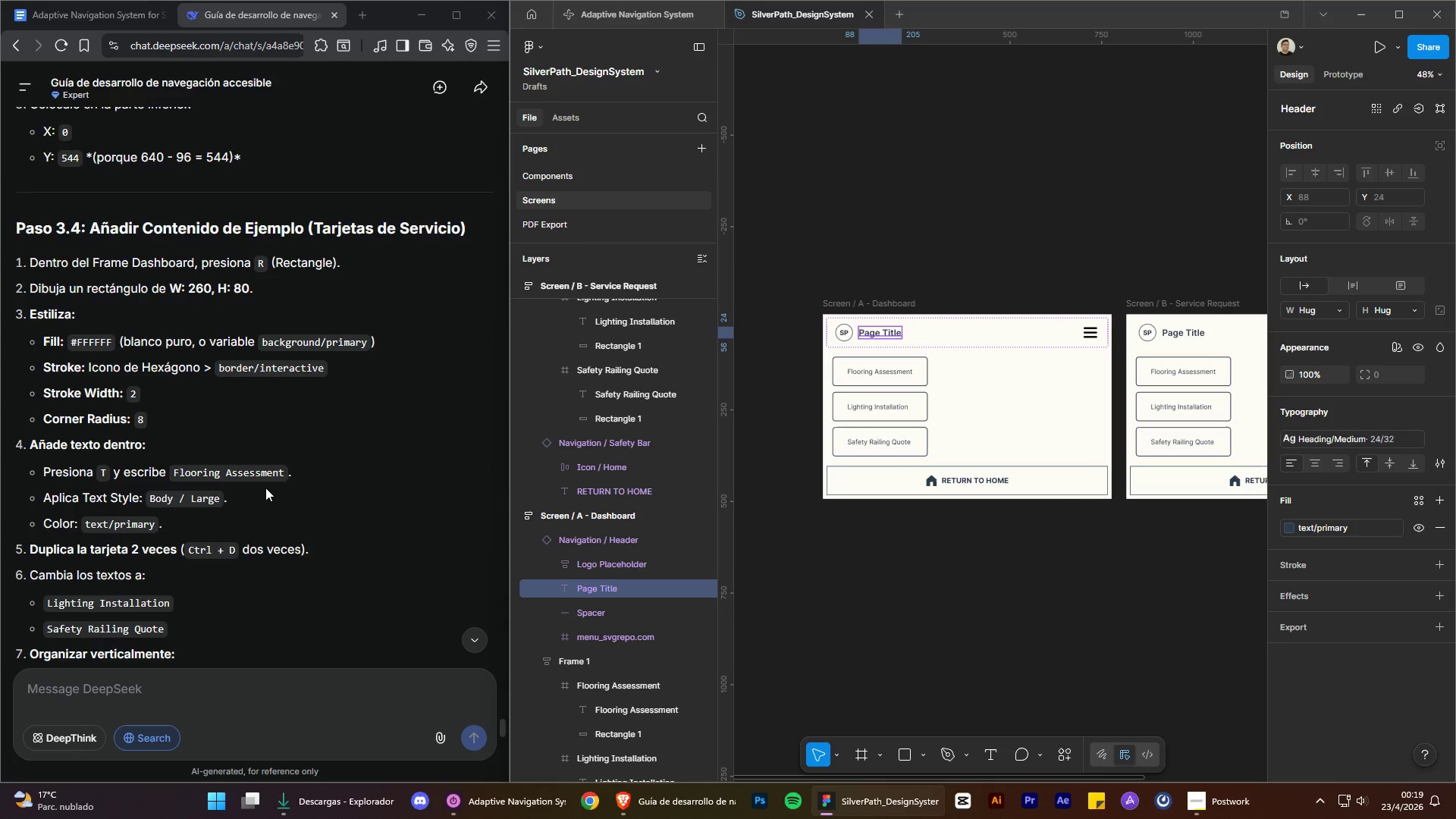 
scroll: coordinate [271, 482], scroll_direction: up, amount: 7.0
 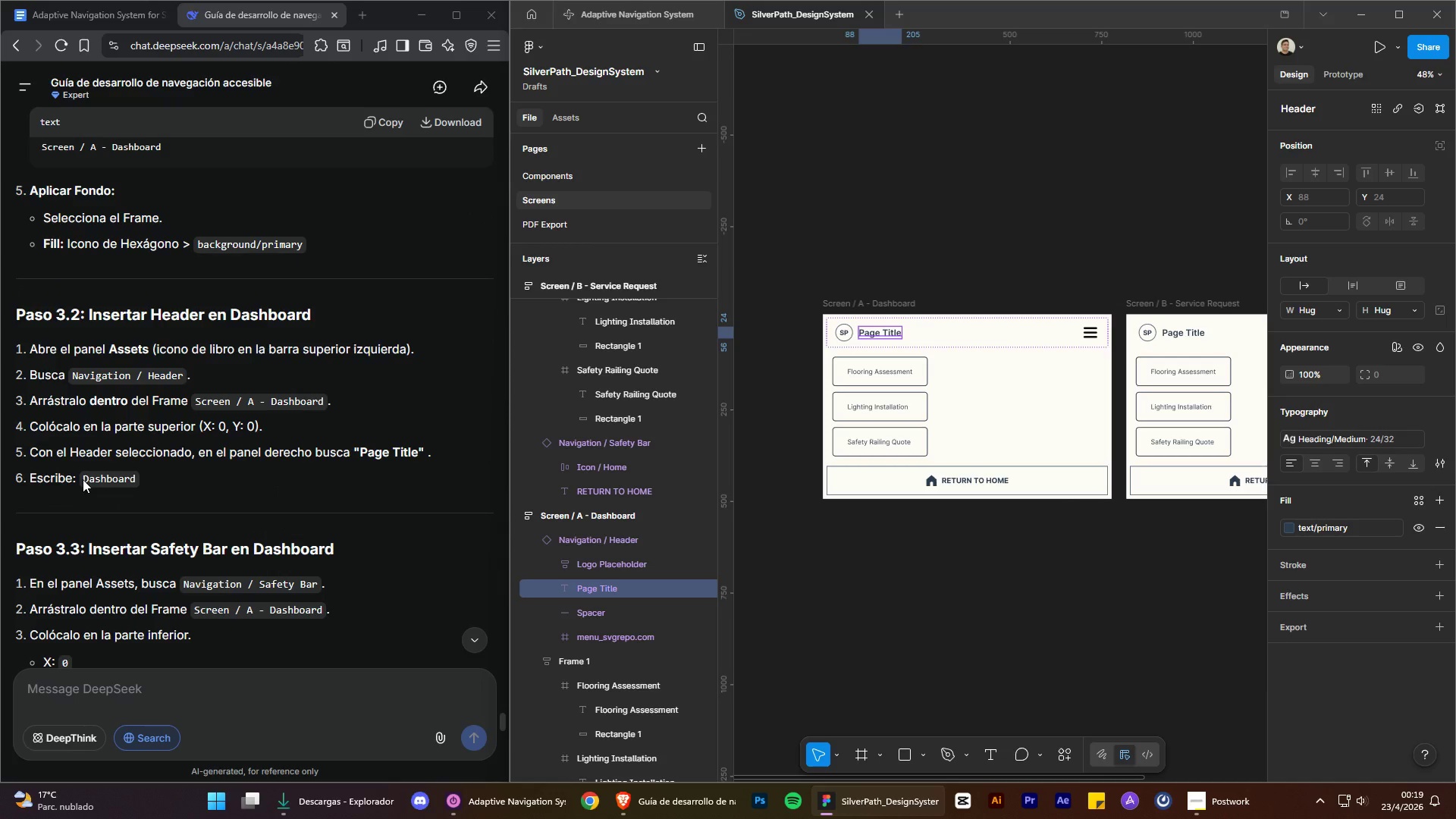 
left_click_drag(start_coordinate=[83, 479], to_coordinate=[161, 475])
 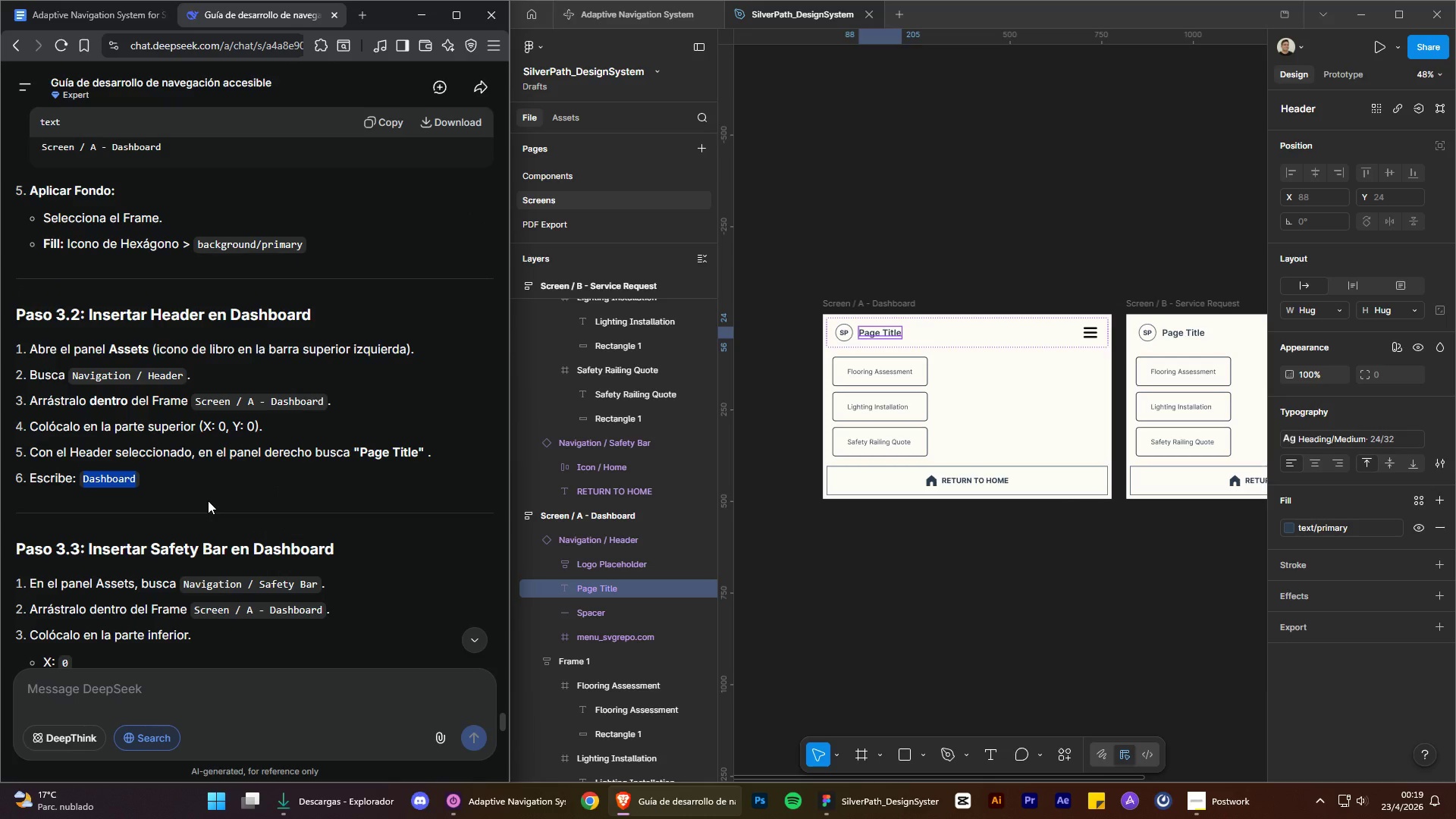 
key(Control+C)
 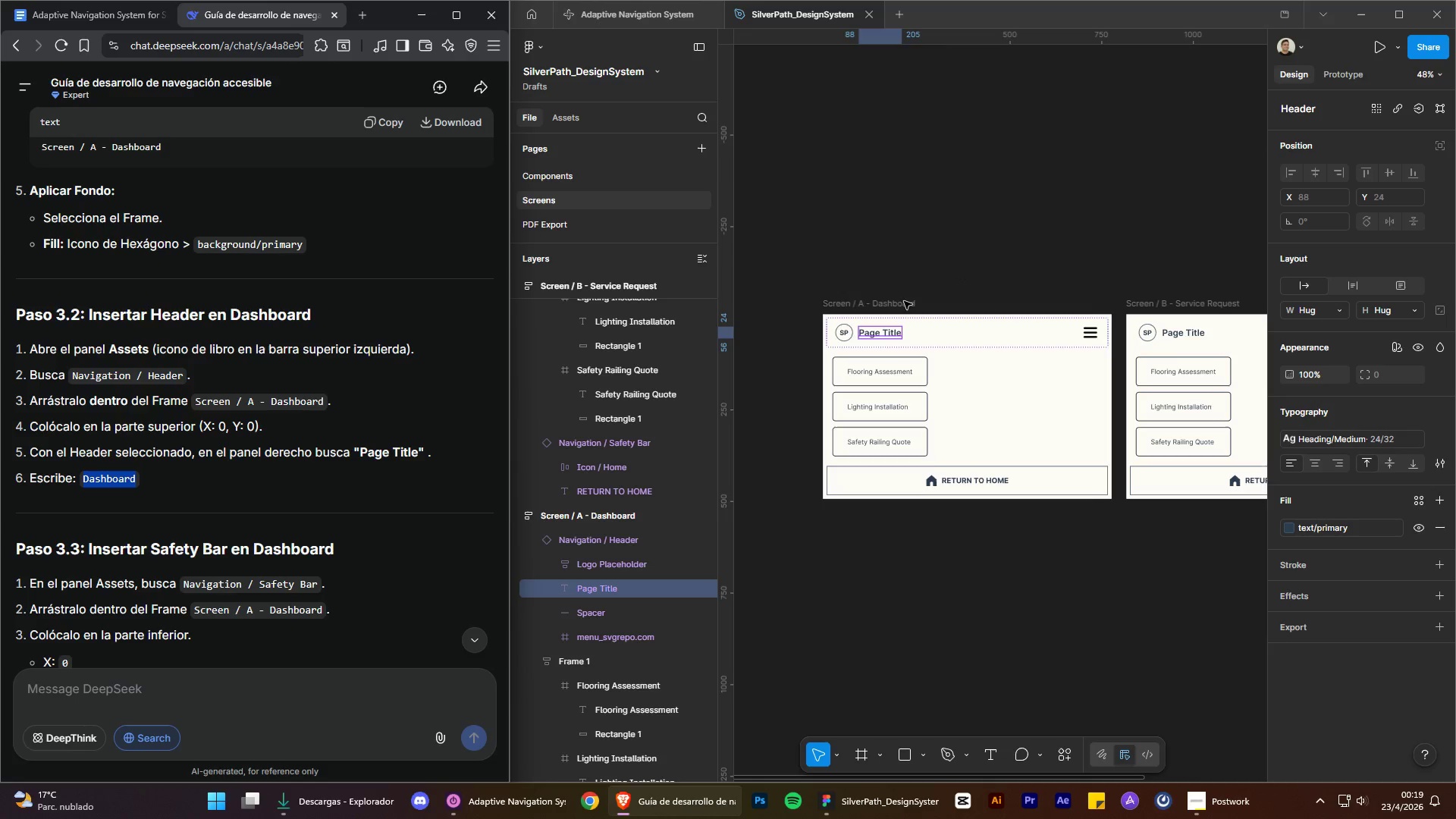 
double_click([889, 334])
 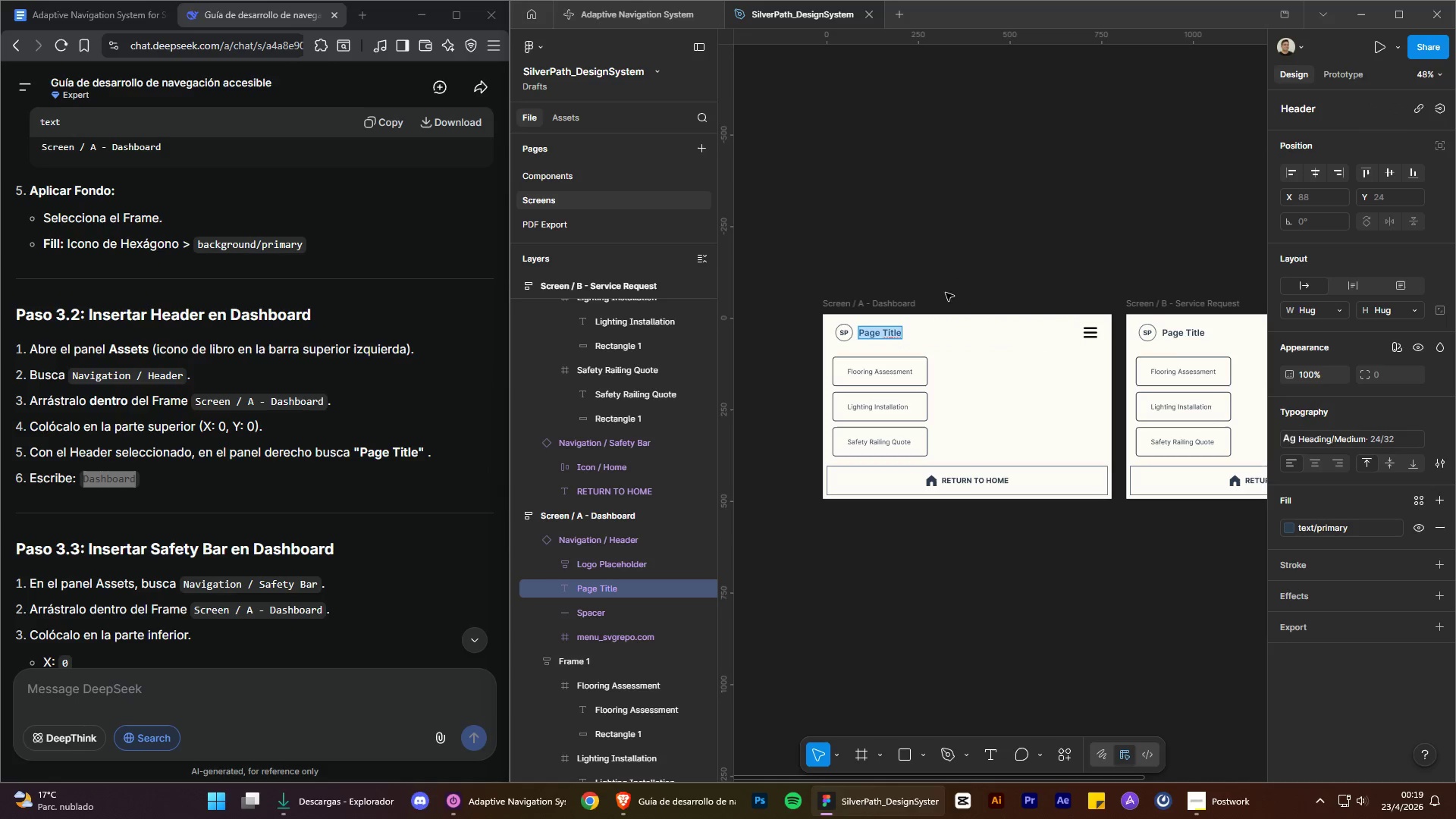 
key(Control+V)
 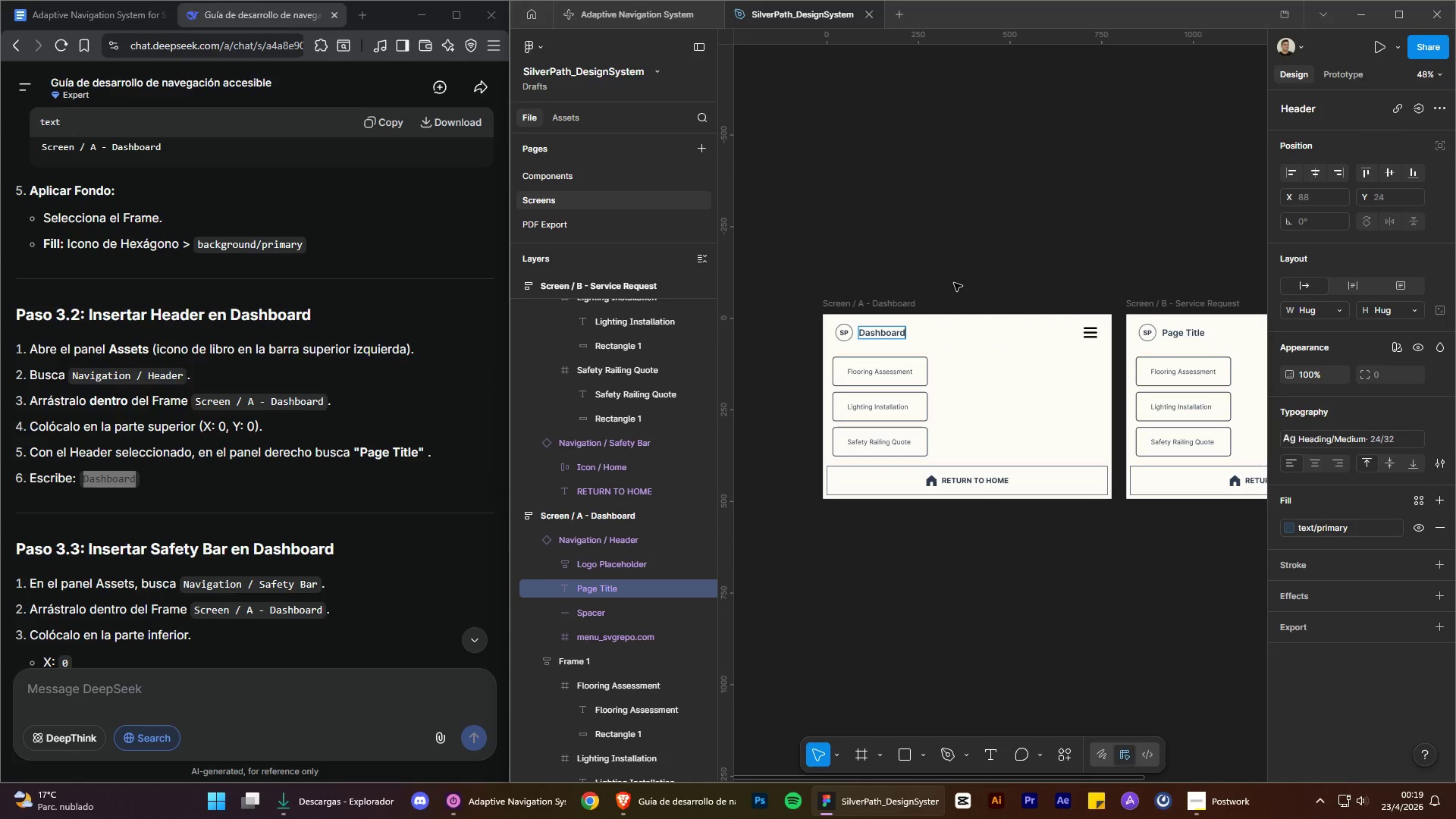 
left_click([954, 283])
 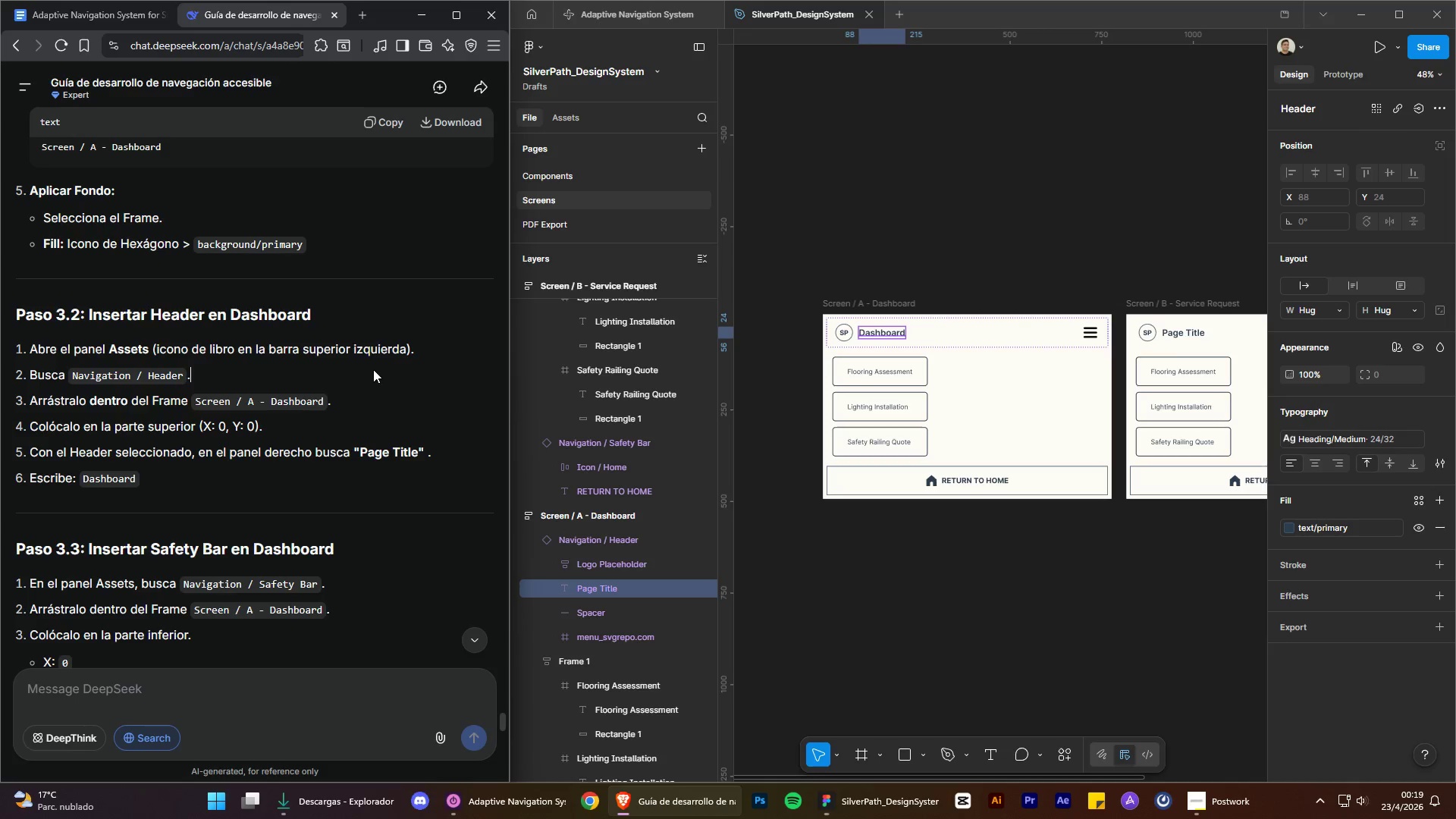 
scroll: coordinate [347, 436], scroll_direction: down, amount: 13.0
 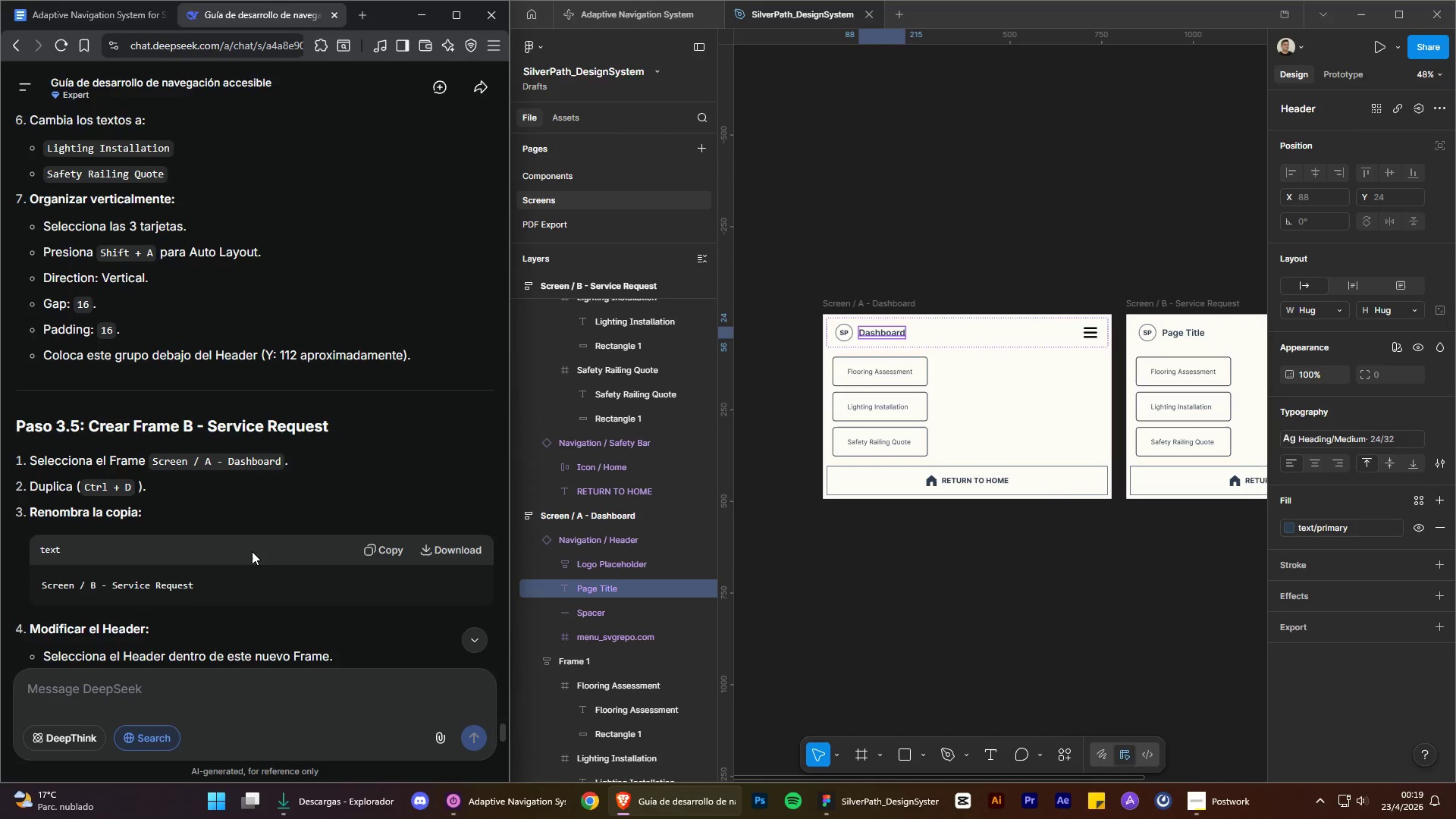 
scroll: coordinate [251, 552], scroll_direction: up, amount: 1.0
 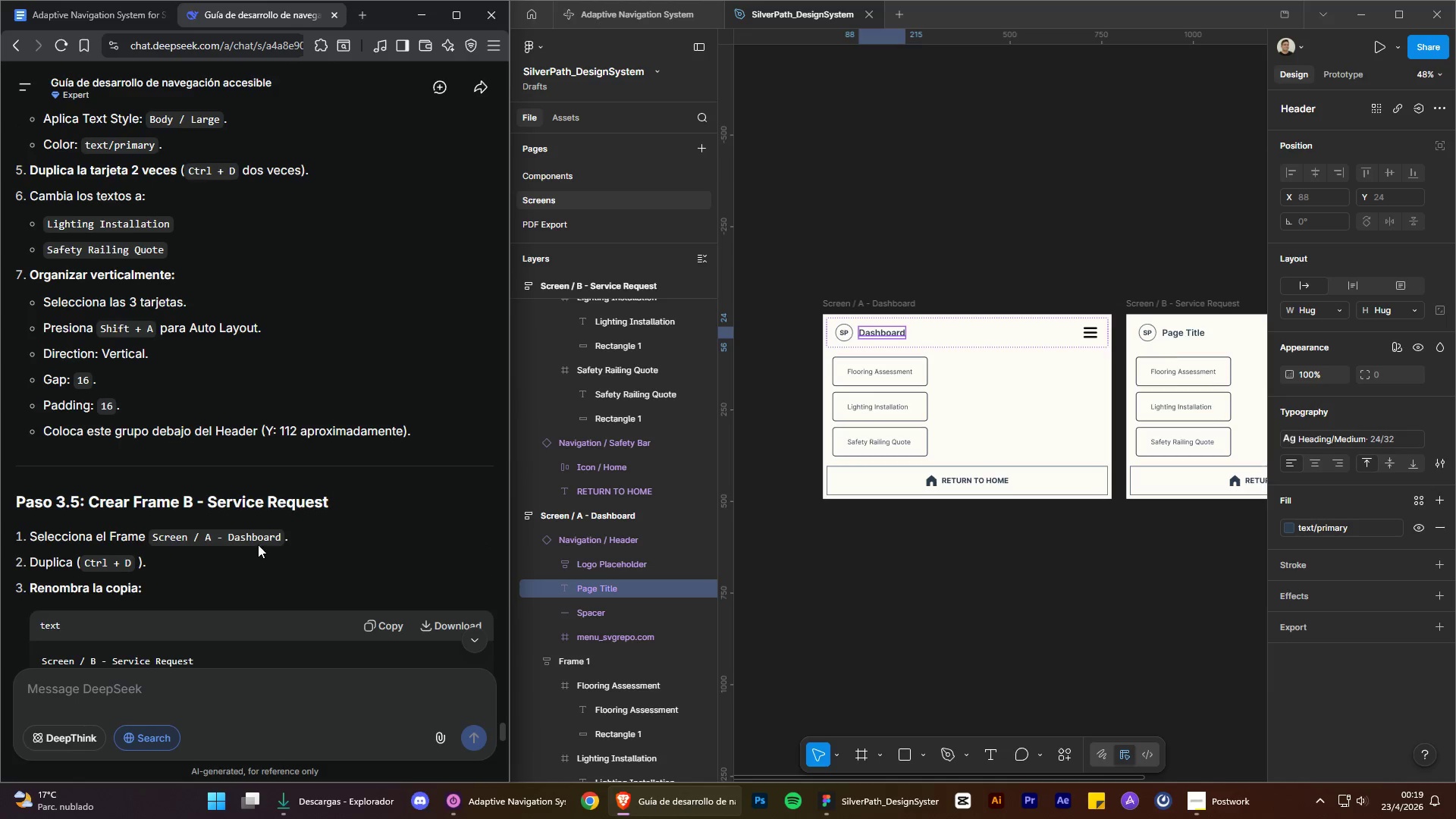 
scroll: coordinate [247, 533], scroll_direction: down, amount: 8.0
 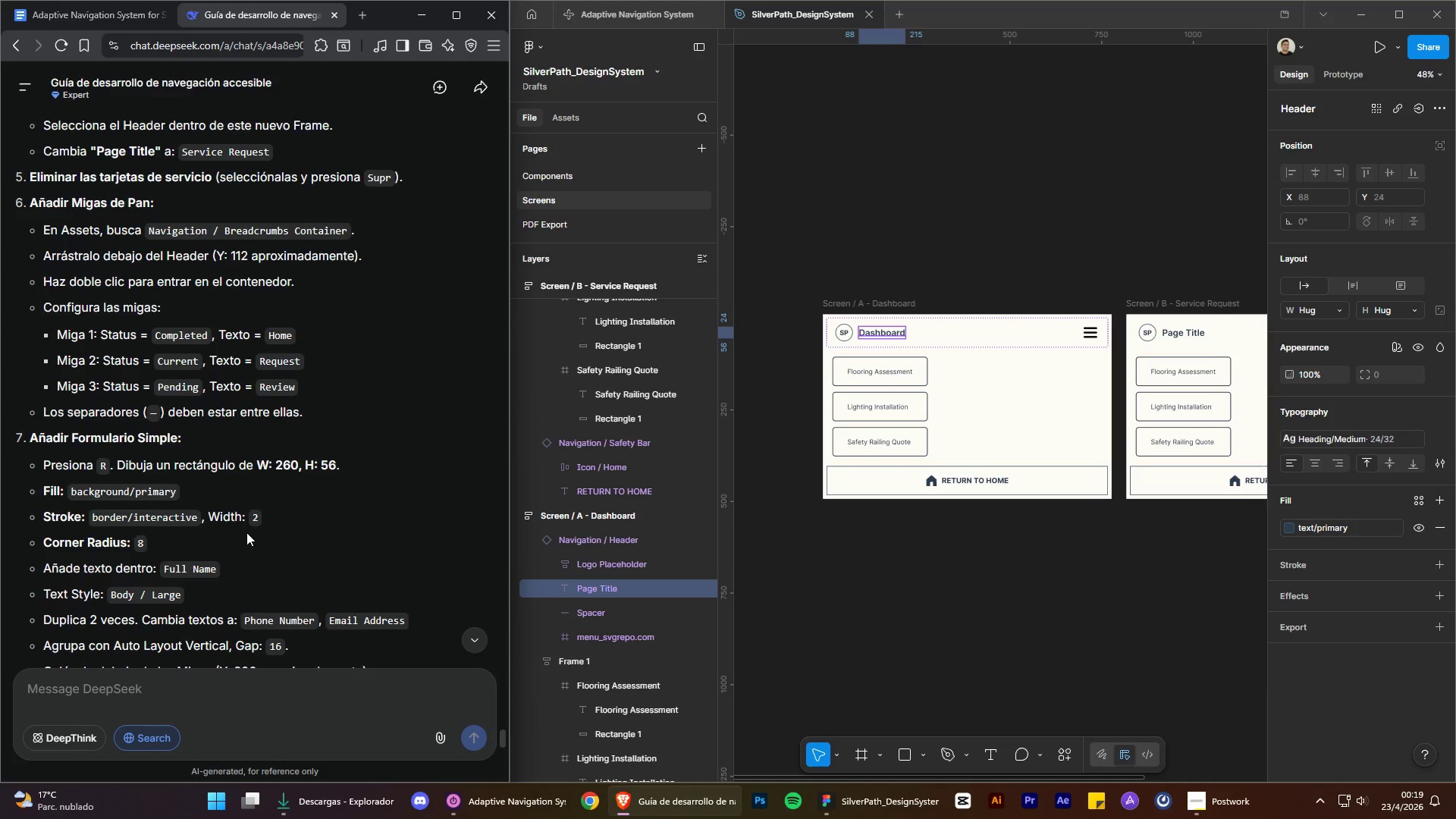 
scroll: coordinate [248, 532], scroll_direction: up, amount: 2.0
 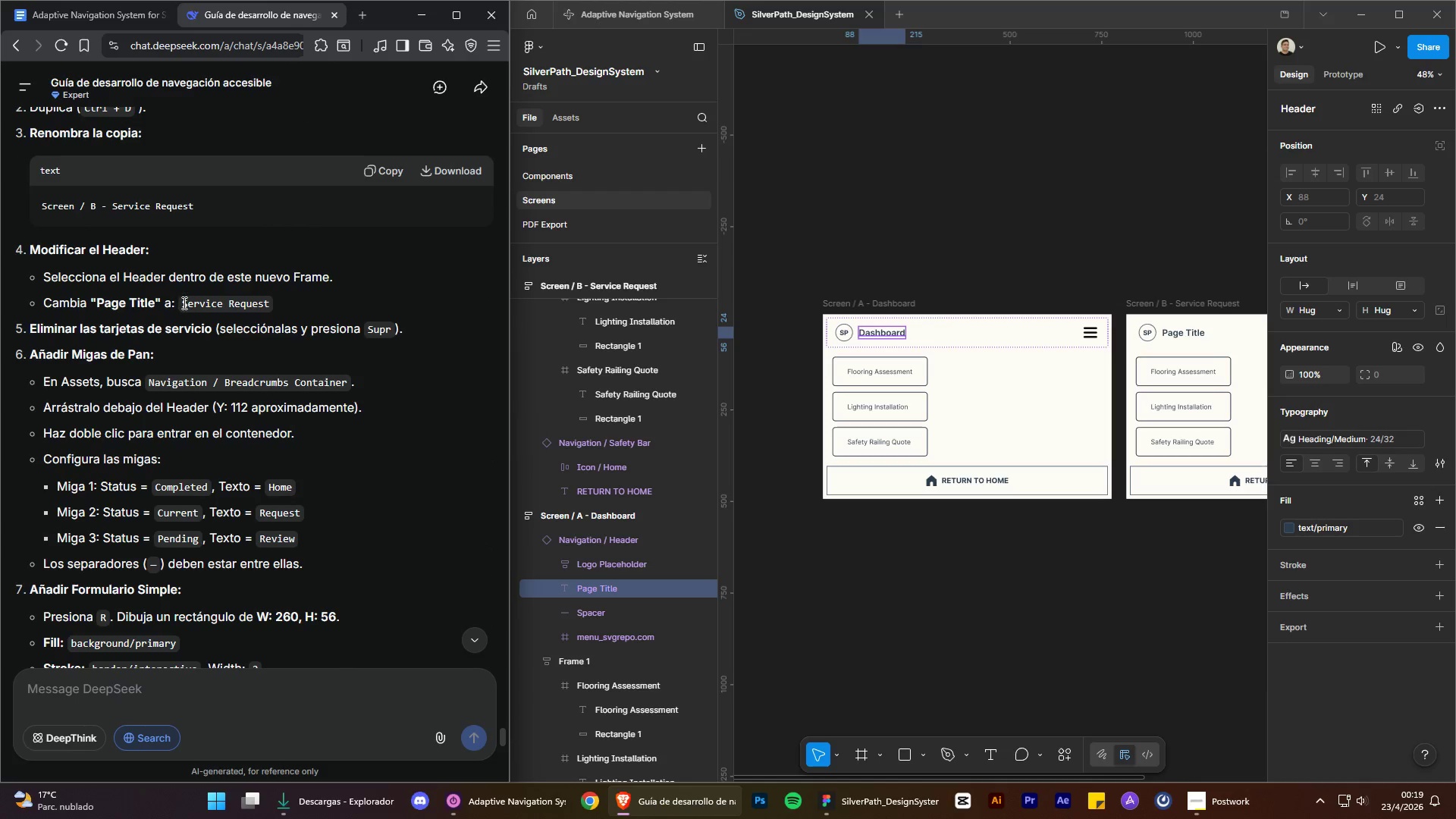 
left_click_drag(start_coordinate=[184, 303], to_coordinate=[271, 299])
 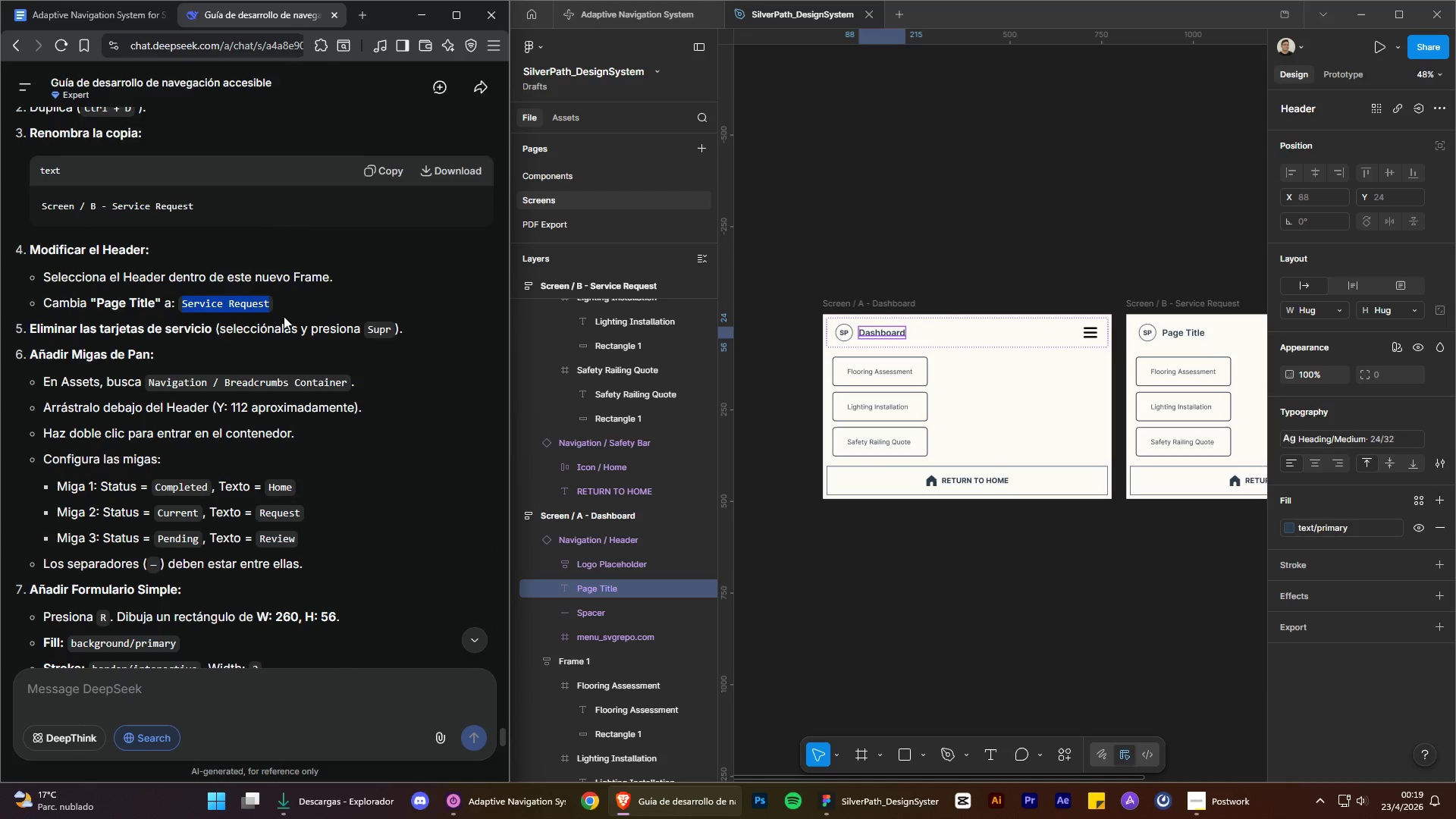 
key(Control+ControlLeft)
 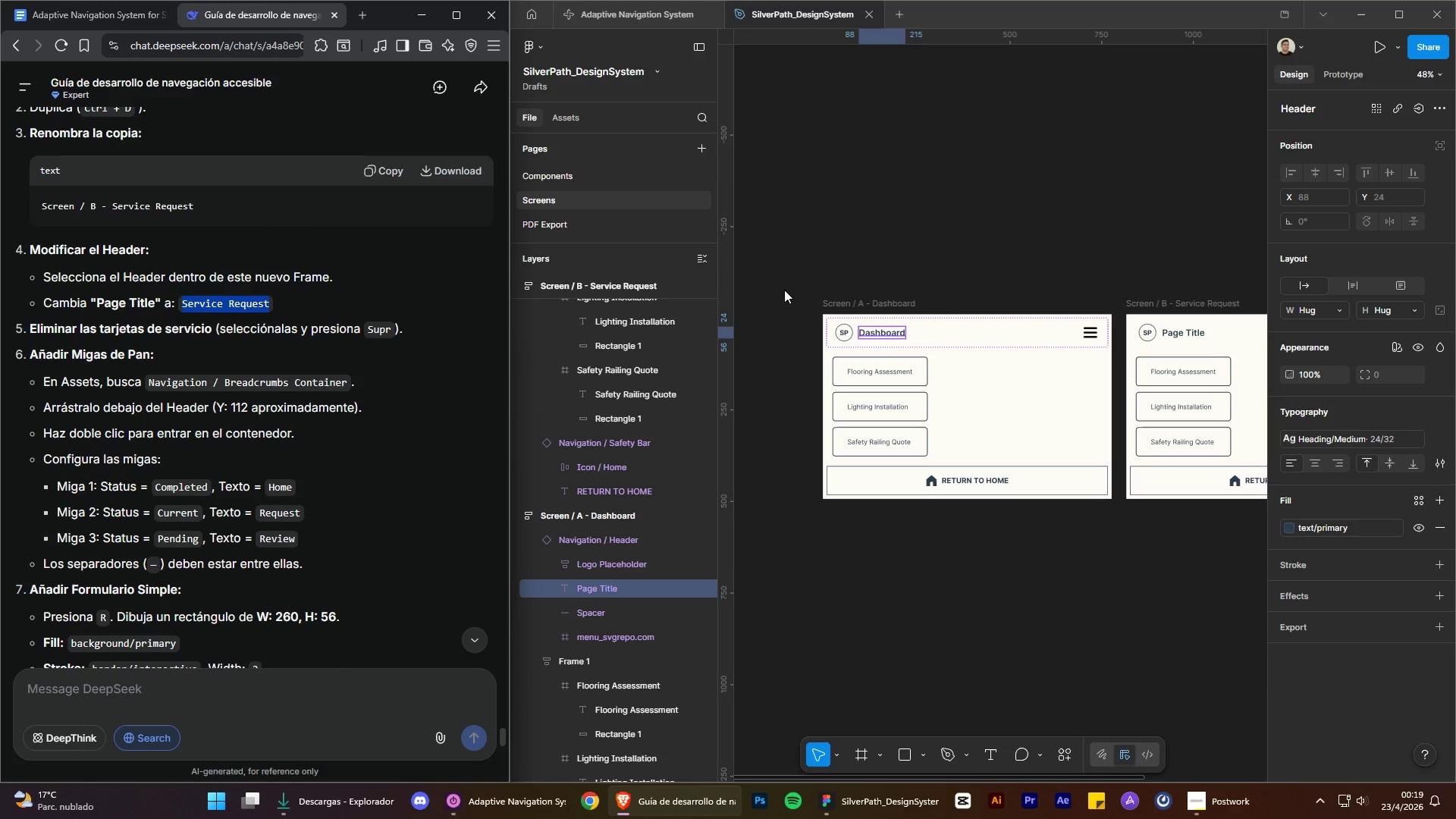 
key(Control+C)
 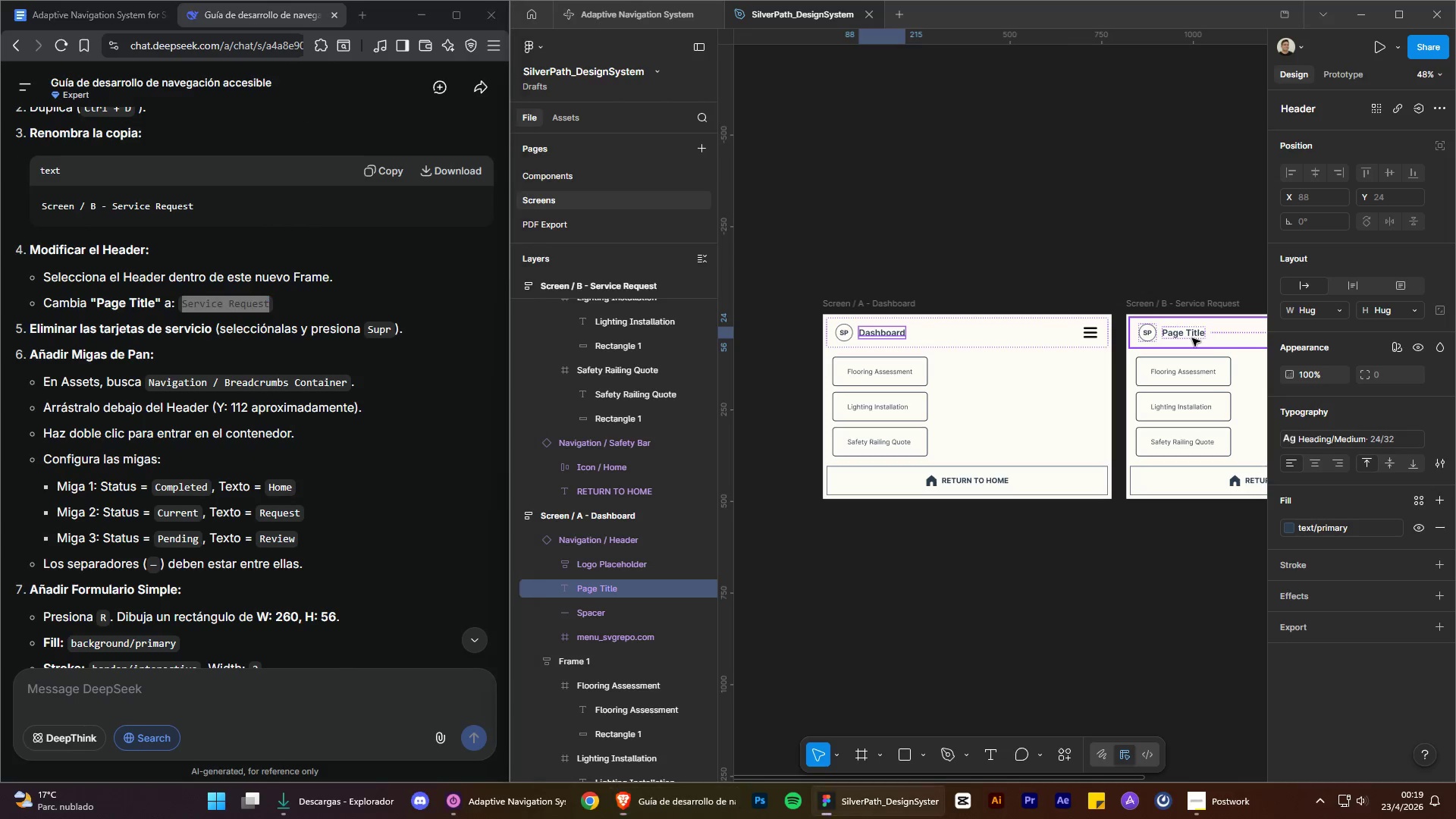 
double_click([1193, 332])
 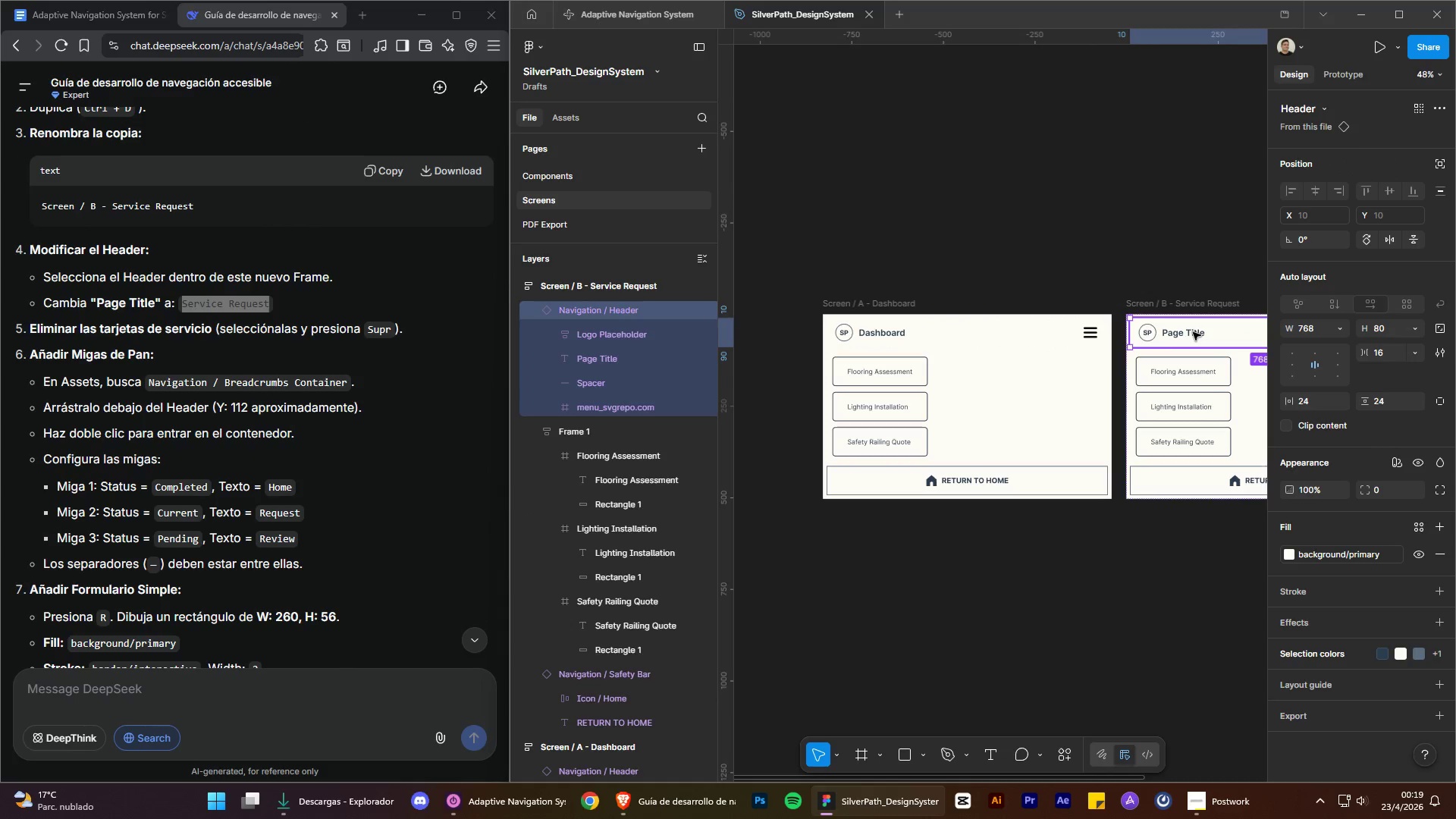 
triple_click([1193, 332])
 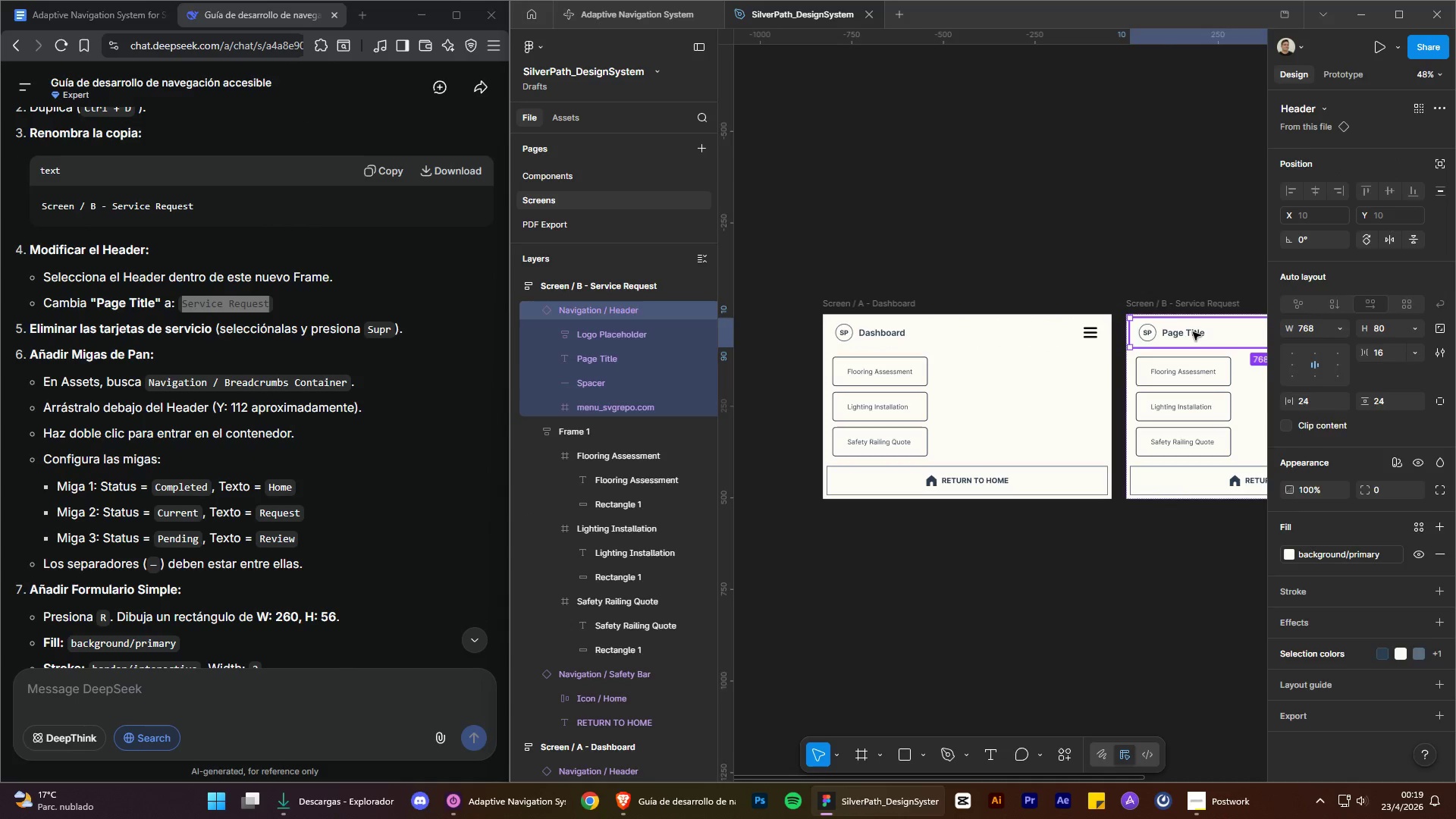 
triple_click([1193, 332])
 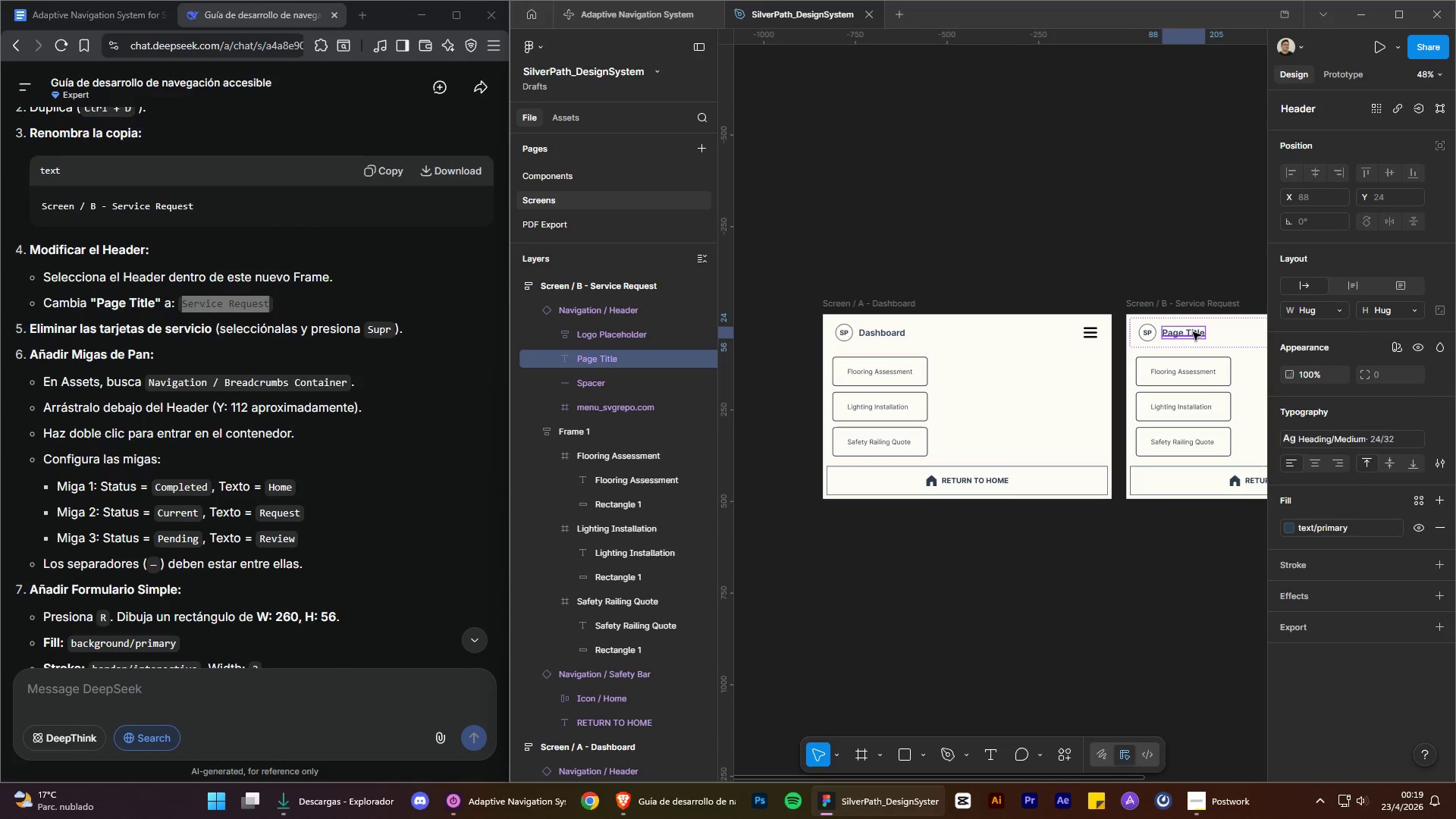 
triple_click([1193, 332])
 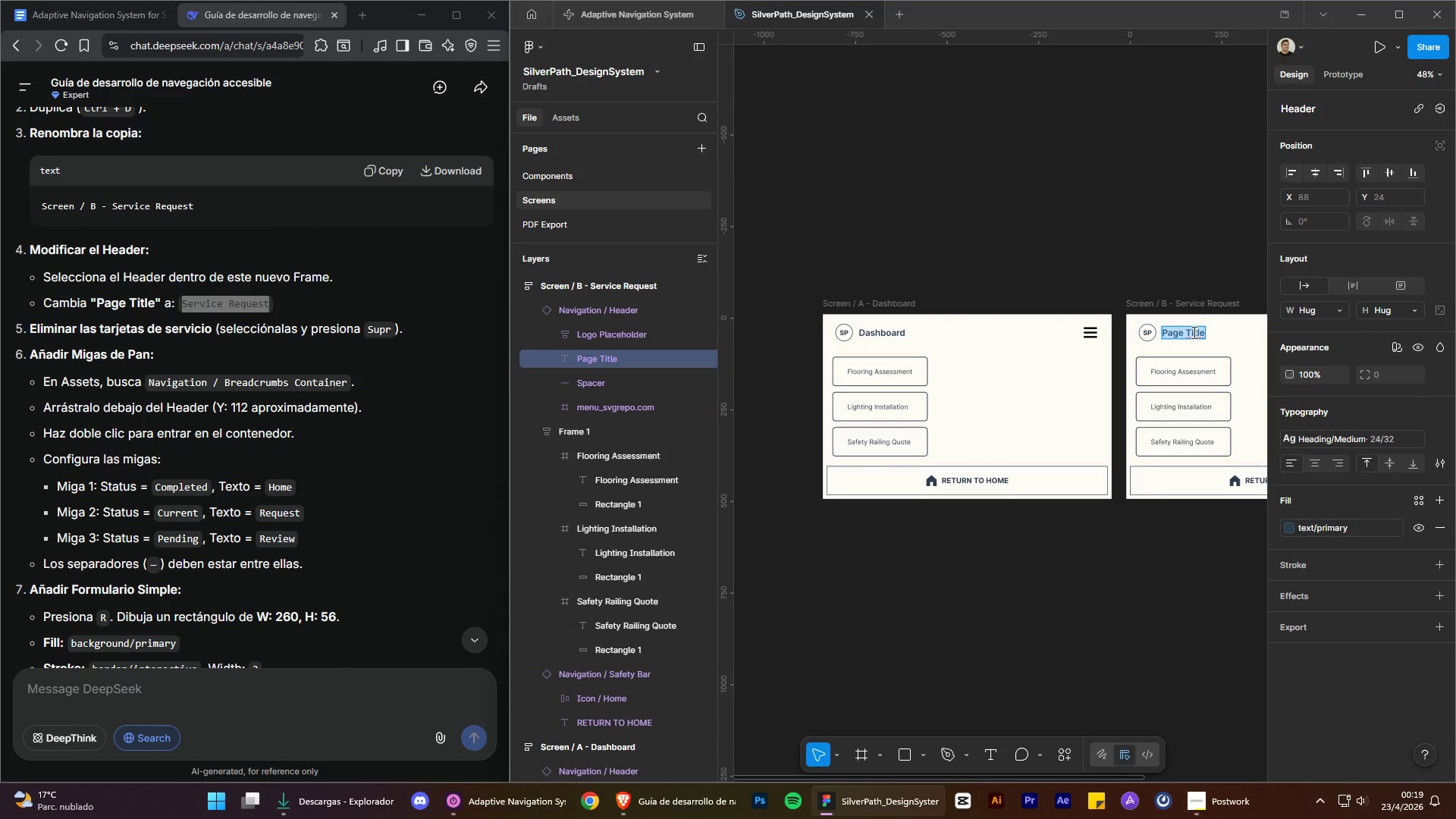 
key(Control+V)
 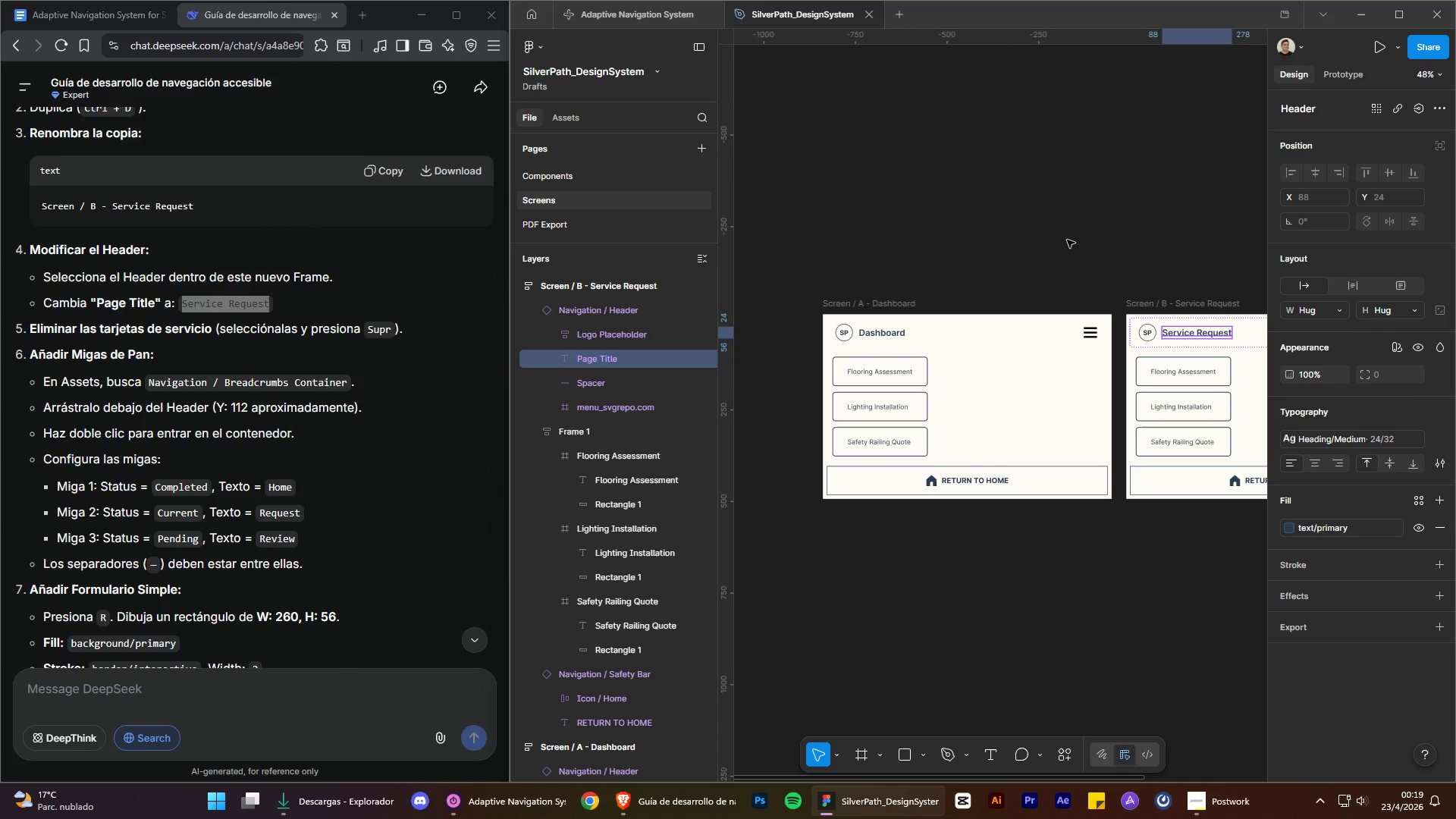 
double_click([1067, 240])
 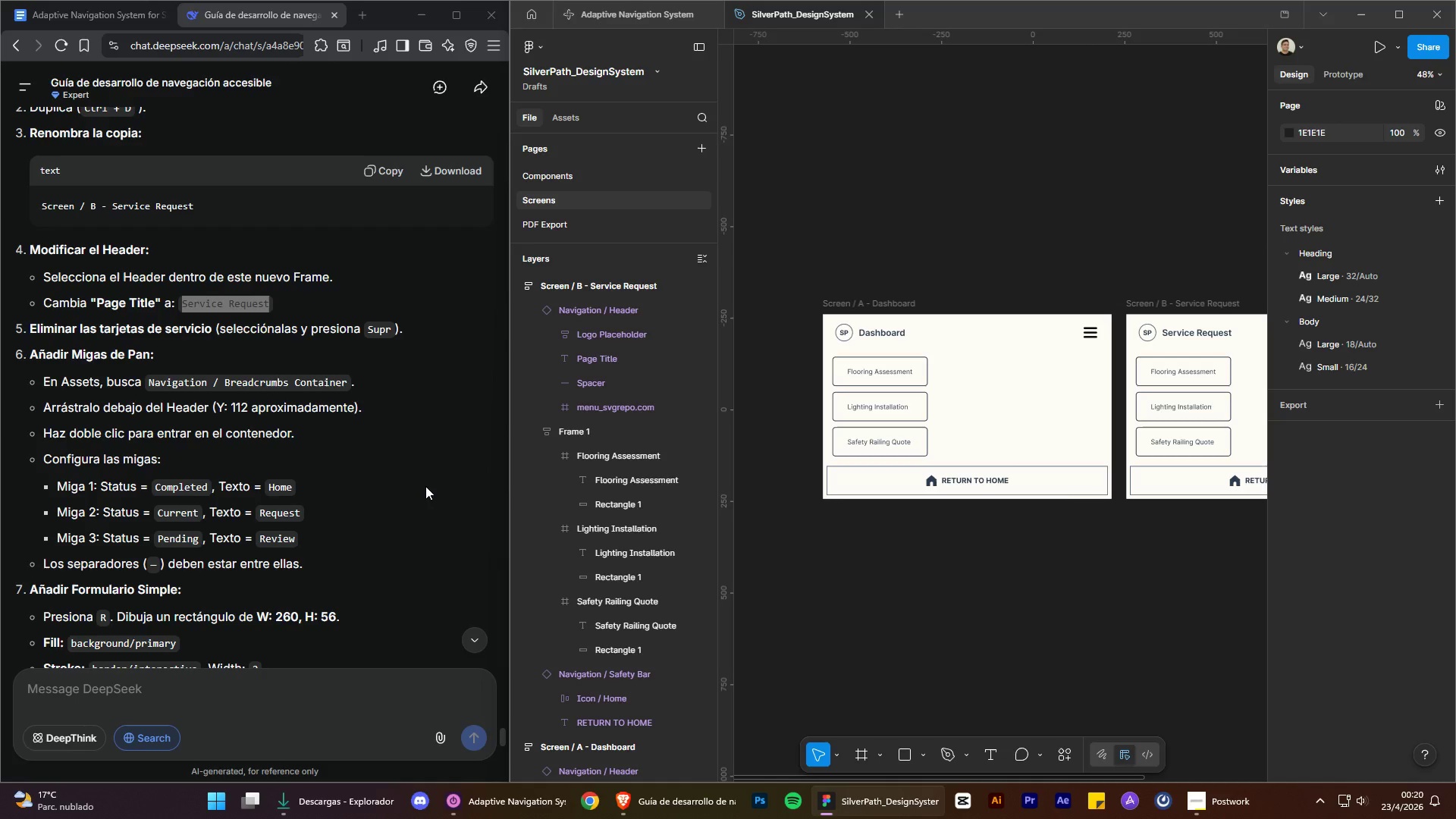 
wait(16.0)
 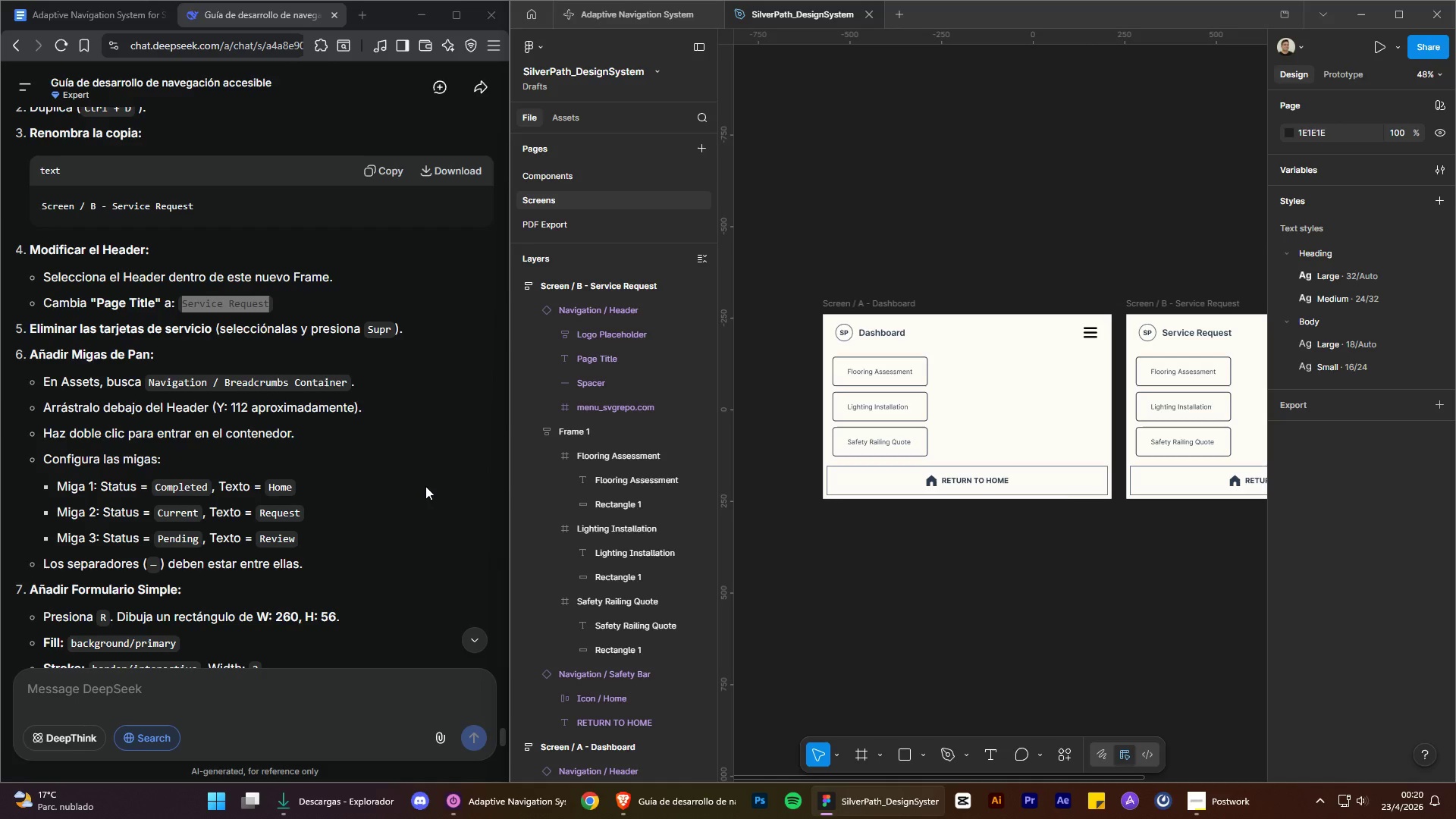 
left_click([573, 124])
 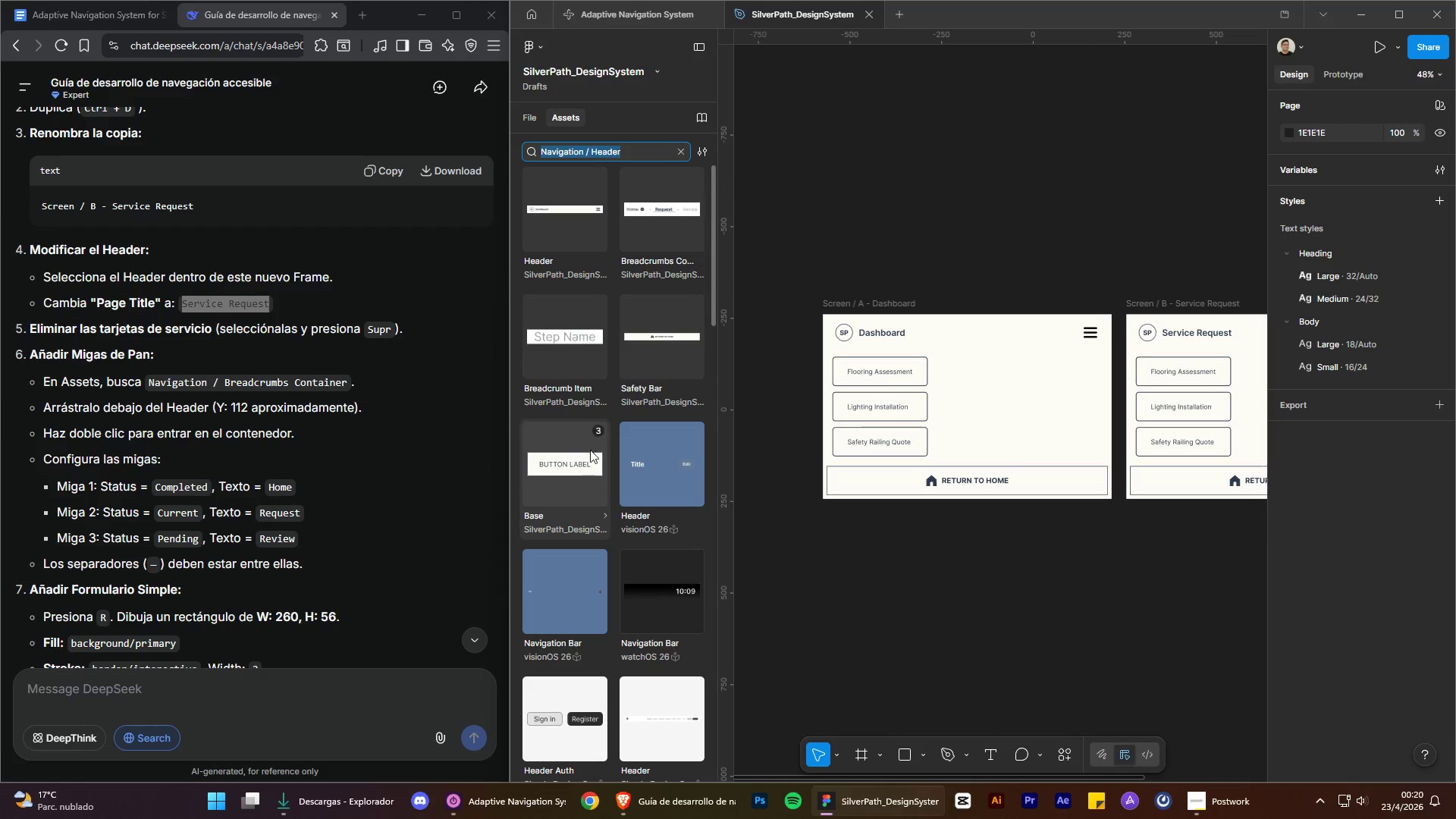 
wait(10.06)
 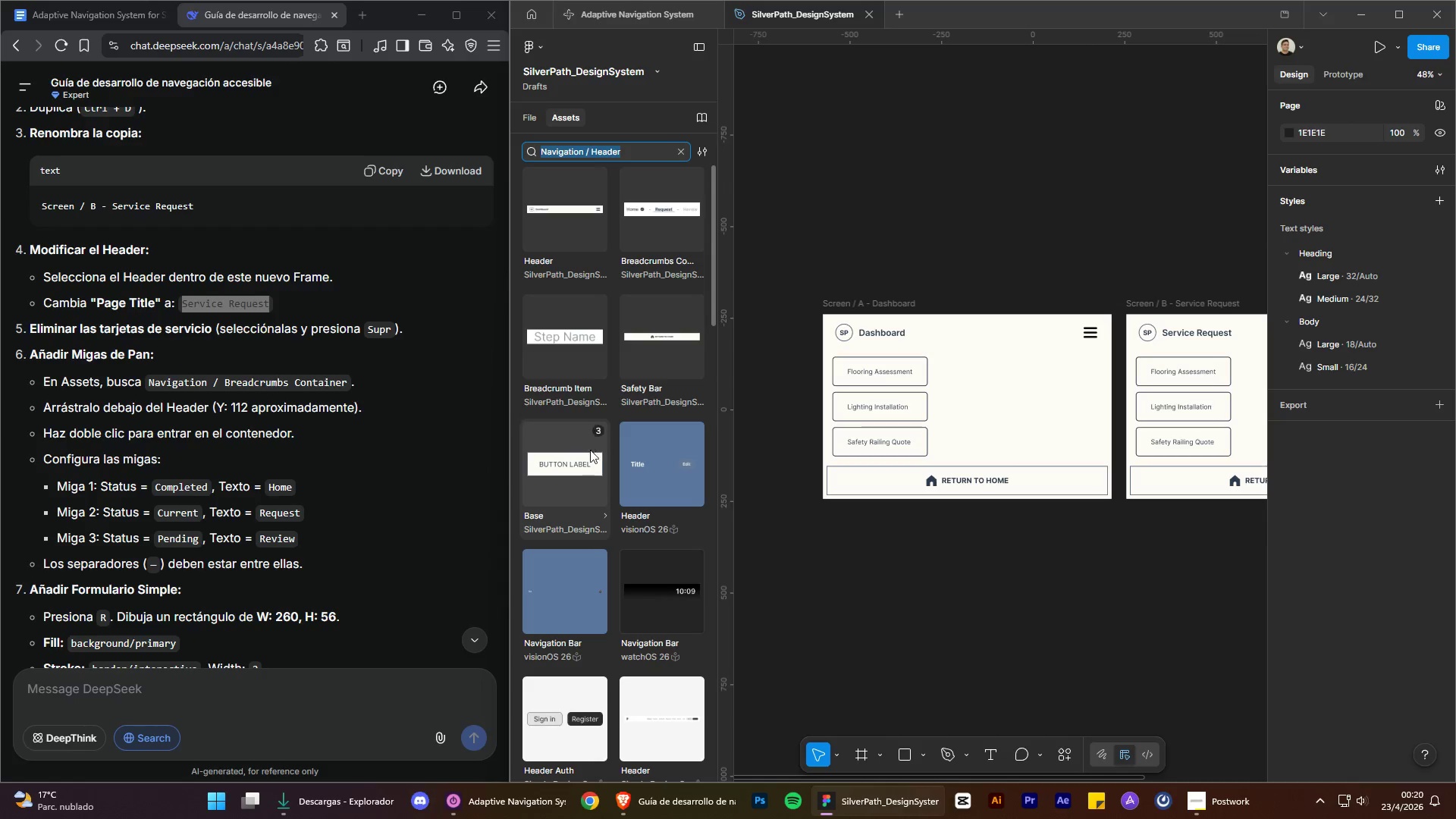 
left_click_drag(start_coordinate=[660, 232], to_coordinate=[1166, 592])
 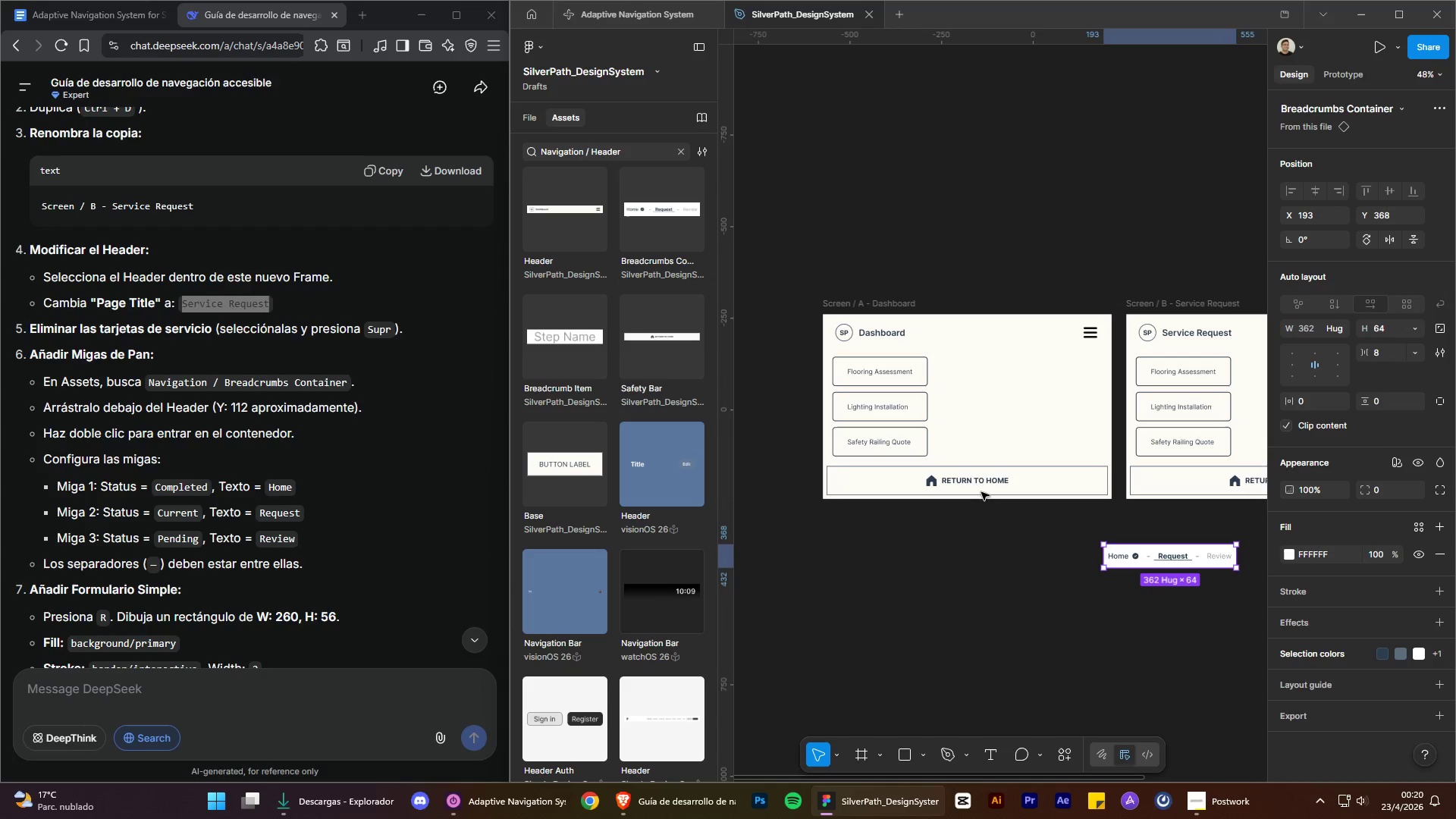 
hold_key(key=ControlLeft, duration=1.17)
hold_key(key=AltLeft, duration=1.14)
scroll: coordinate [1208, 410], scroll_direction: up, amount: 1.0
 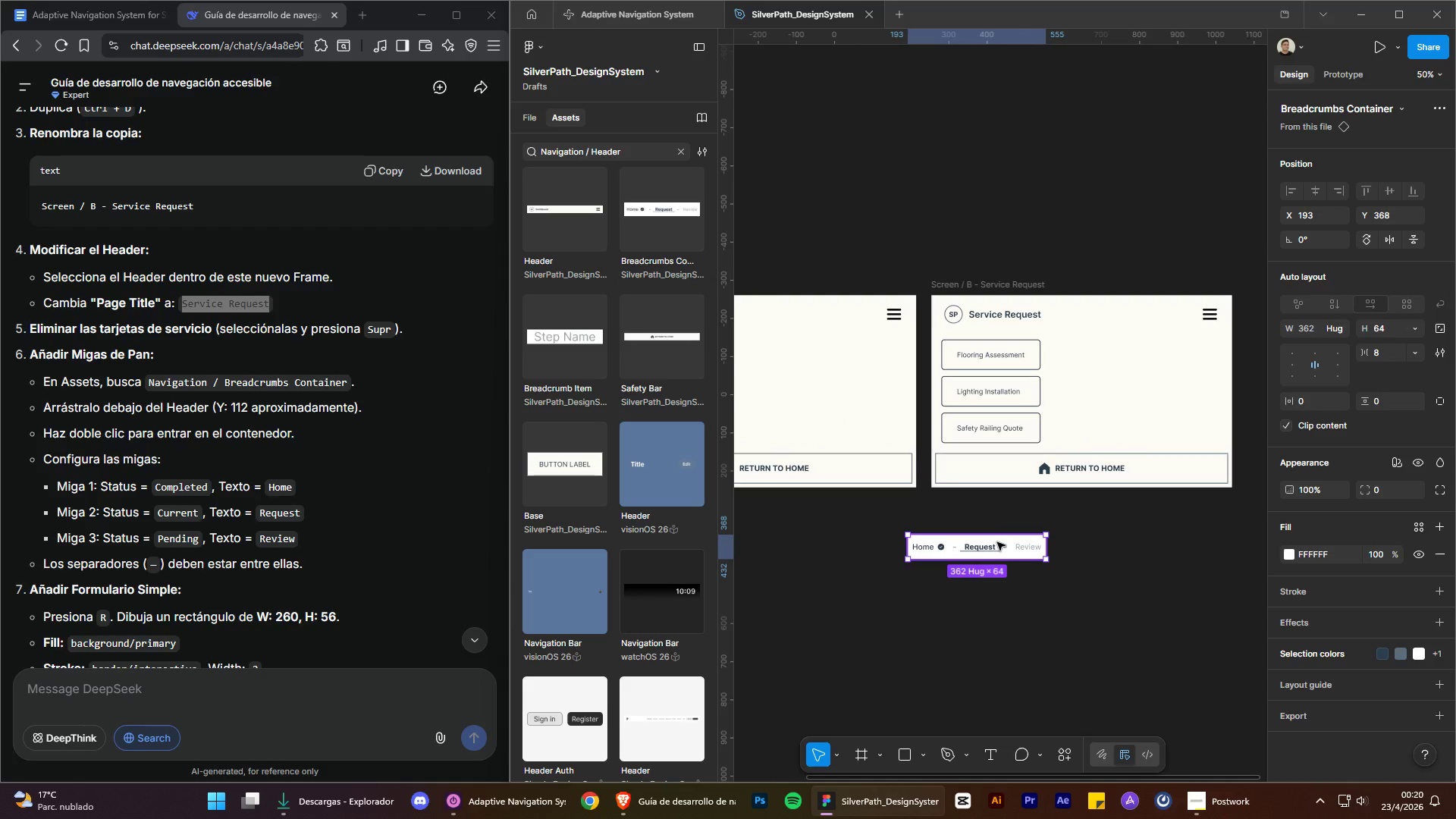 
left_click_drag(start_coordinate=[997, 542], to_coordinate=[1076, 350])
 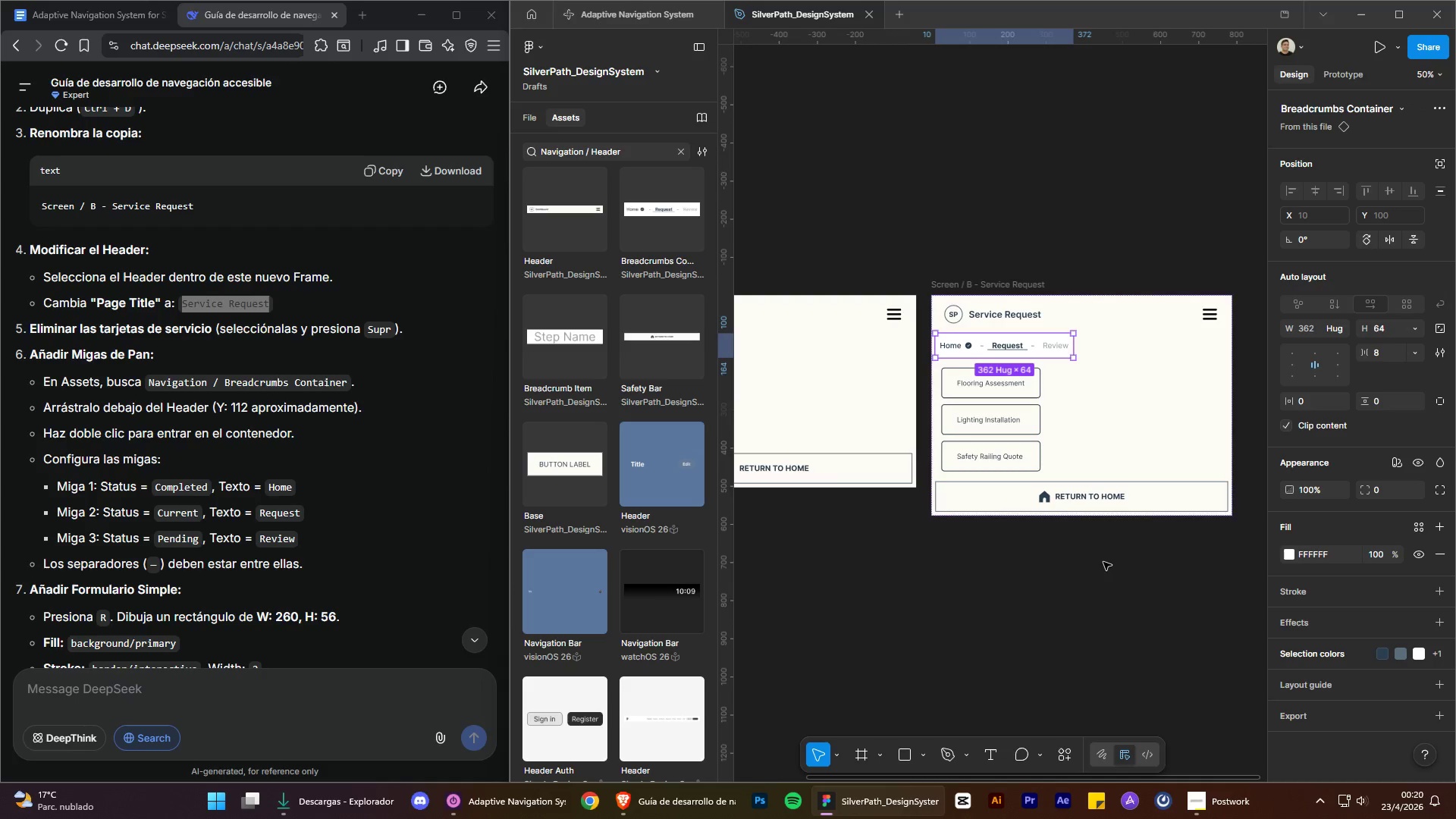 
left_click([1108, 588])
 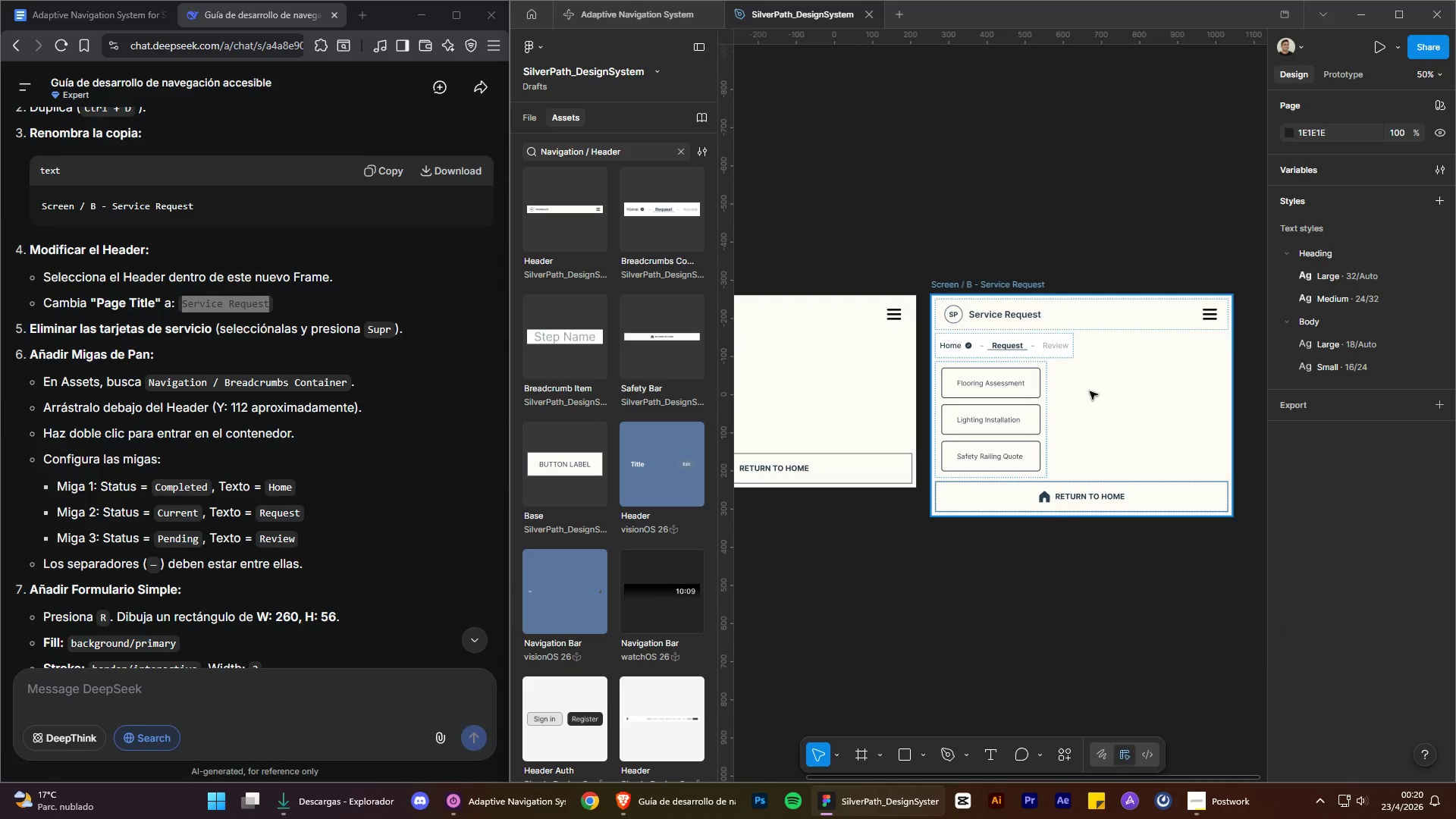 
left_click([1064, 353])
 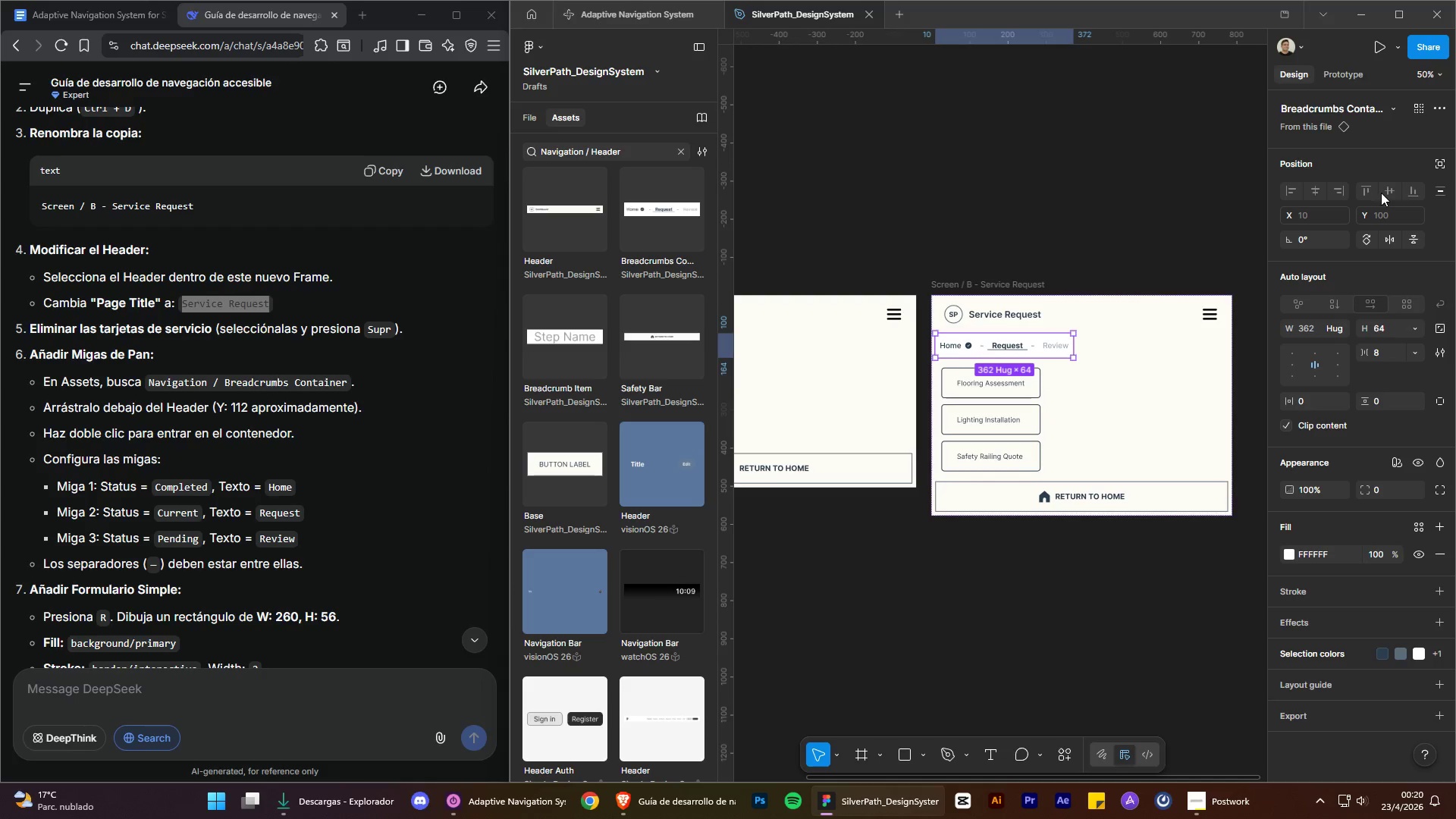 
left_click([1447, 191])
 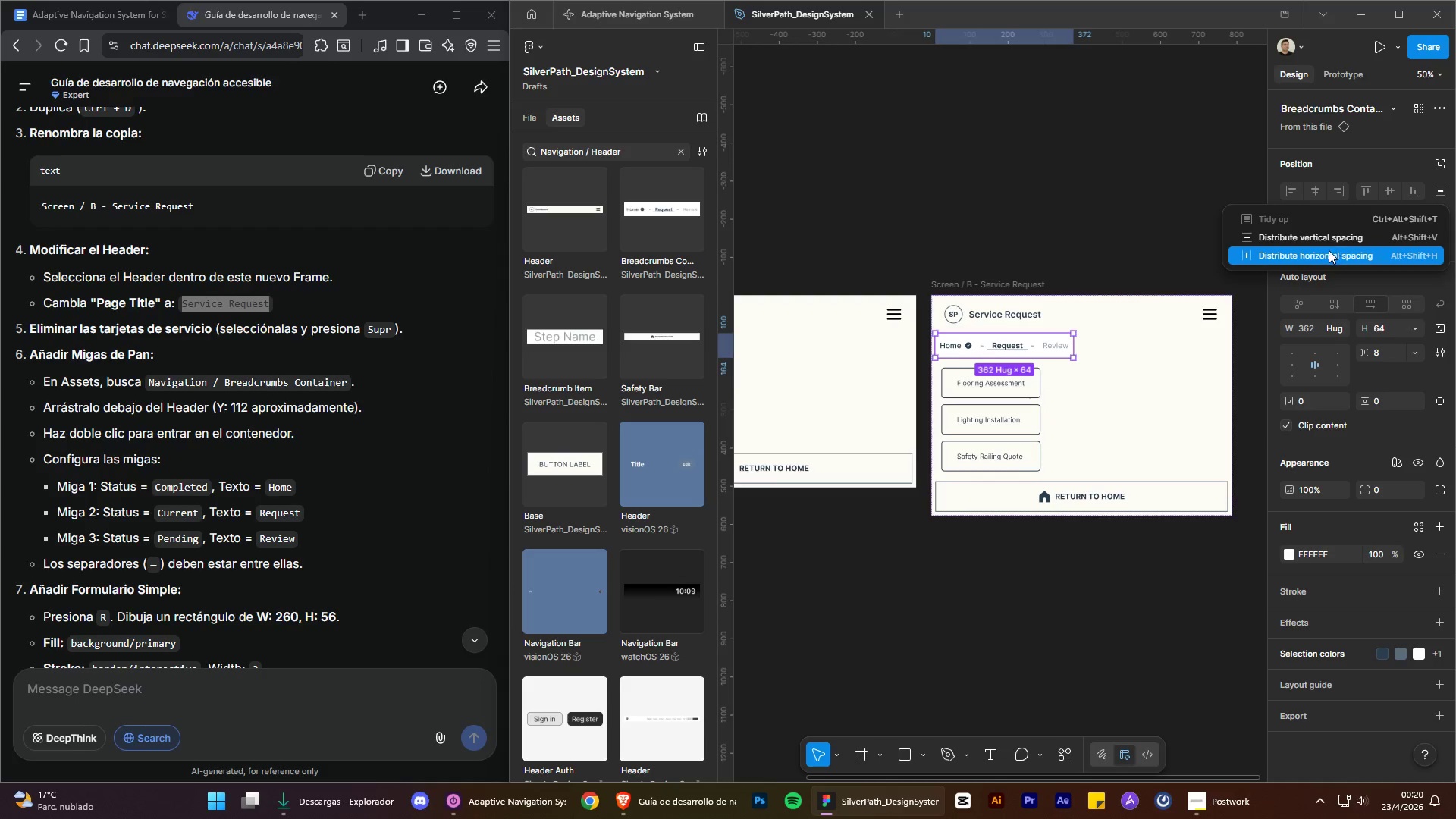 
left_click([1329, 251])
 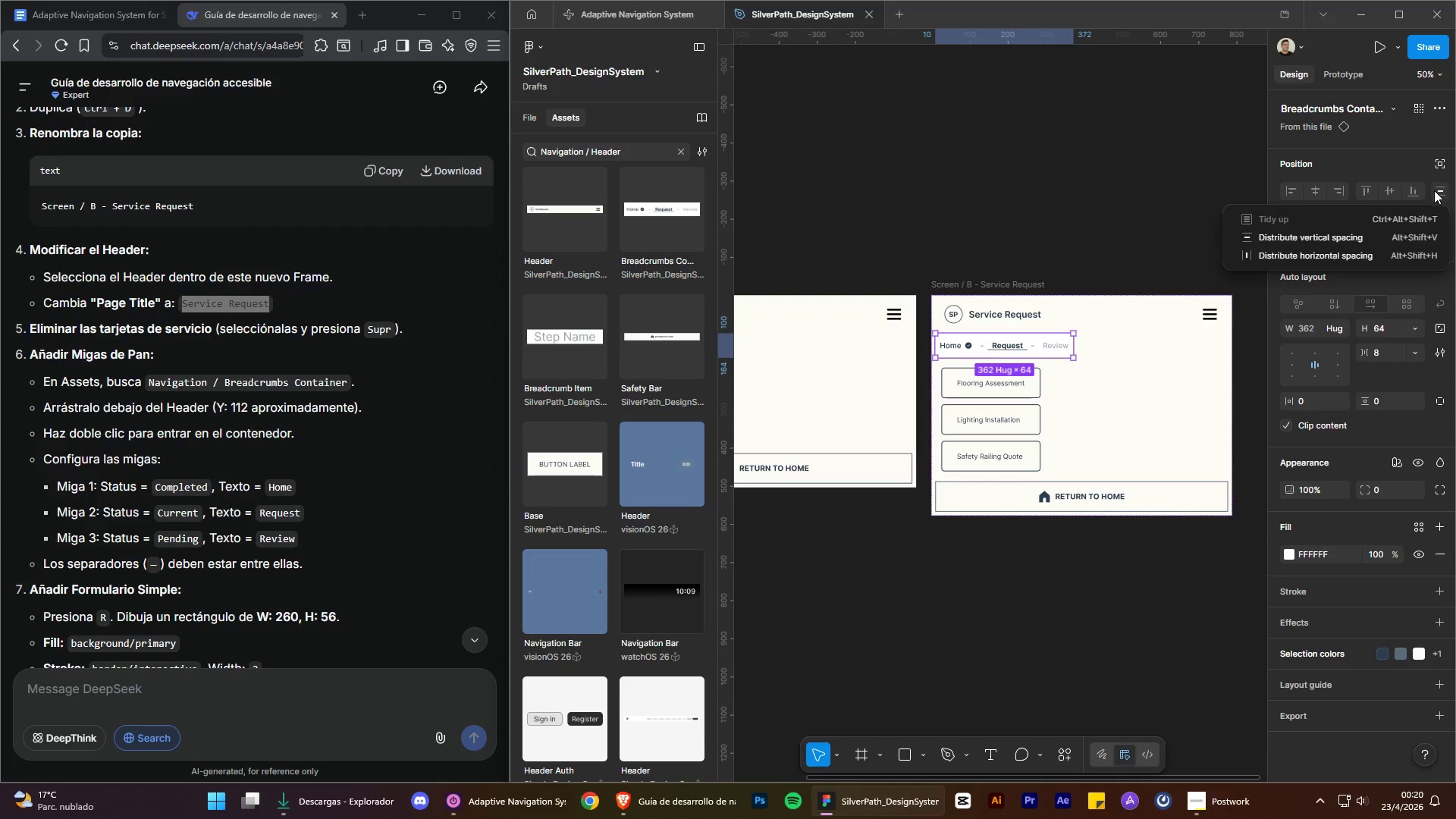 
left_click([1332, 232])
 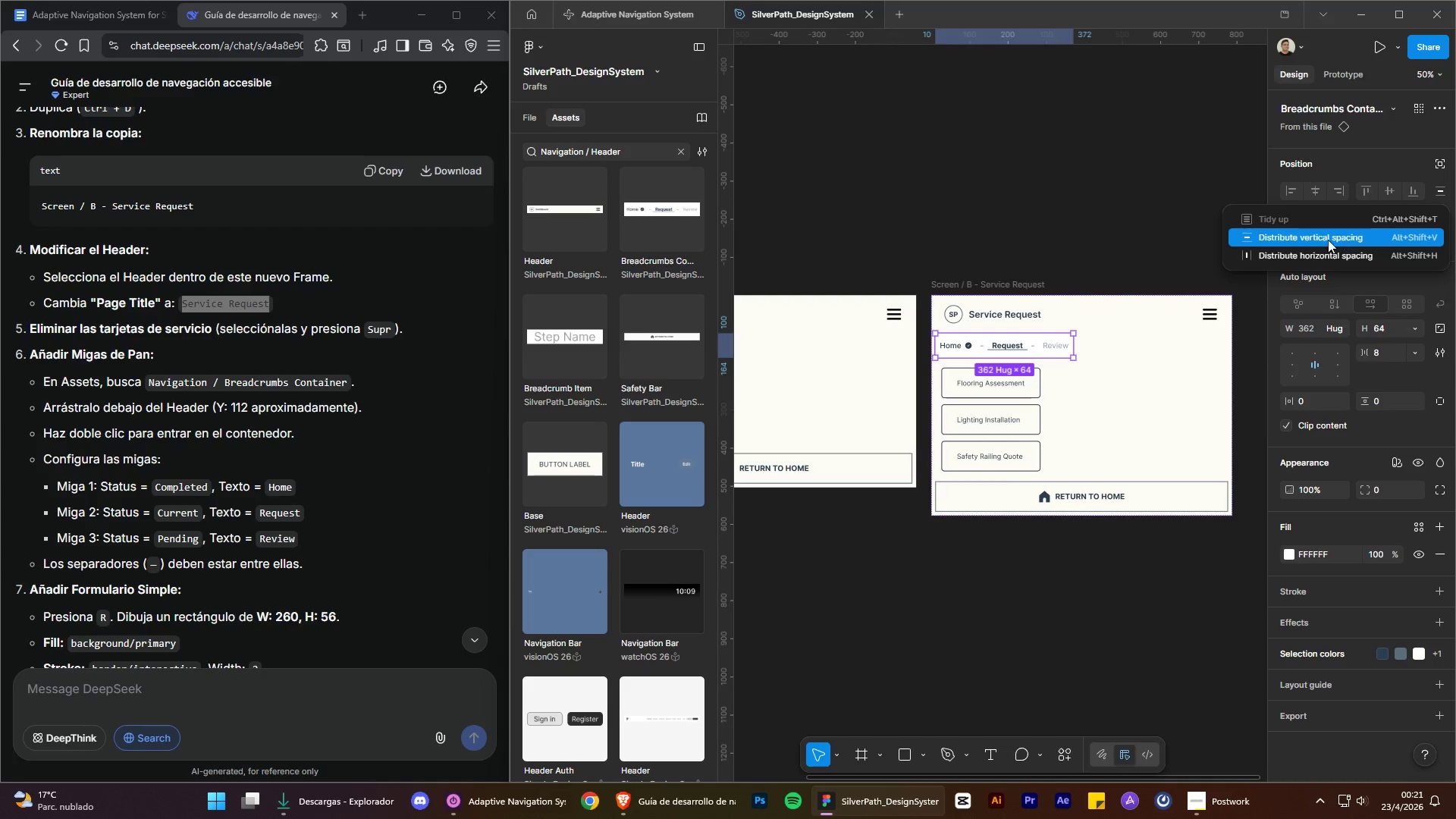 
left_click([1311, 251])
 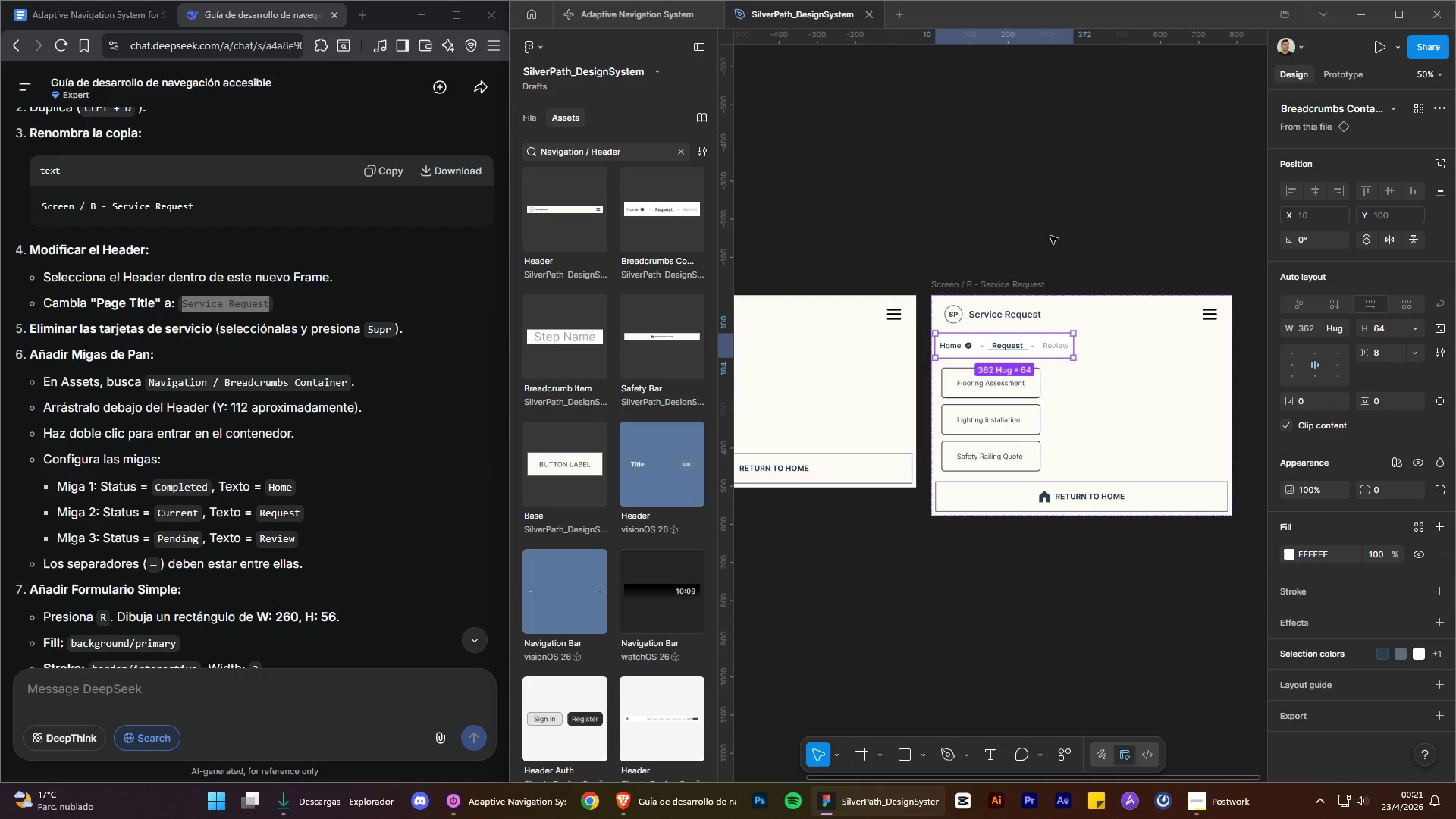 
left_click([1050, 236])
 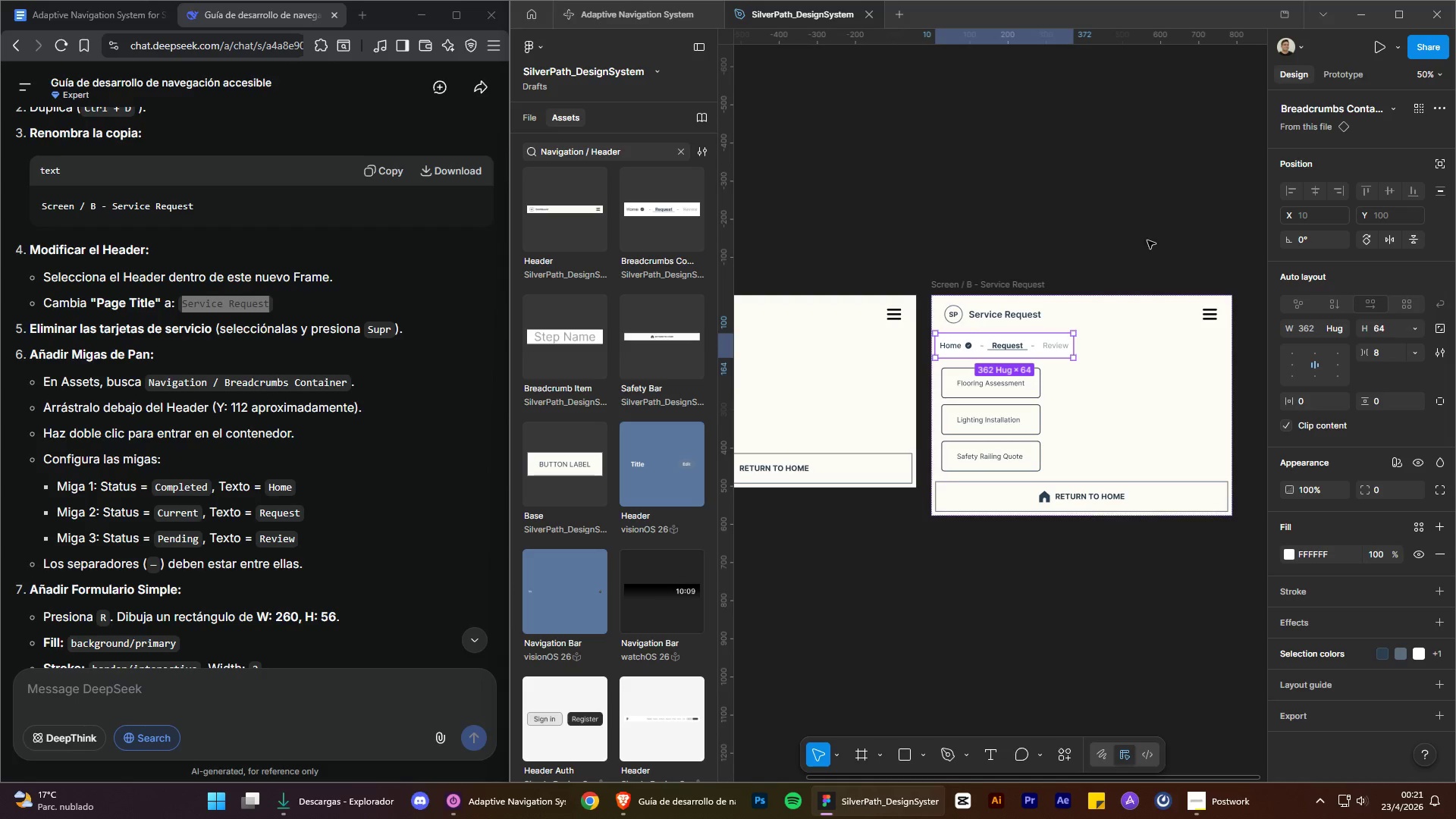 
double_click([1316, 192])
 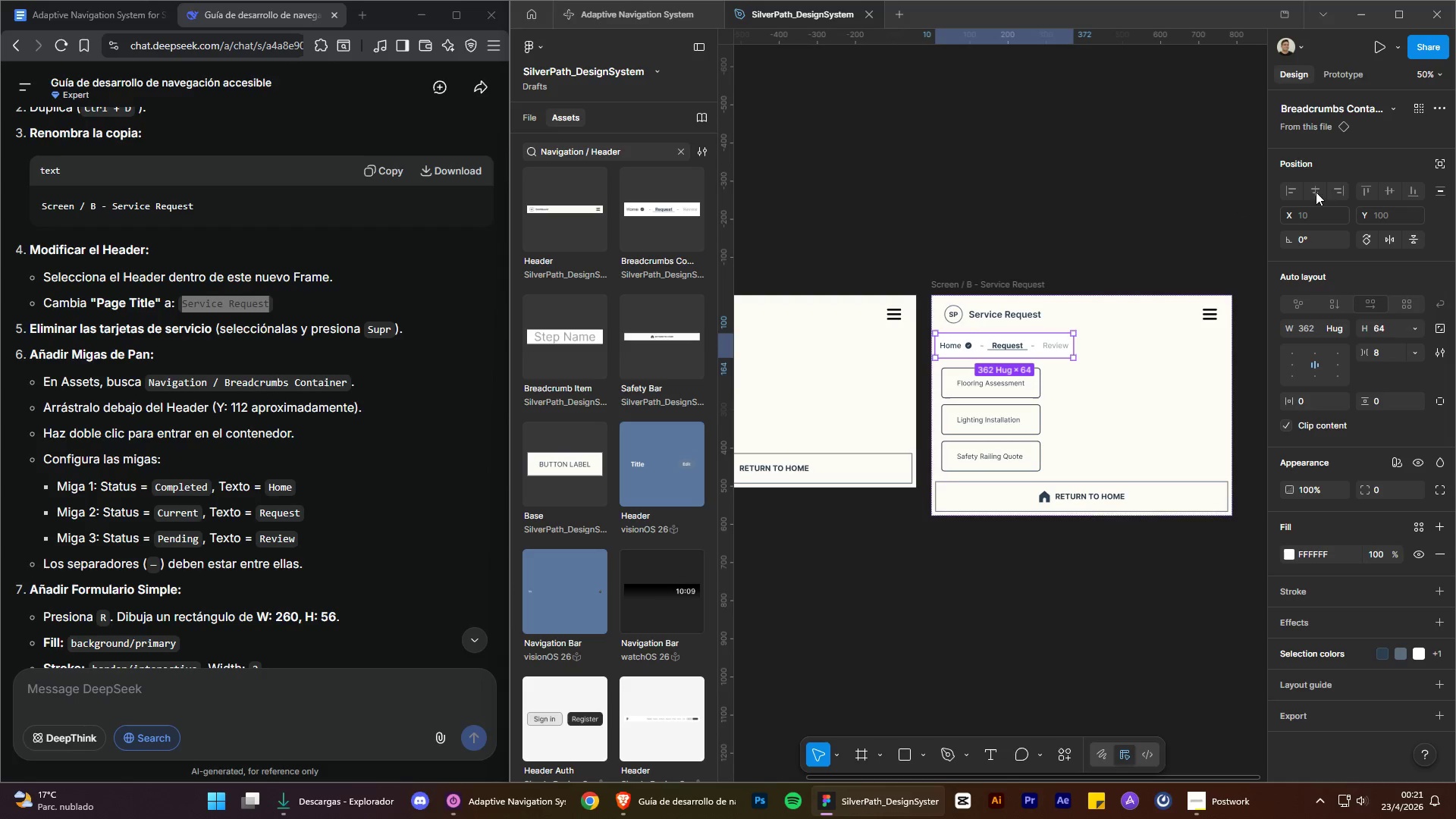 
triple_click([1316, 192])
 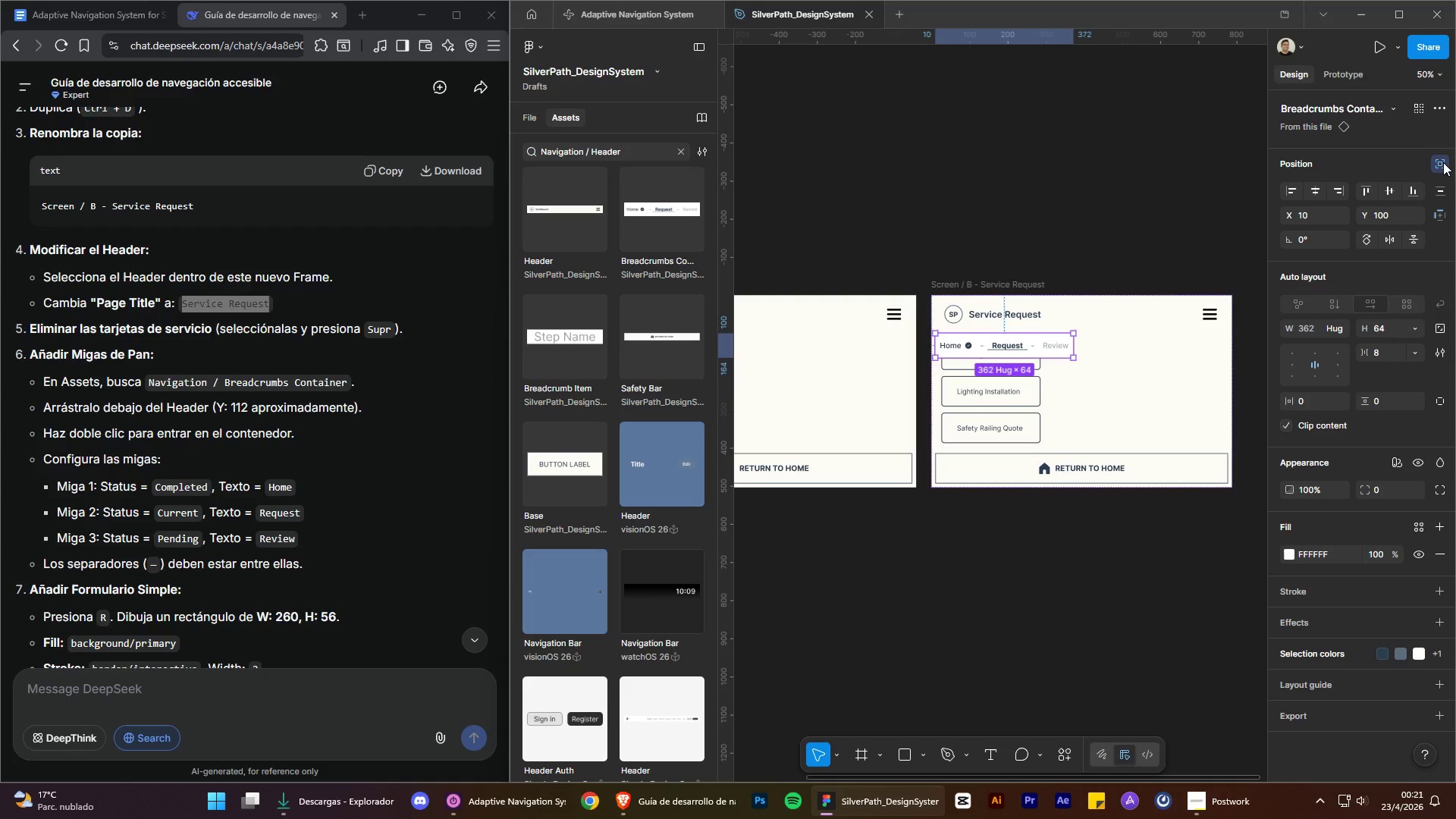 
left_click([1443, 162])
 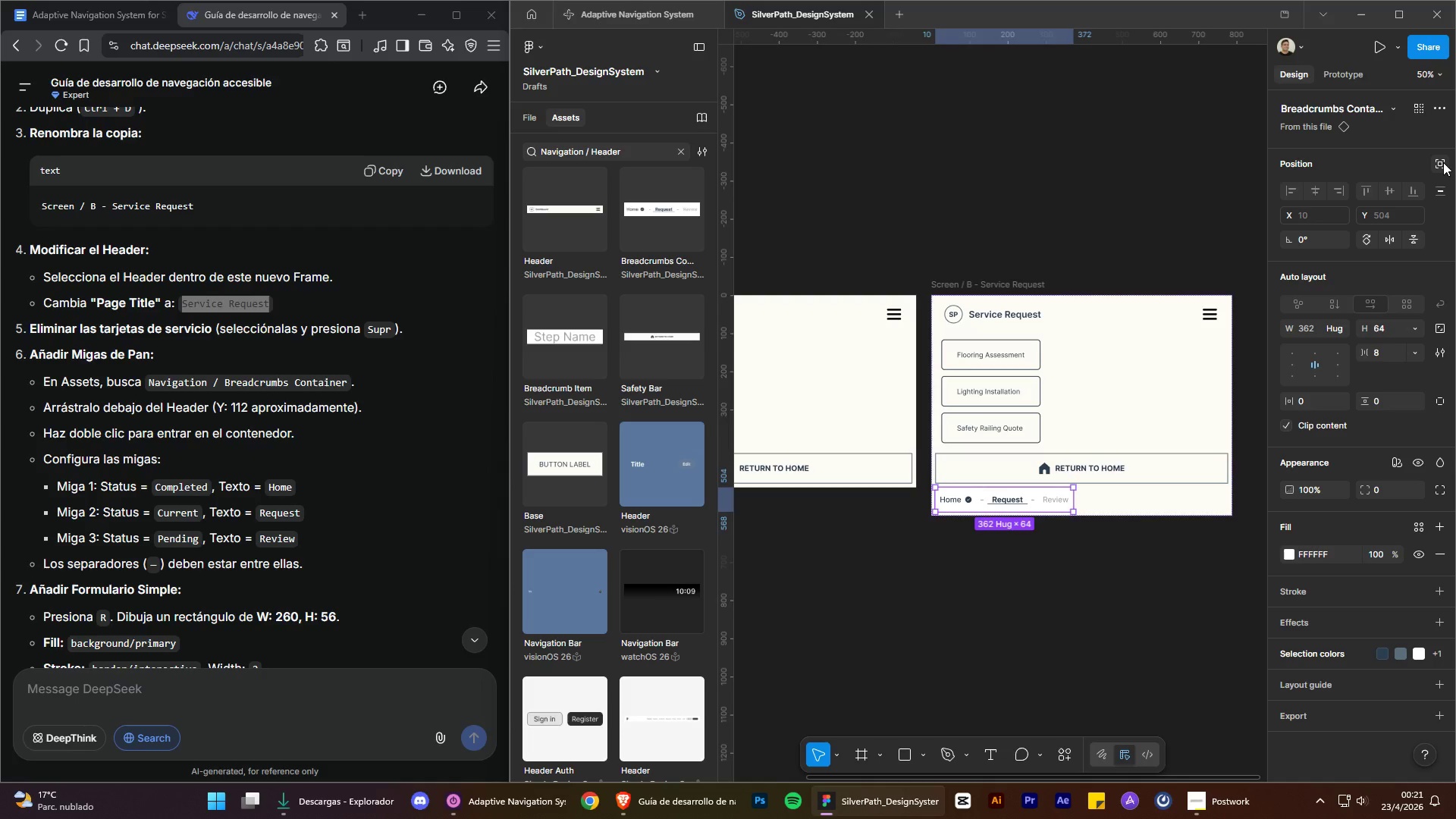 
left_click([1443, 162])
 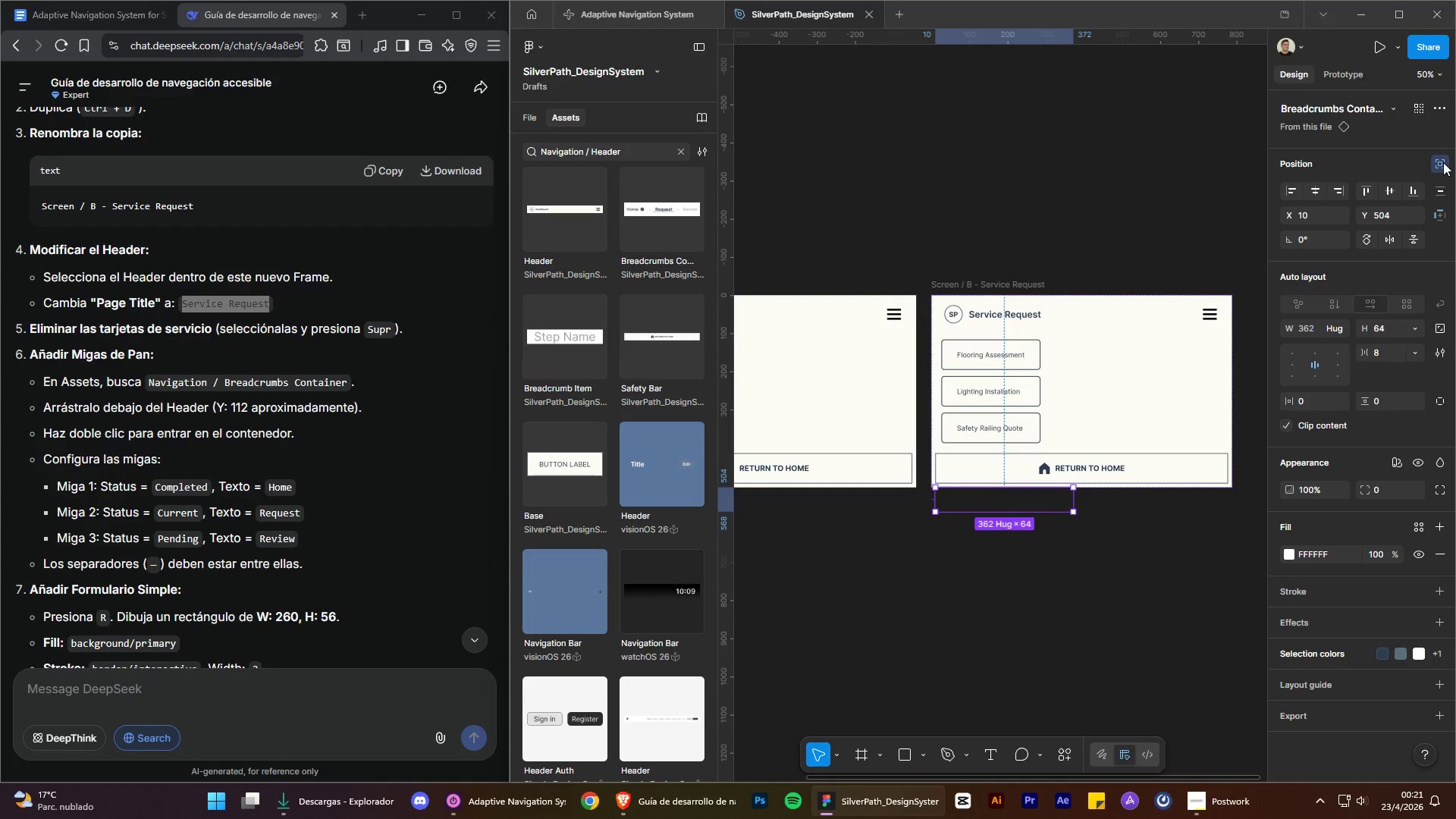 
left_click([1443, 162])
 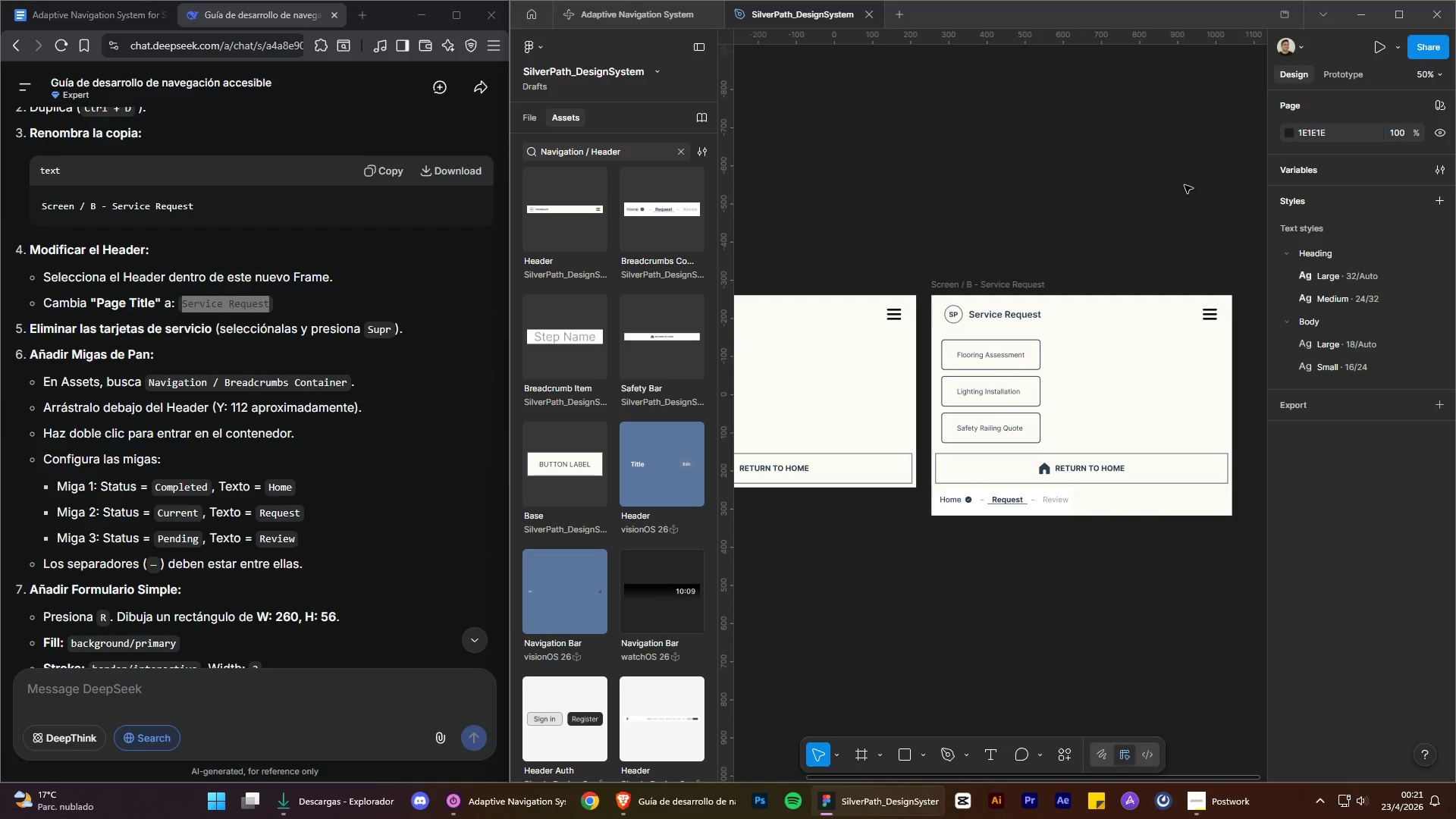 
key(Control+Z)
 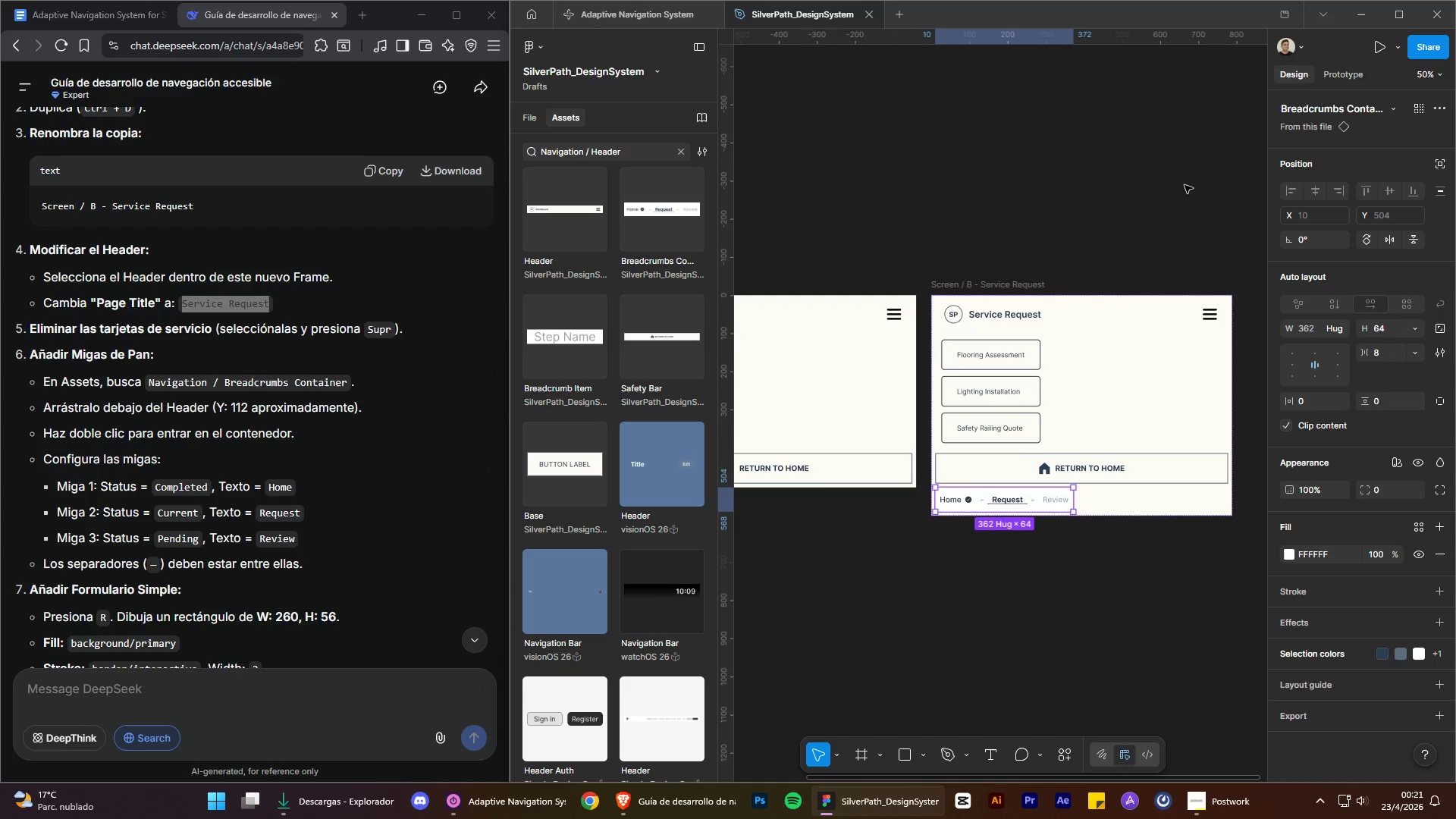 
key(Control+Z)
 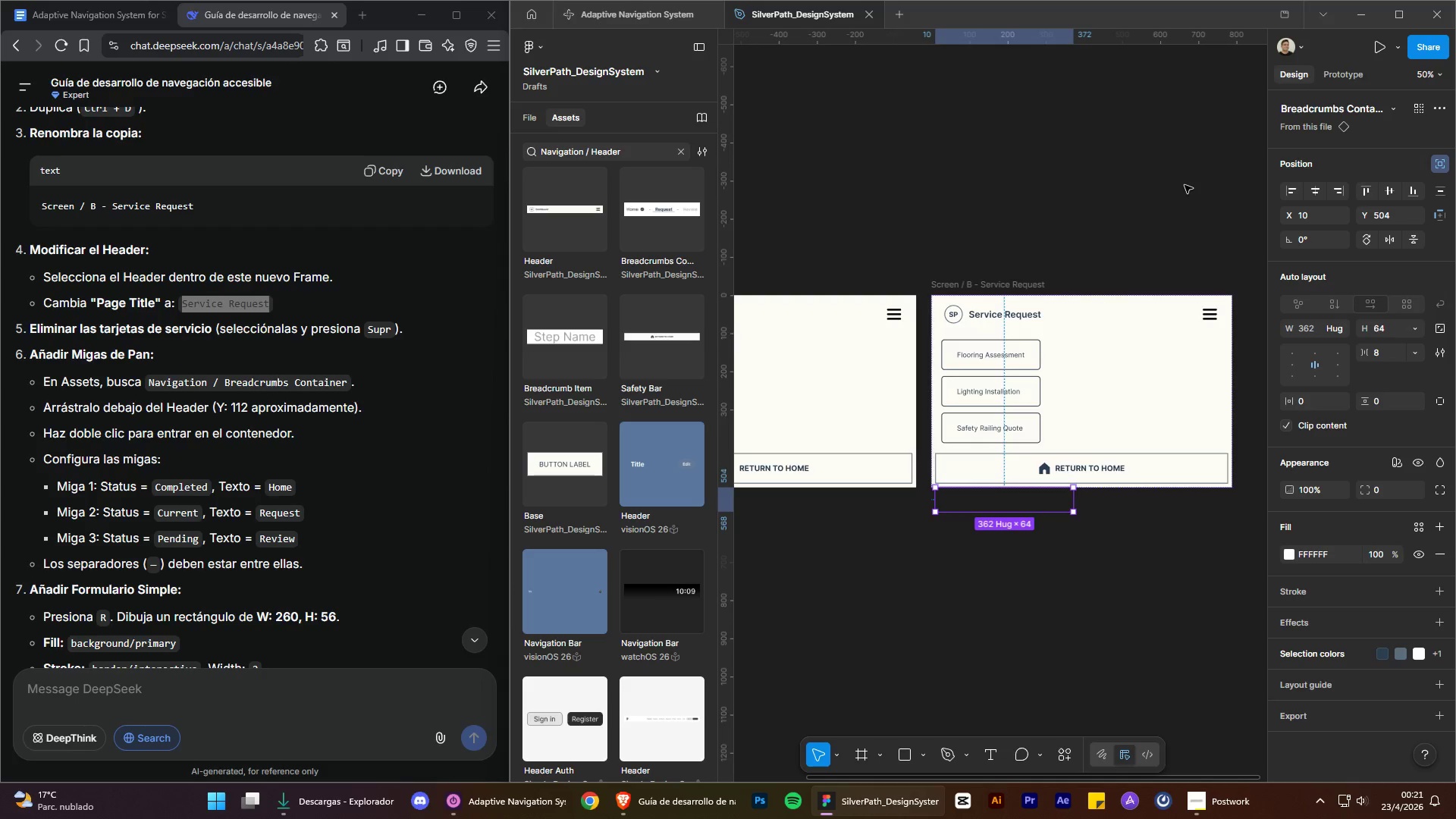 
key(Control+Z)
 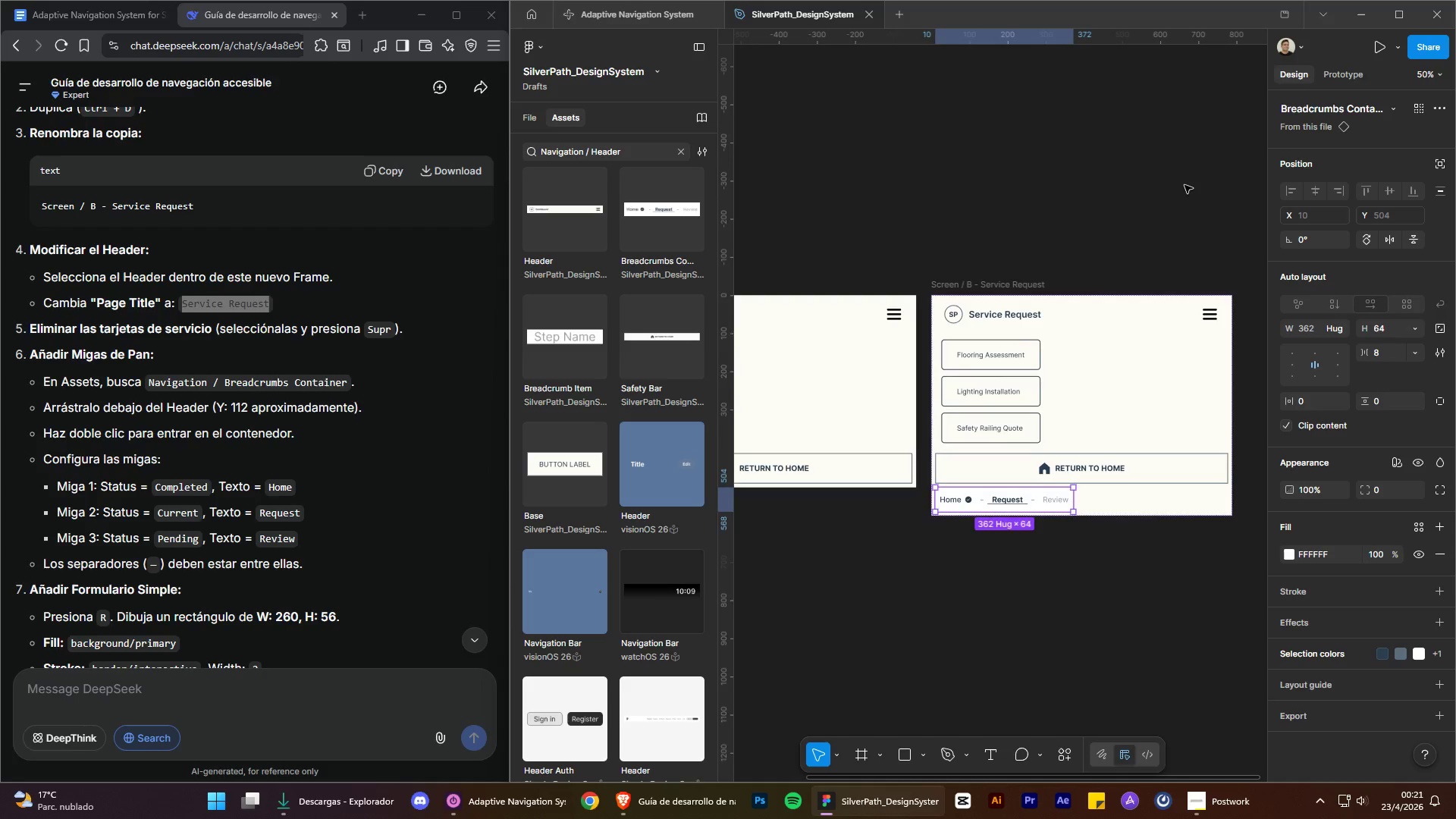 
key(Control+Z)
 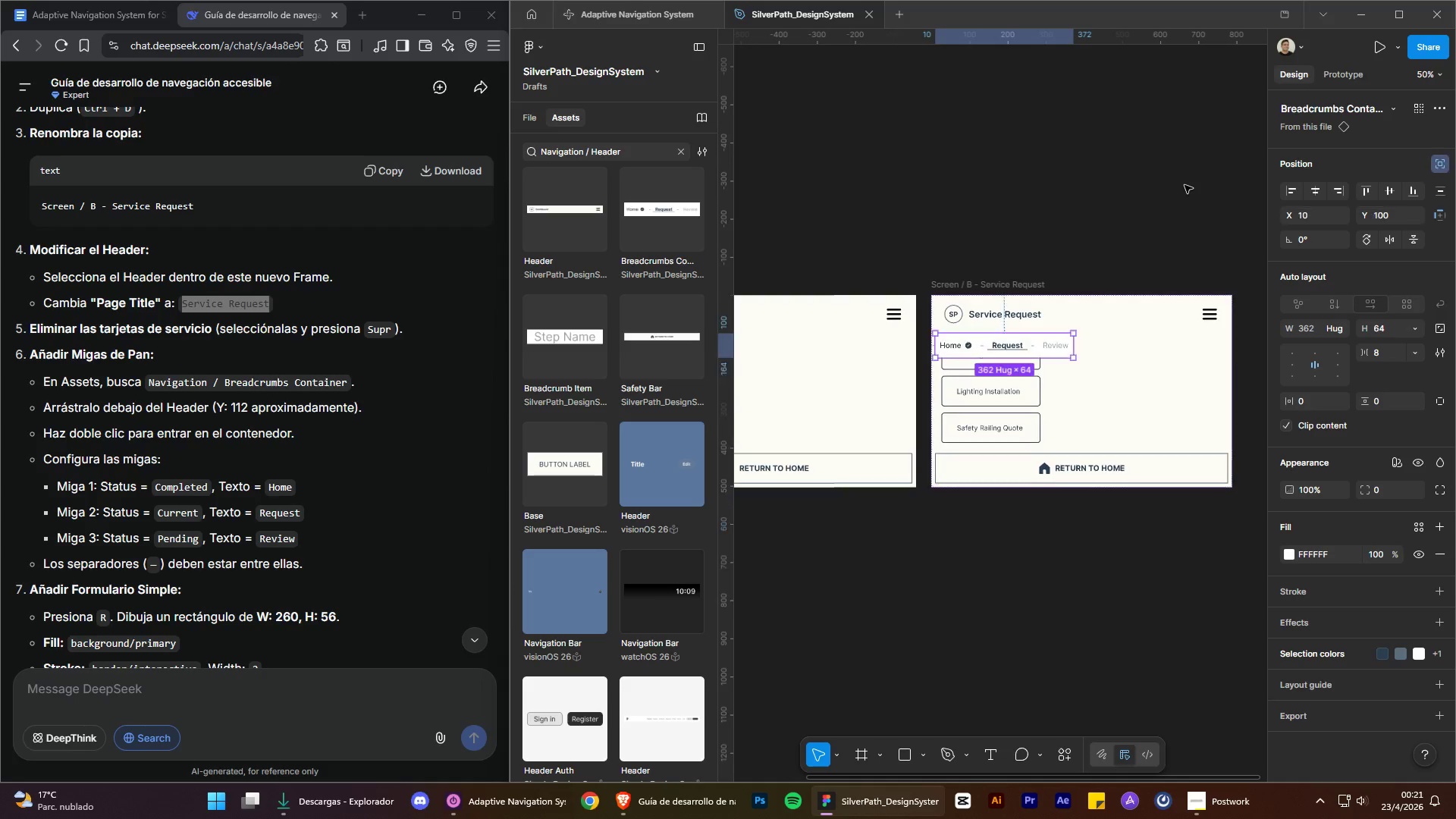 
key(Control+Z)
 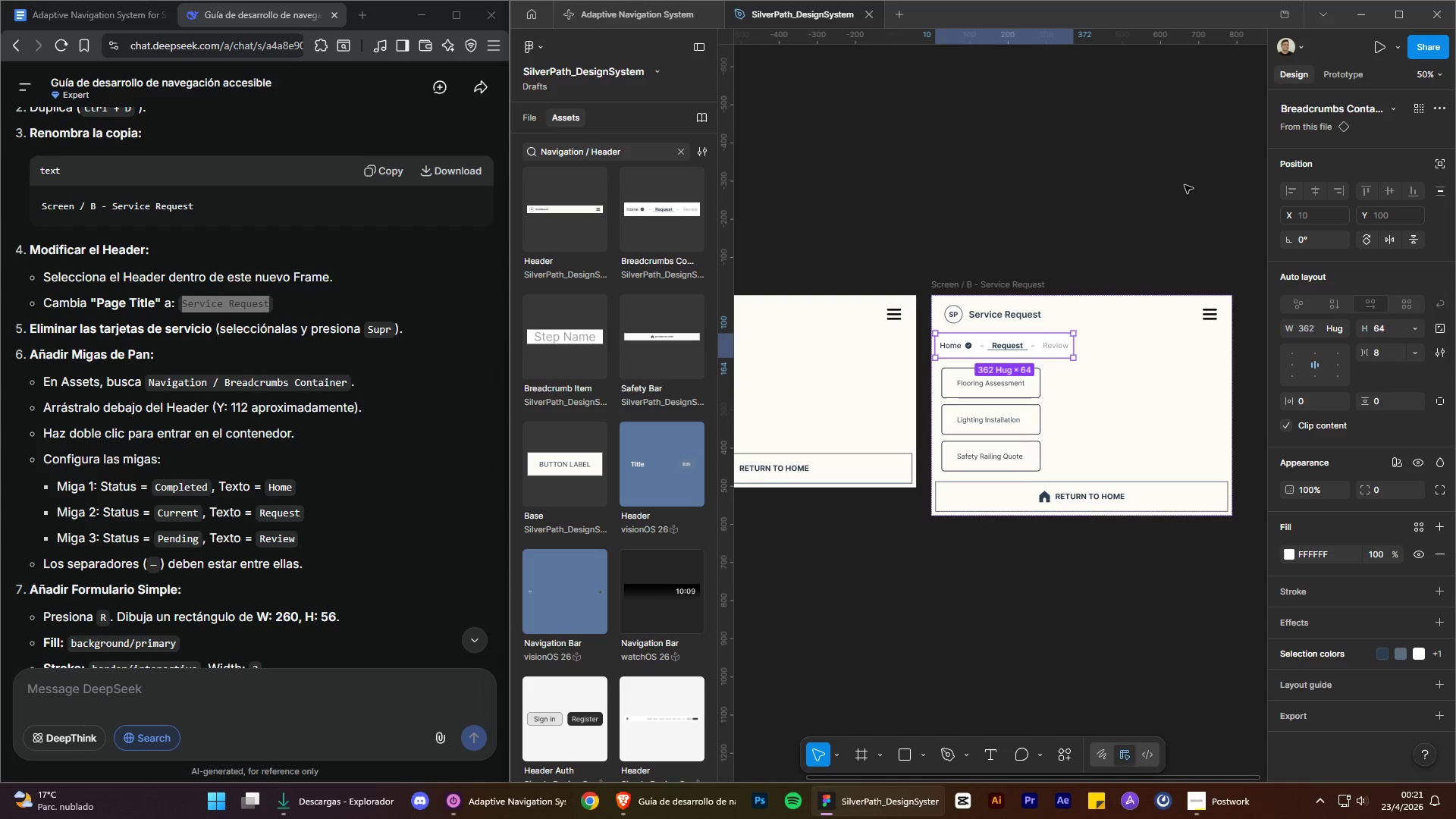 
key(Control+Z)
 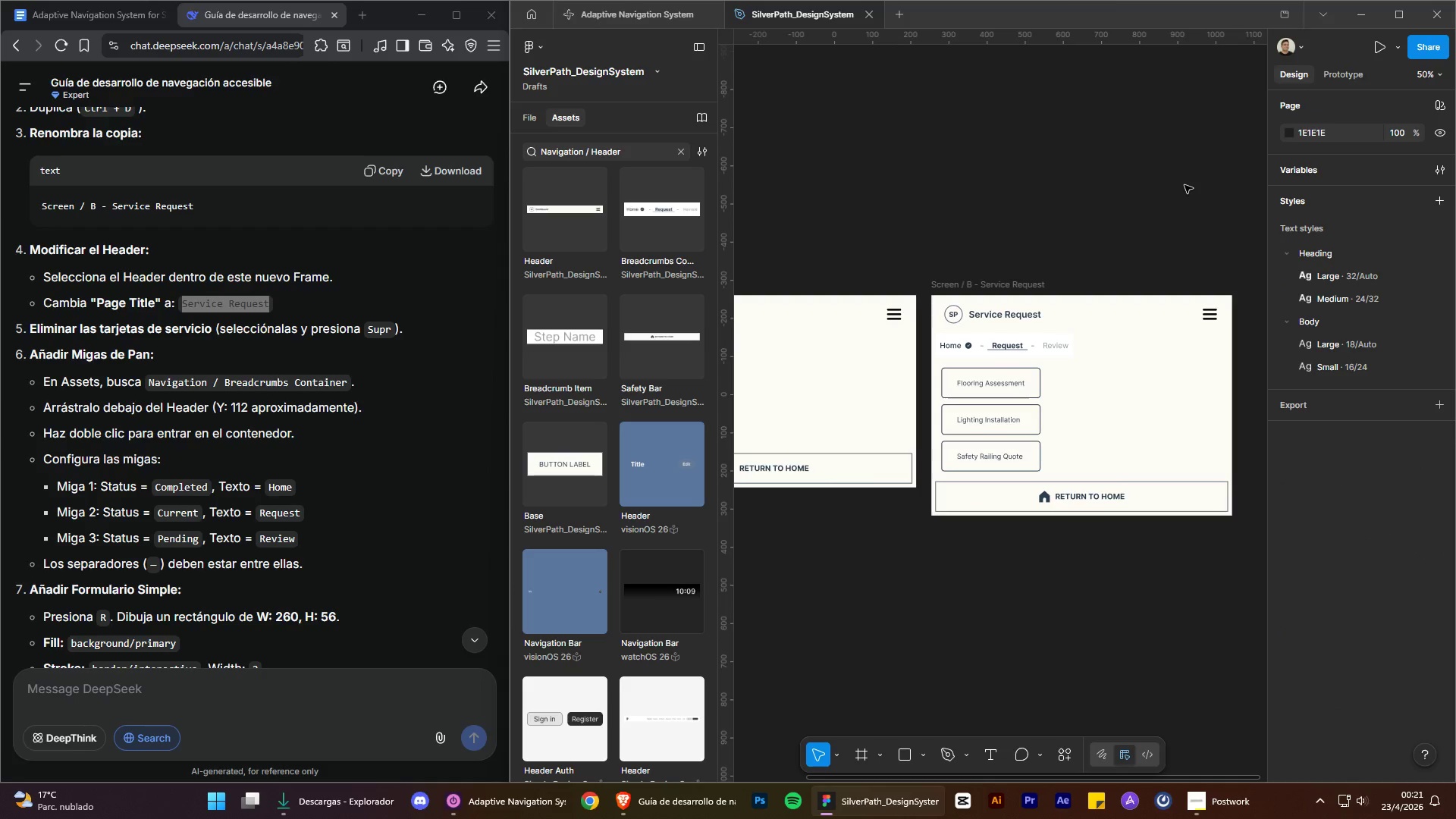 
left_click([1185, 185])
 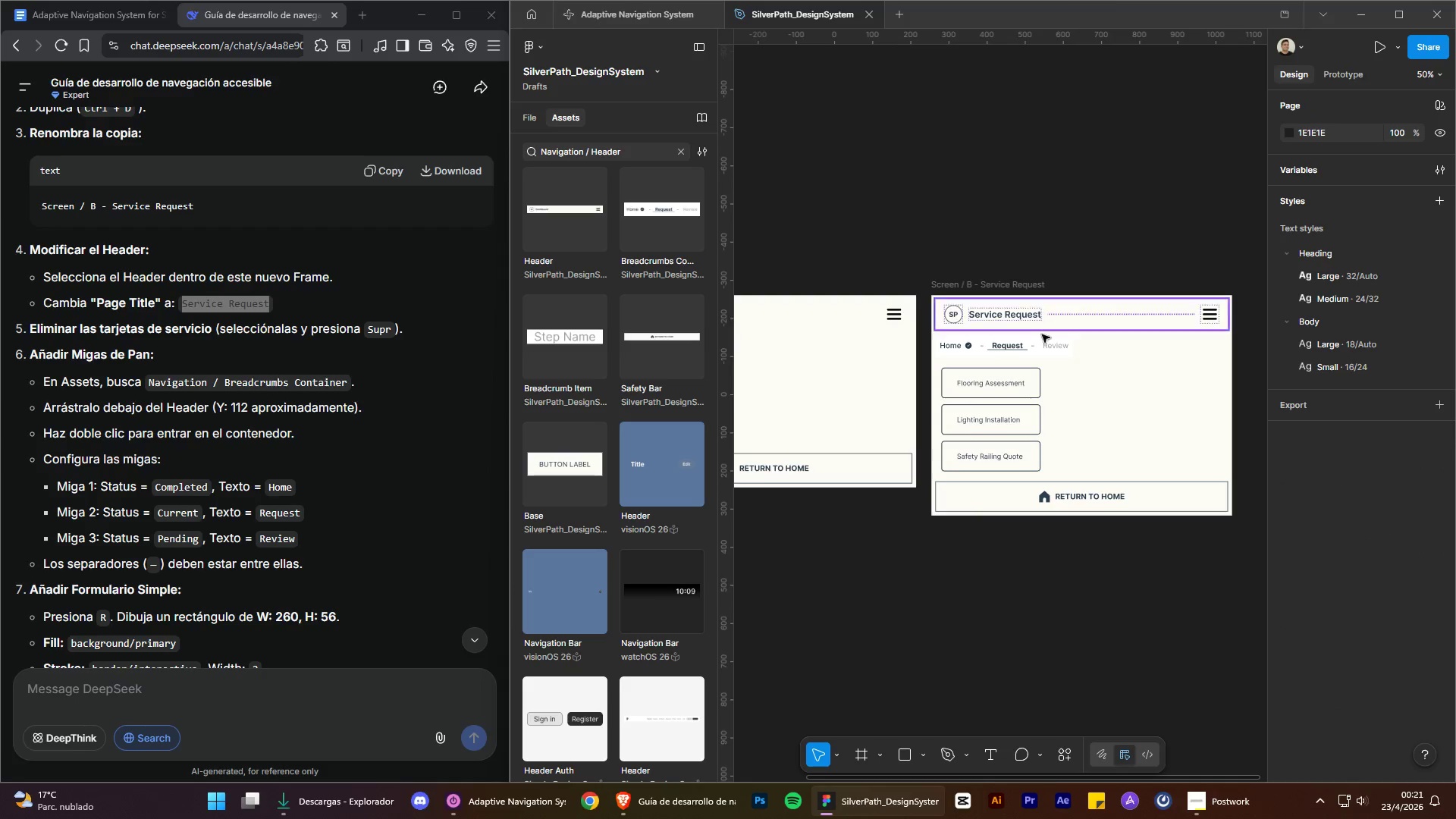 
left_click([1026, 358])
 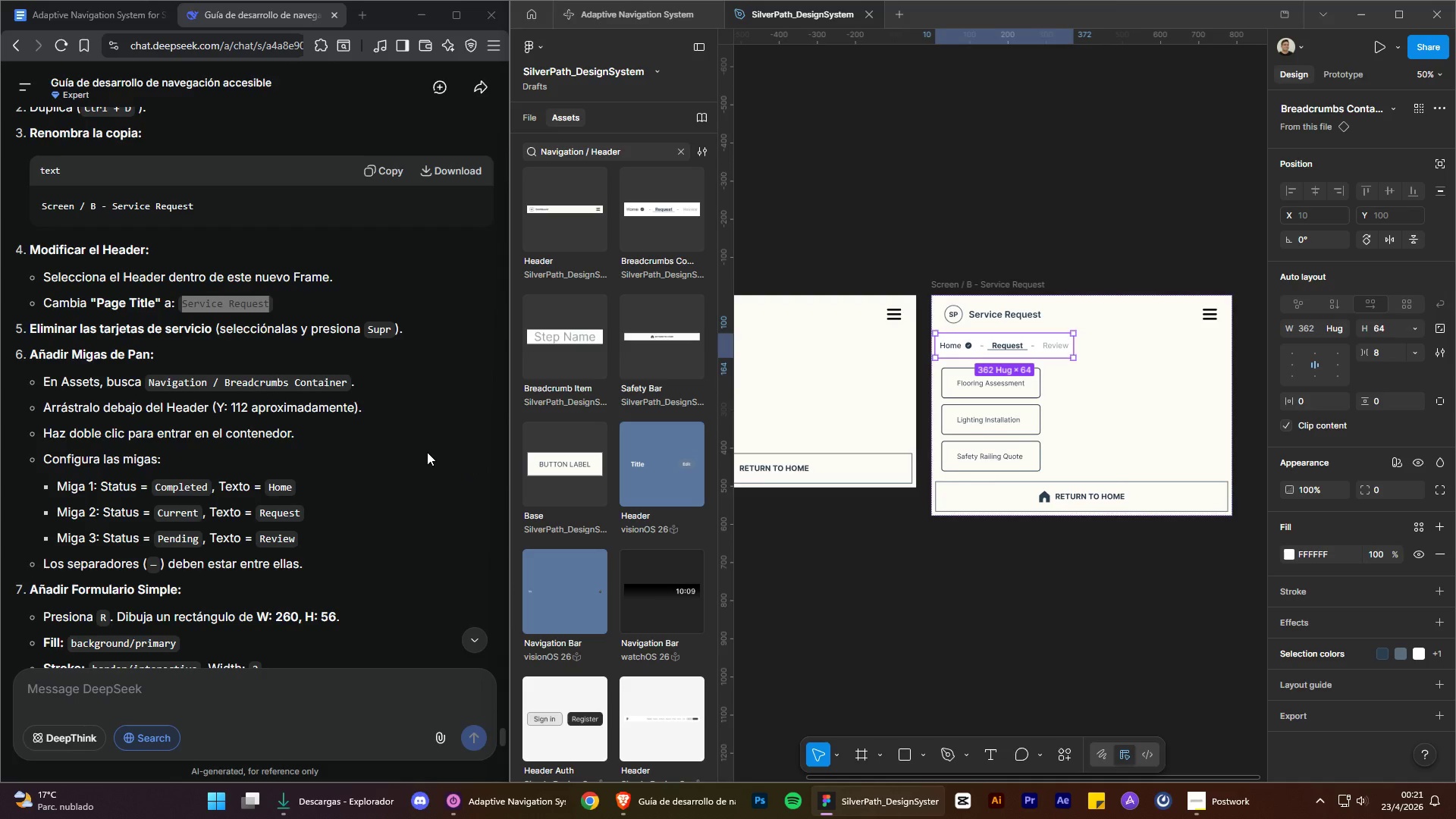 
wait(8.19)
 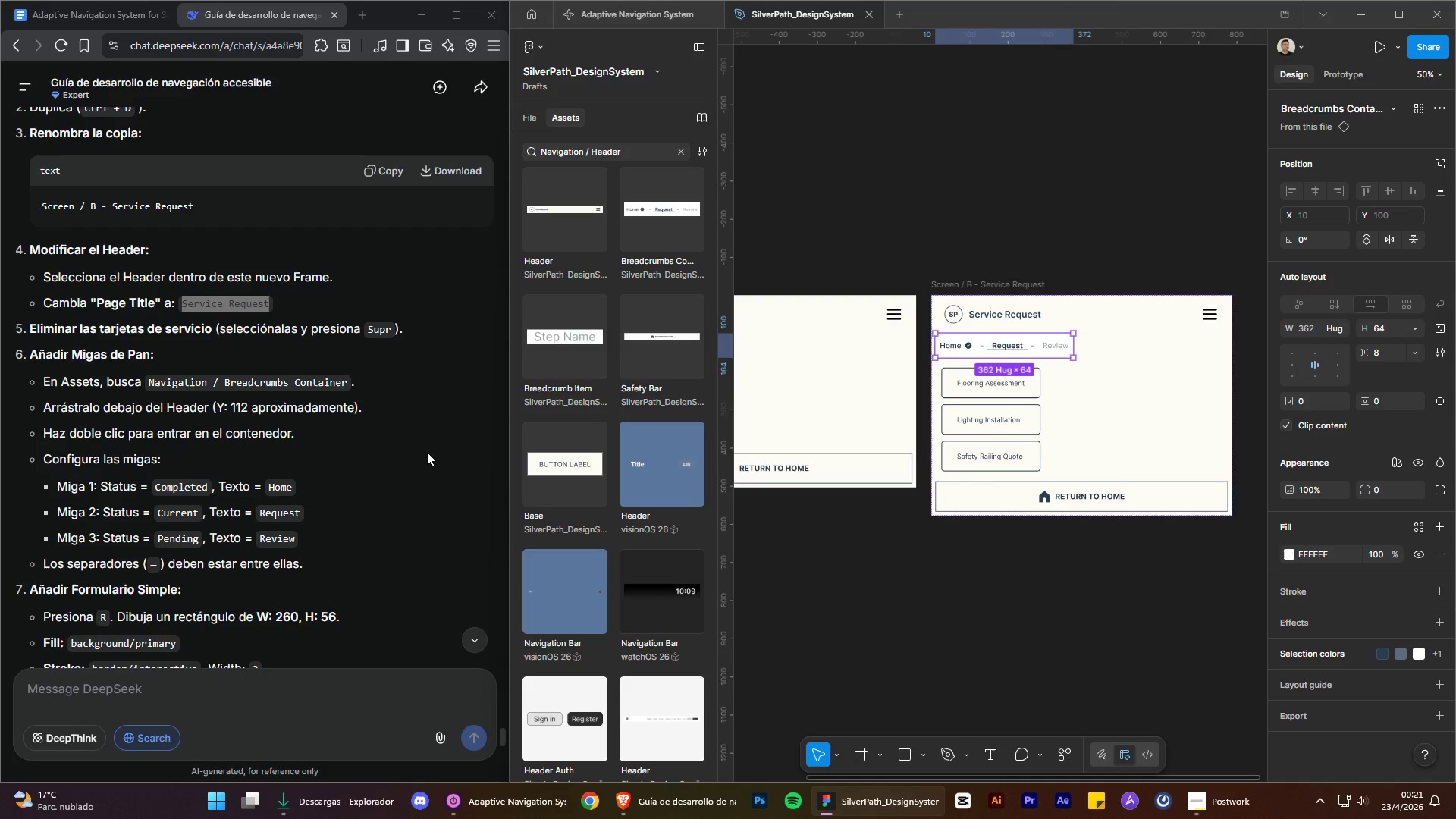 
left_click_drag(start_coordinate=[1015, 342], to_coordinate=[1096, 347])
 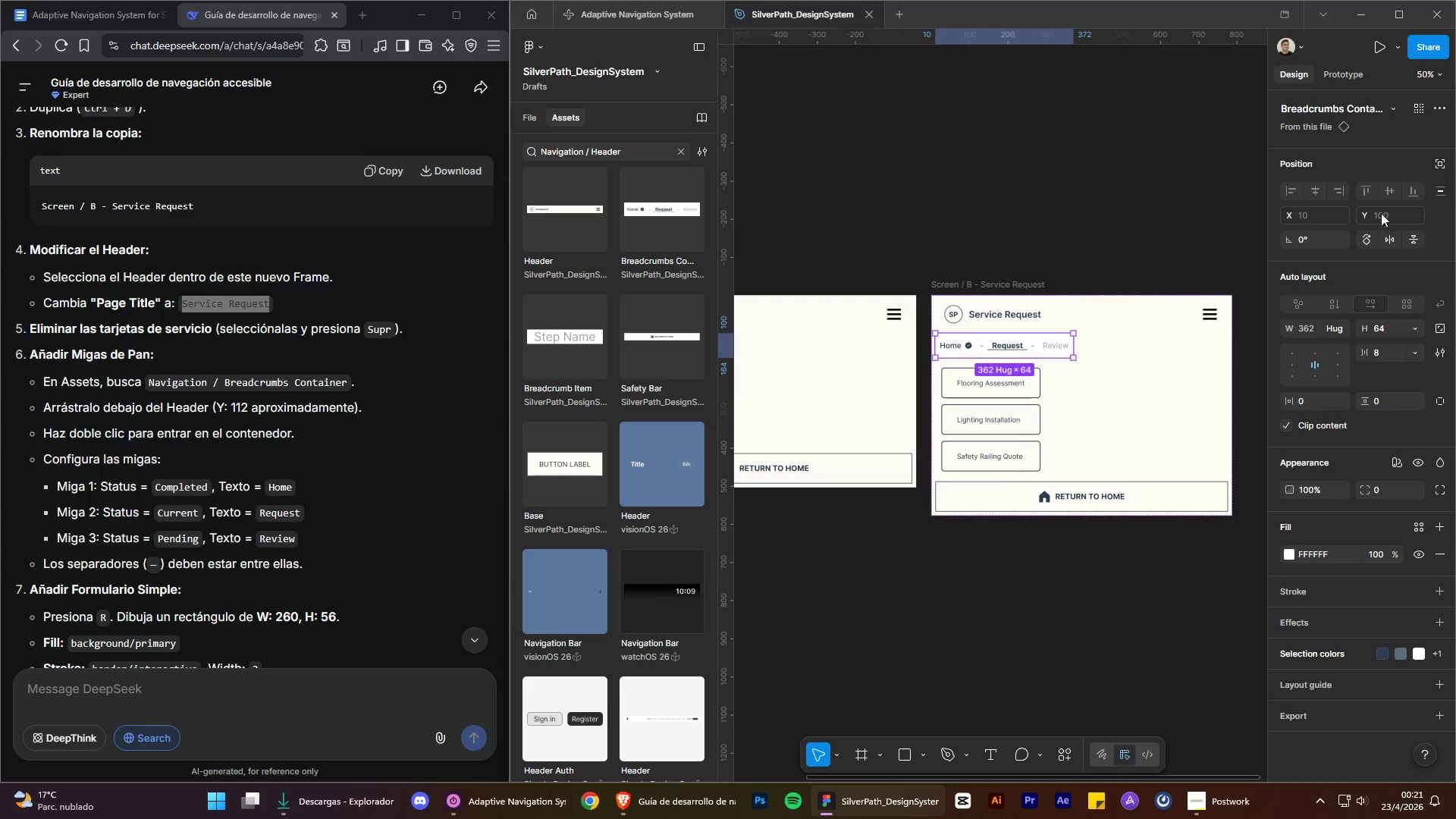 
left_click([1365, 215])
 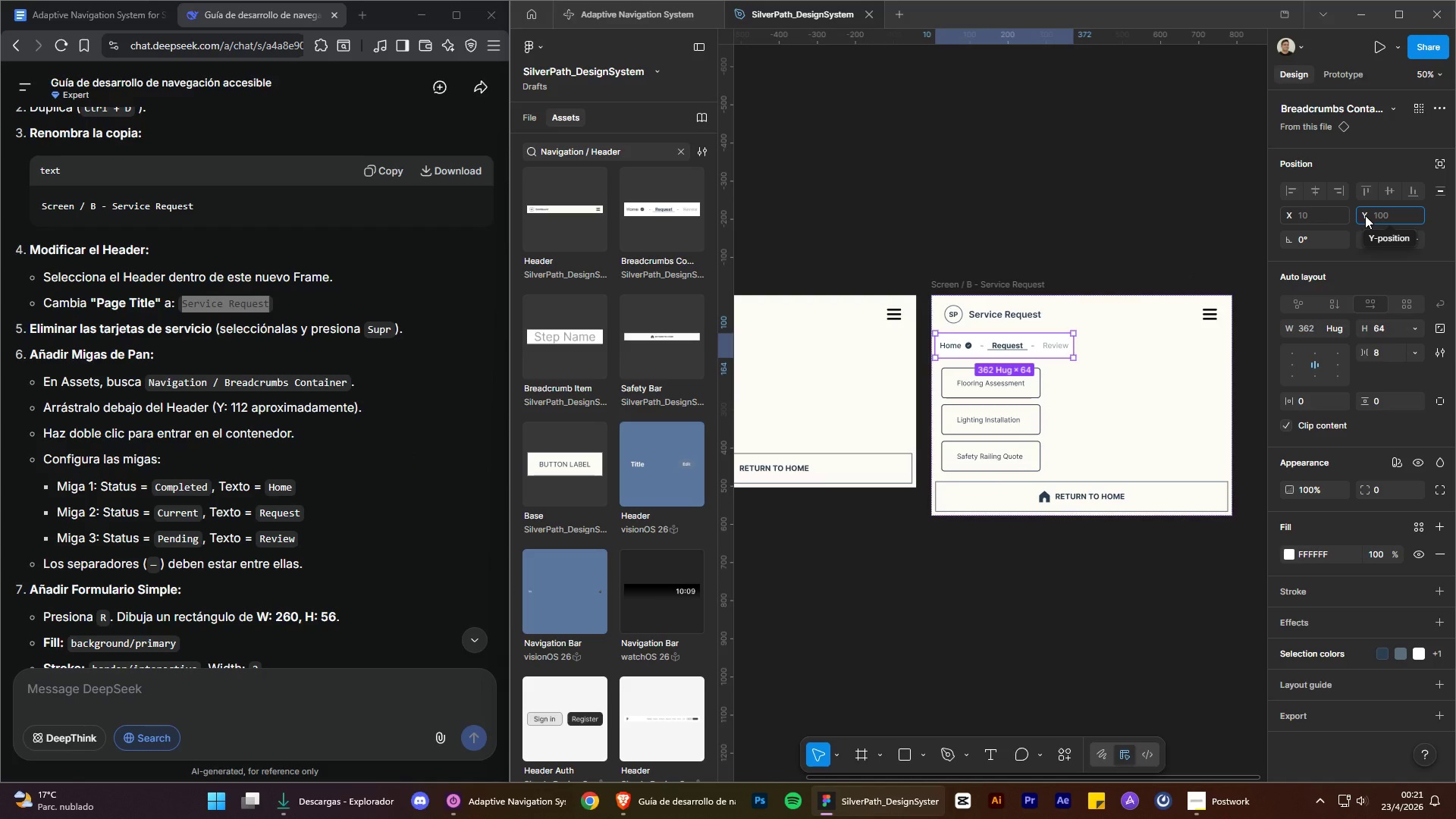 
left_click([1365, 215])
 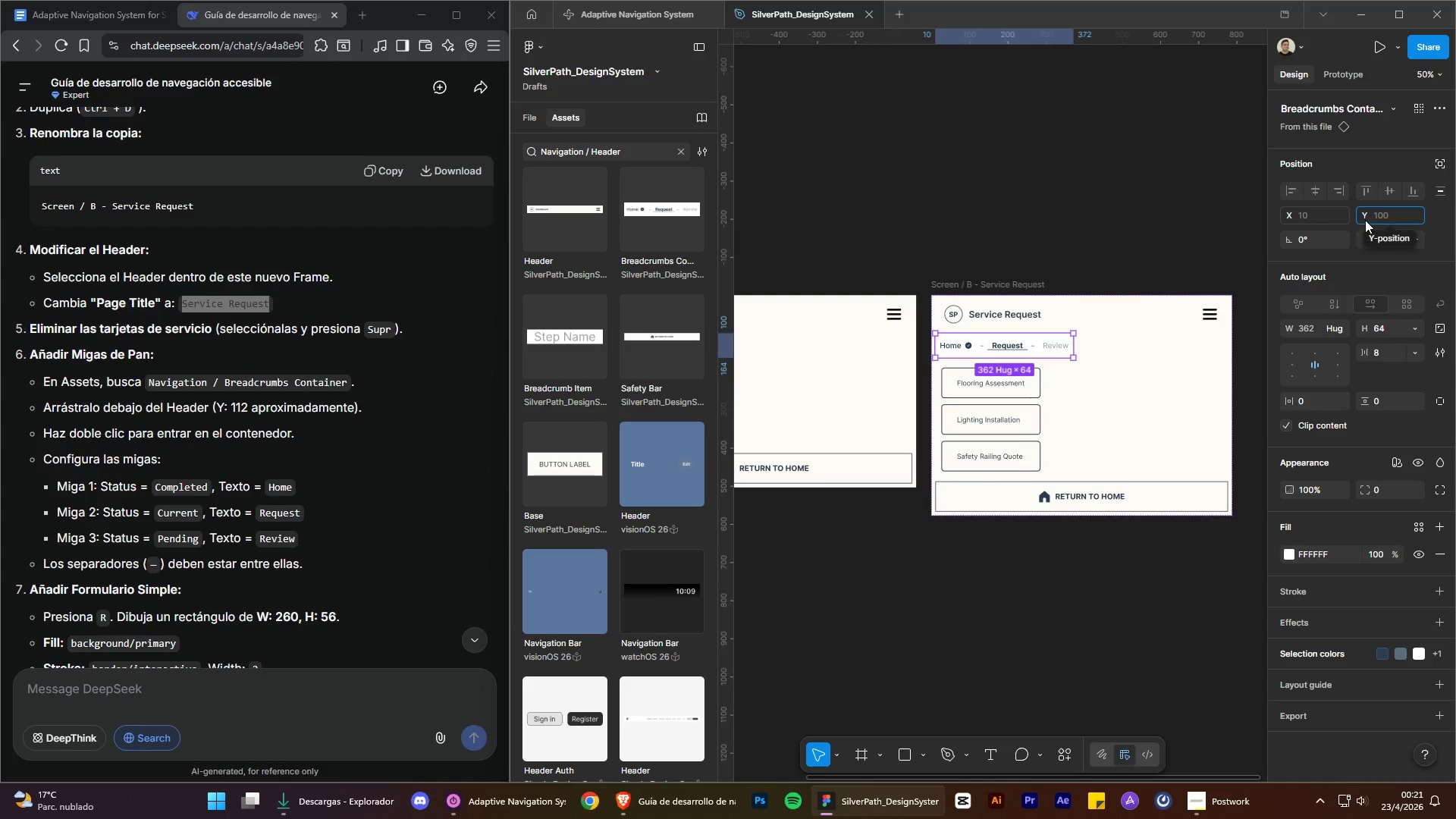 
double_click([1361, 218])
 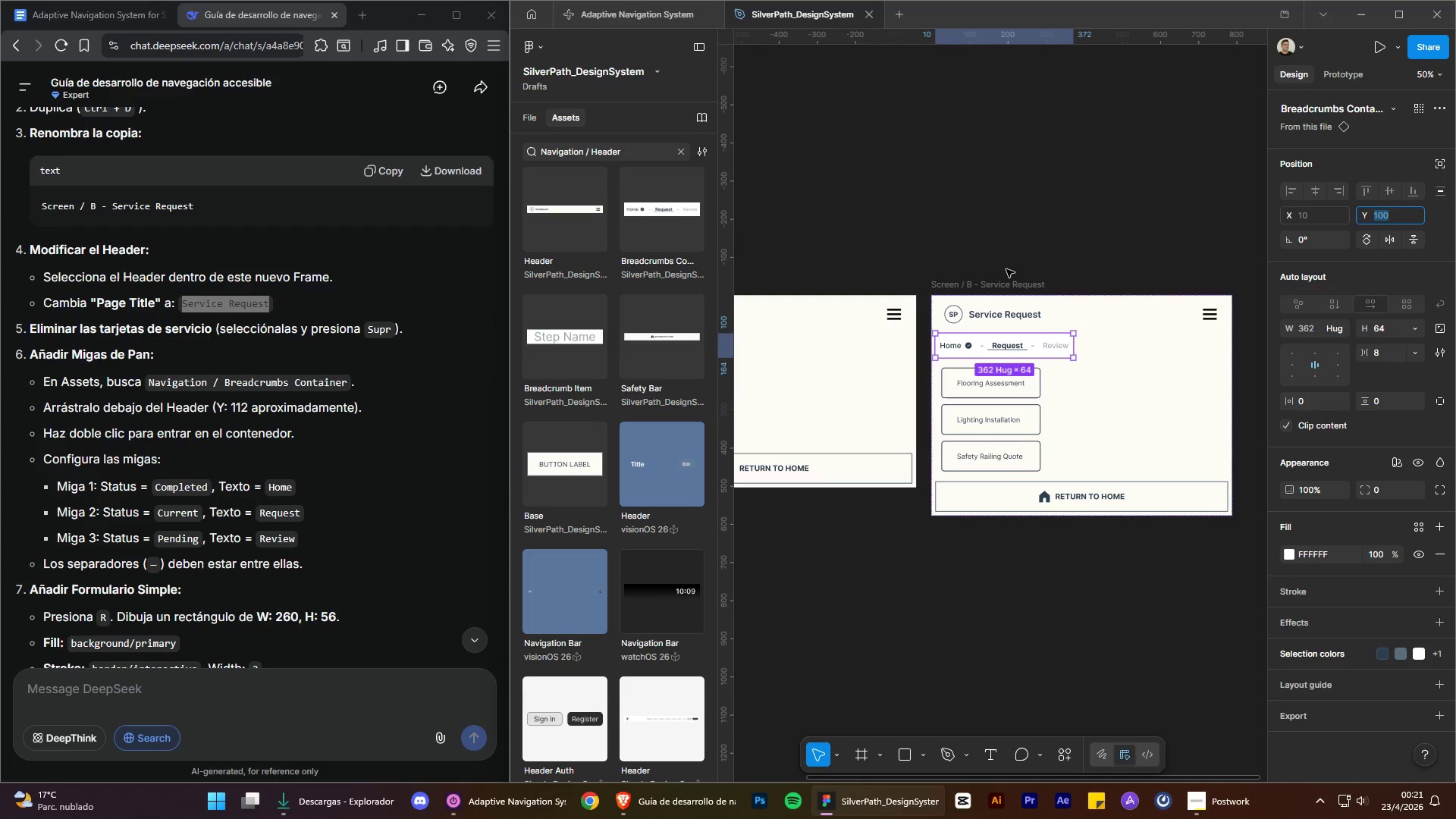 
hold_key(key=AltLeft, duration=1.22)
hold_key(key=ControlLeft, duration=1.24)
scroll: coordinate [318, 453], scroll_direction: up, amount: 9.0
 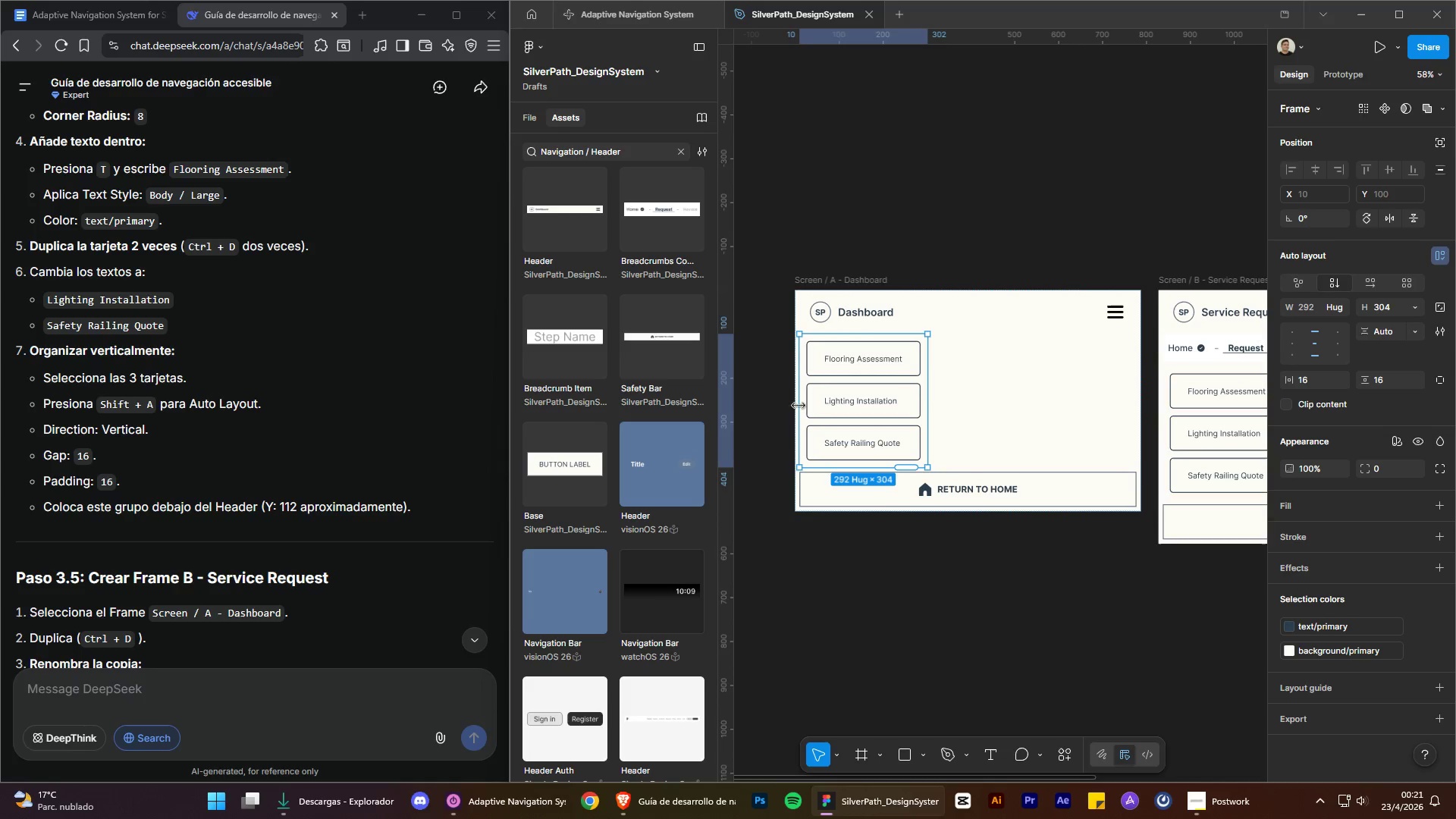 
left_click_drag(start_coordinate=[800, 405], to_coordinate=[744, 432])
 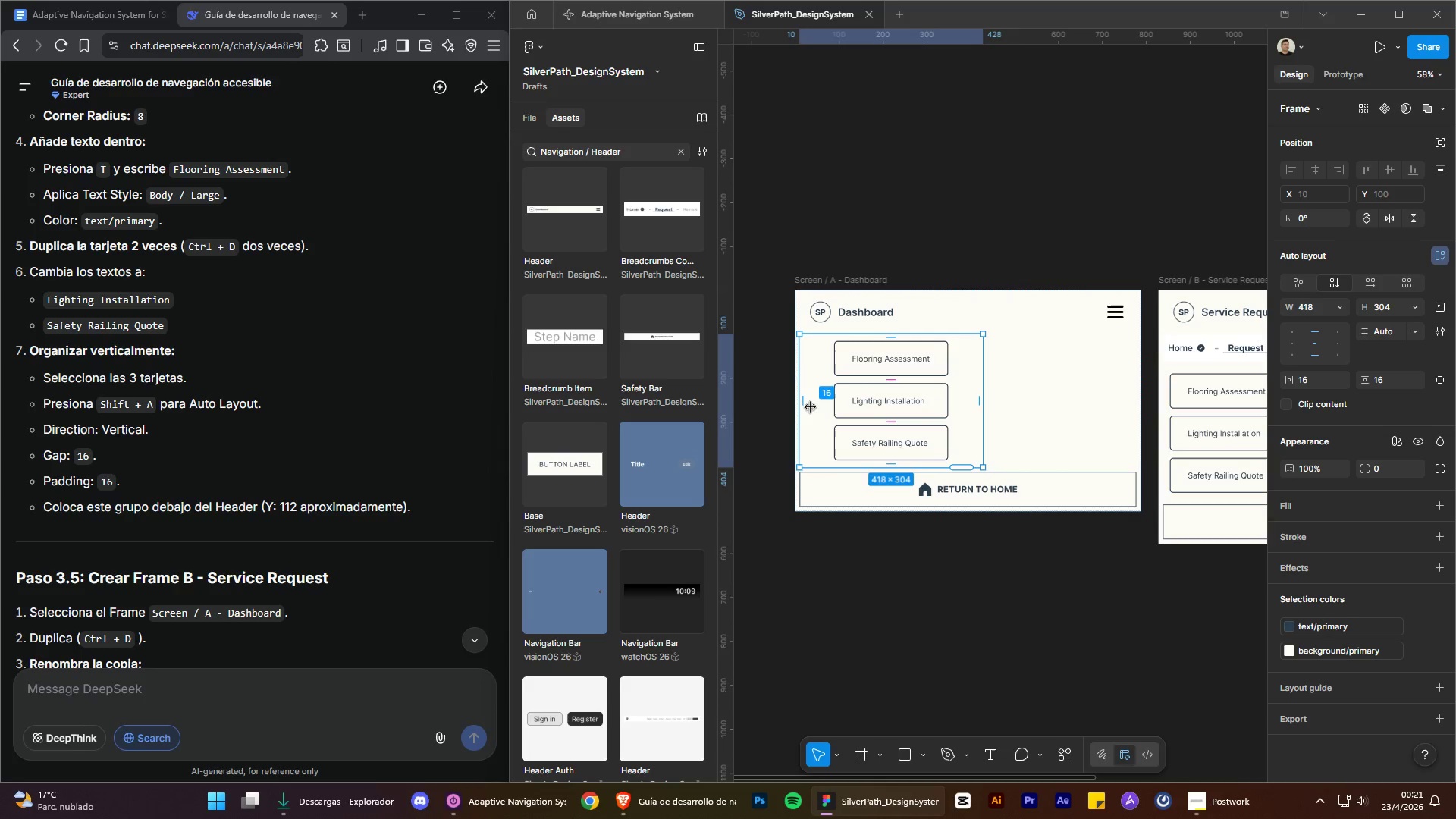 
left_click_drag(start_coordinate=[808, 405], to_coordinate=[830, 406])
 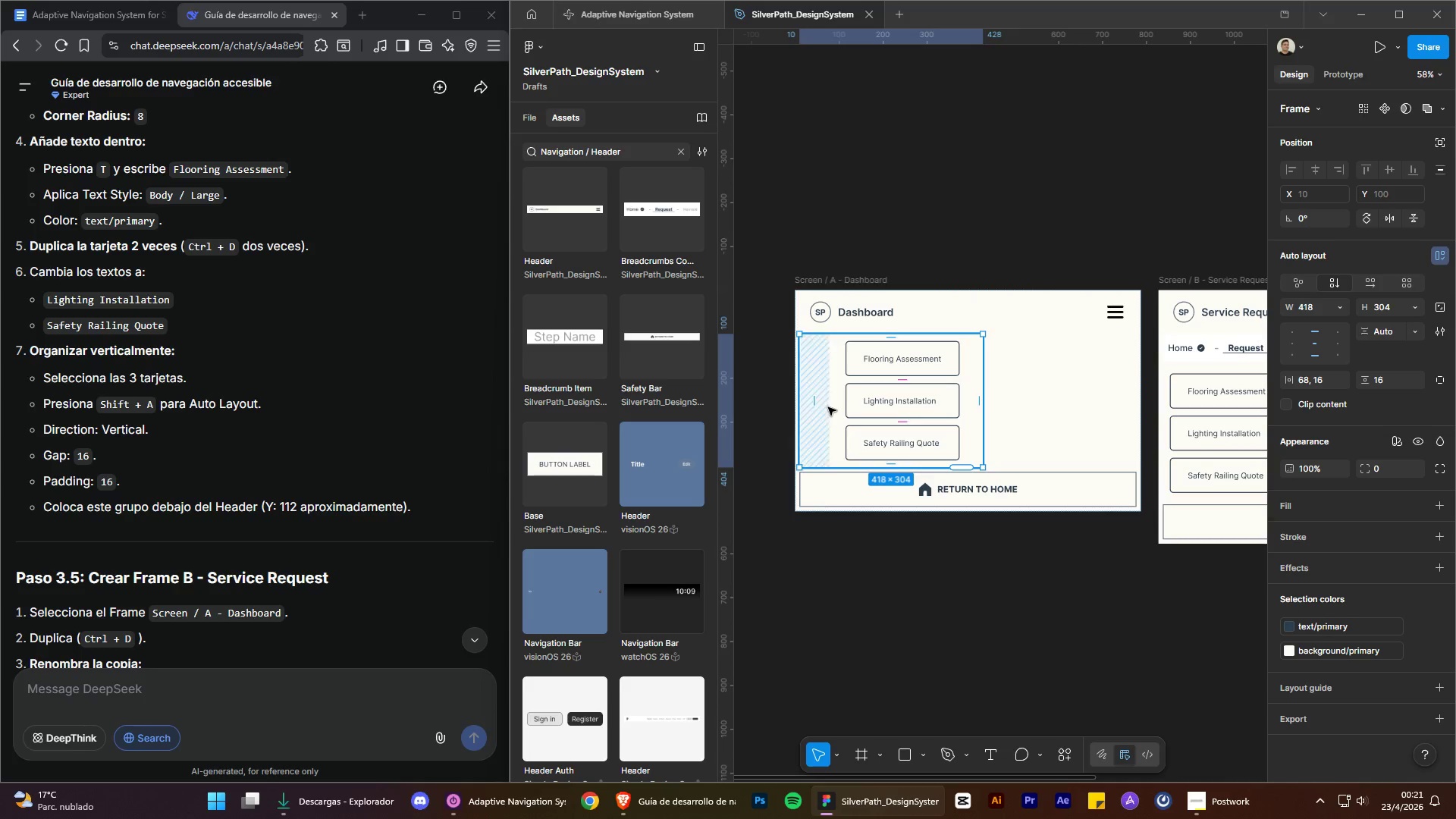 
key(Control+Z)
 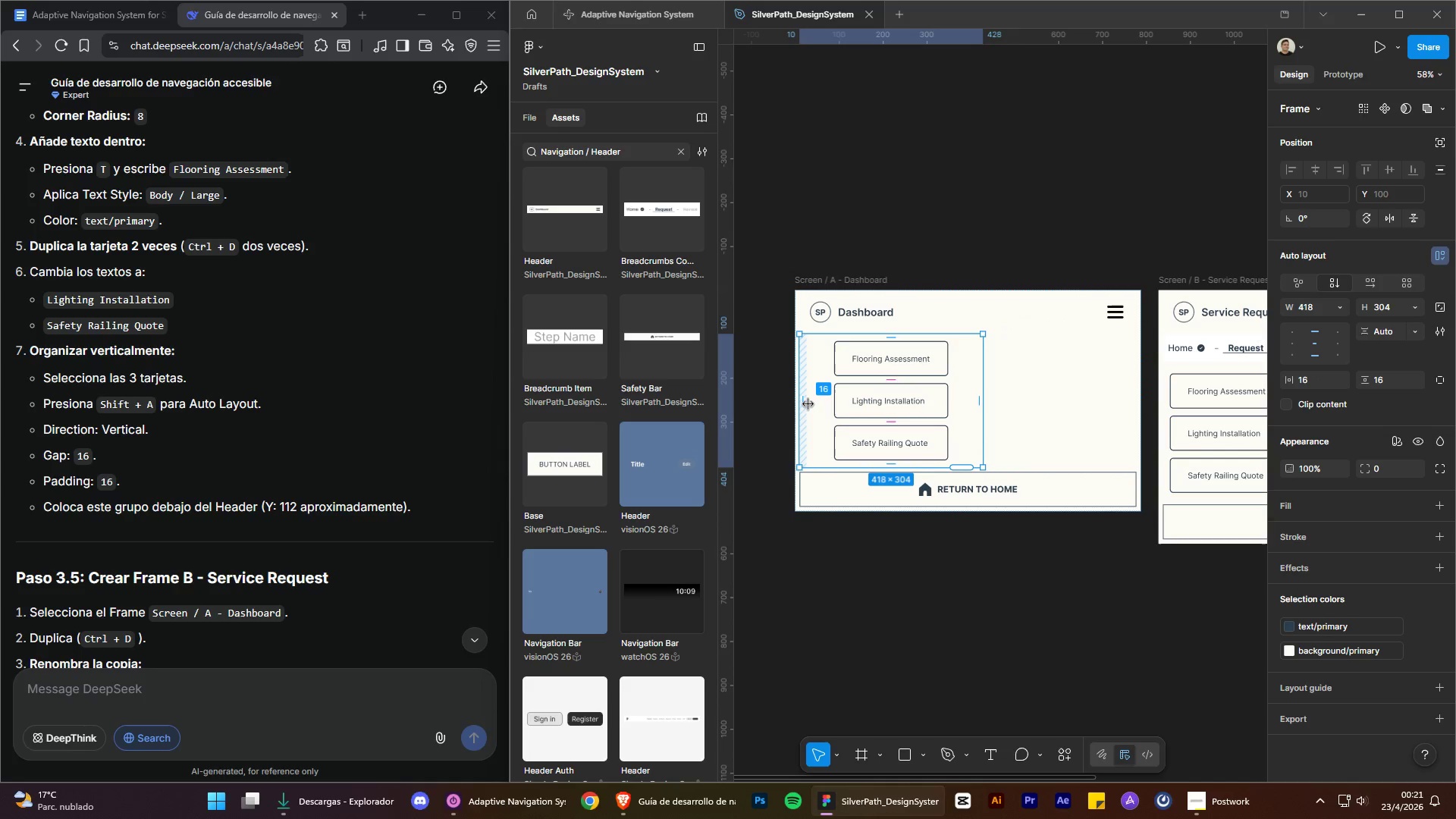 
left_click_drag(start_coordinate=[808, 404], to_coordinate=[820, 406])
 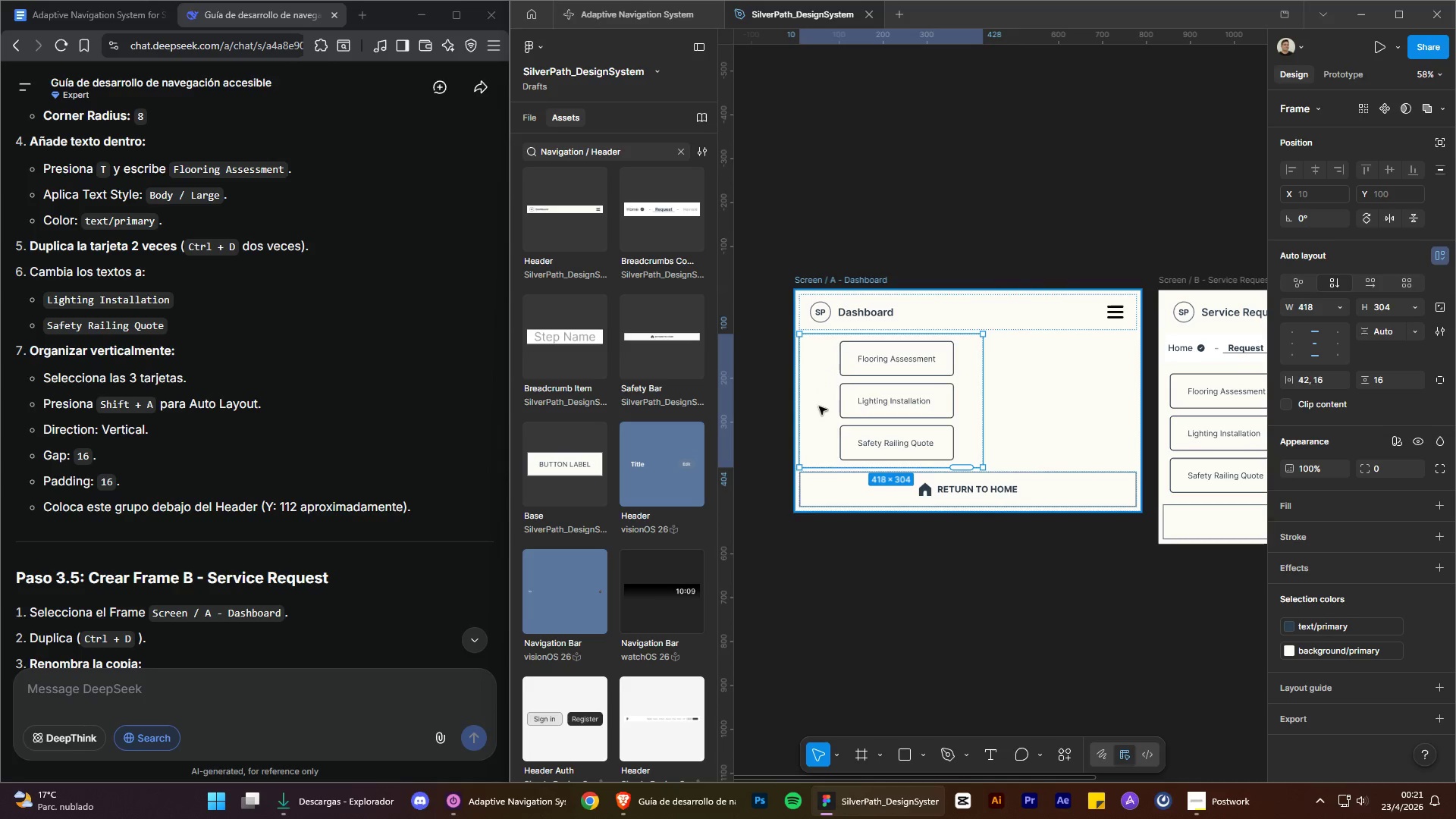 
key(Control+ControlLeft)
 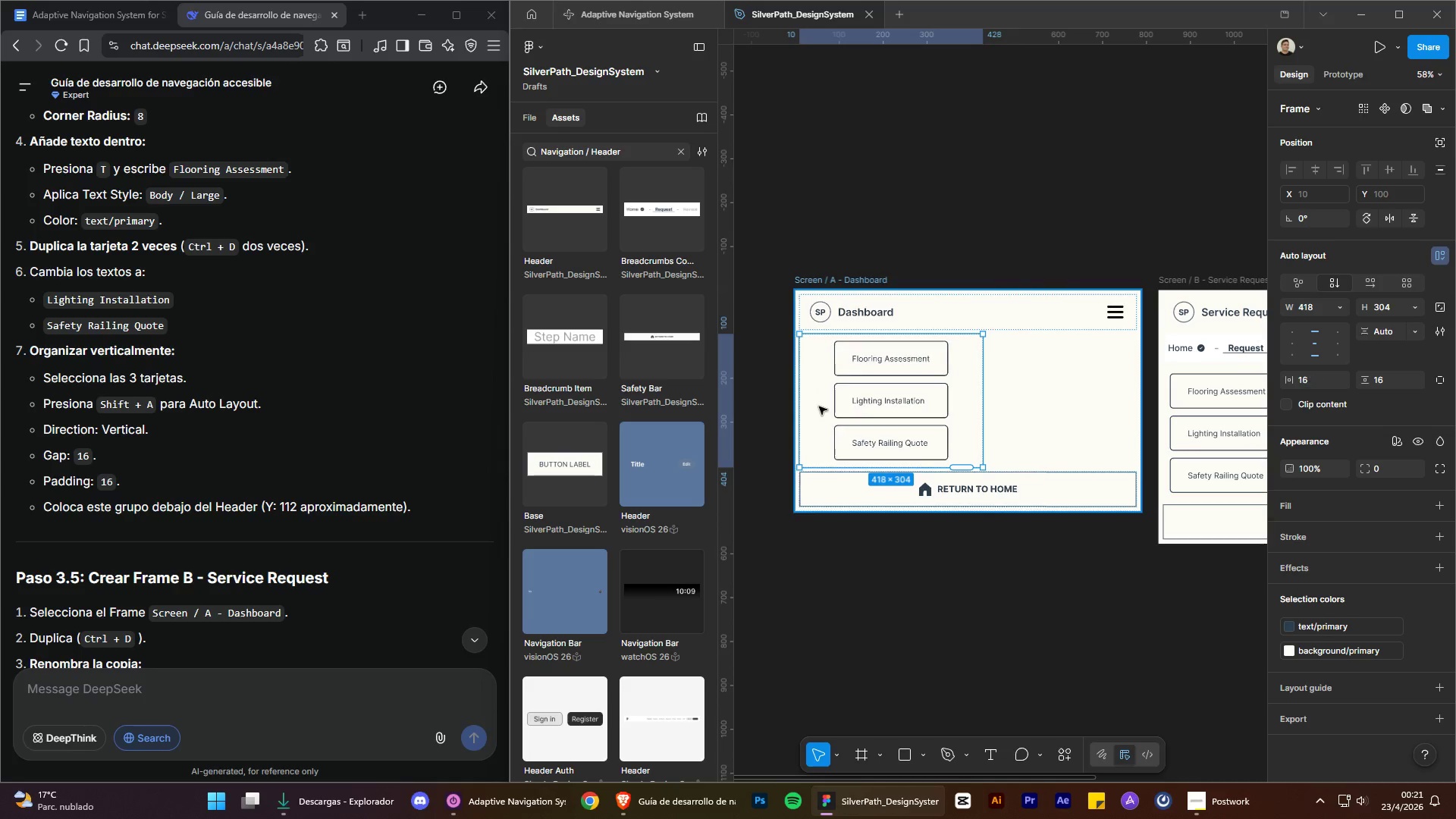 
key(Control+Z)
 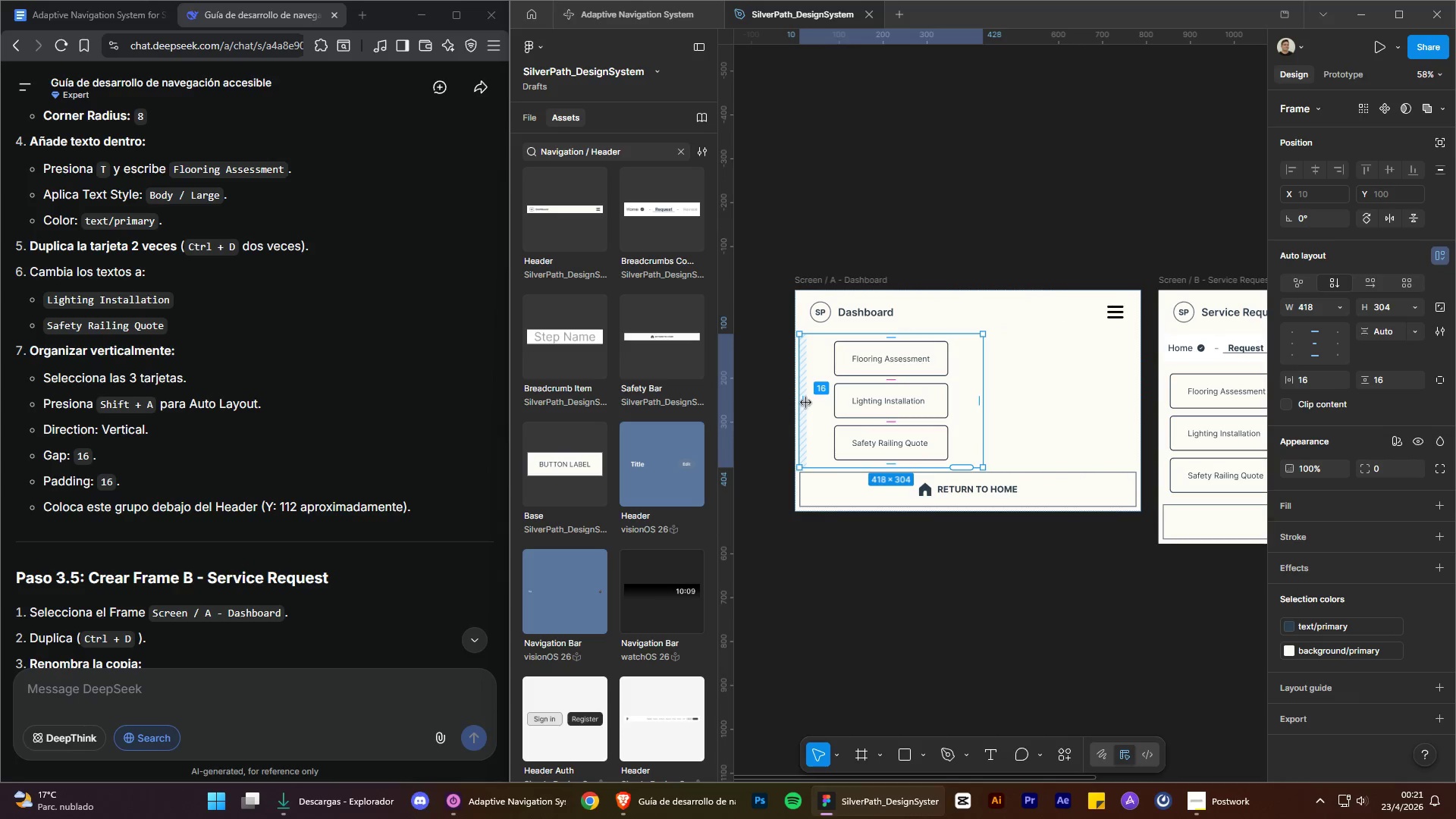 
left_click_drag(start_coordinate=[806, 403], to_coordinate=[833, 406])
 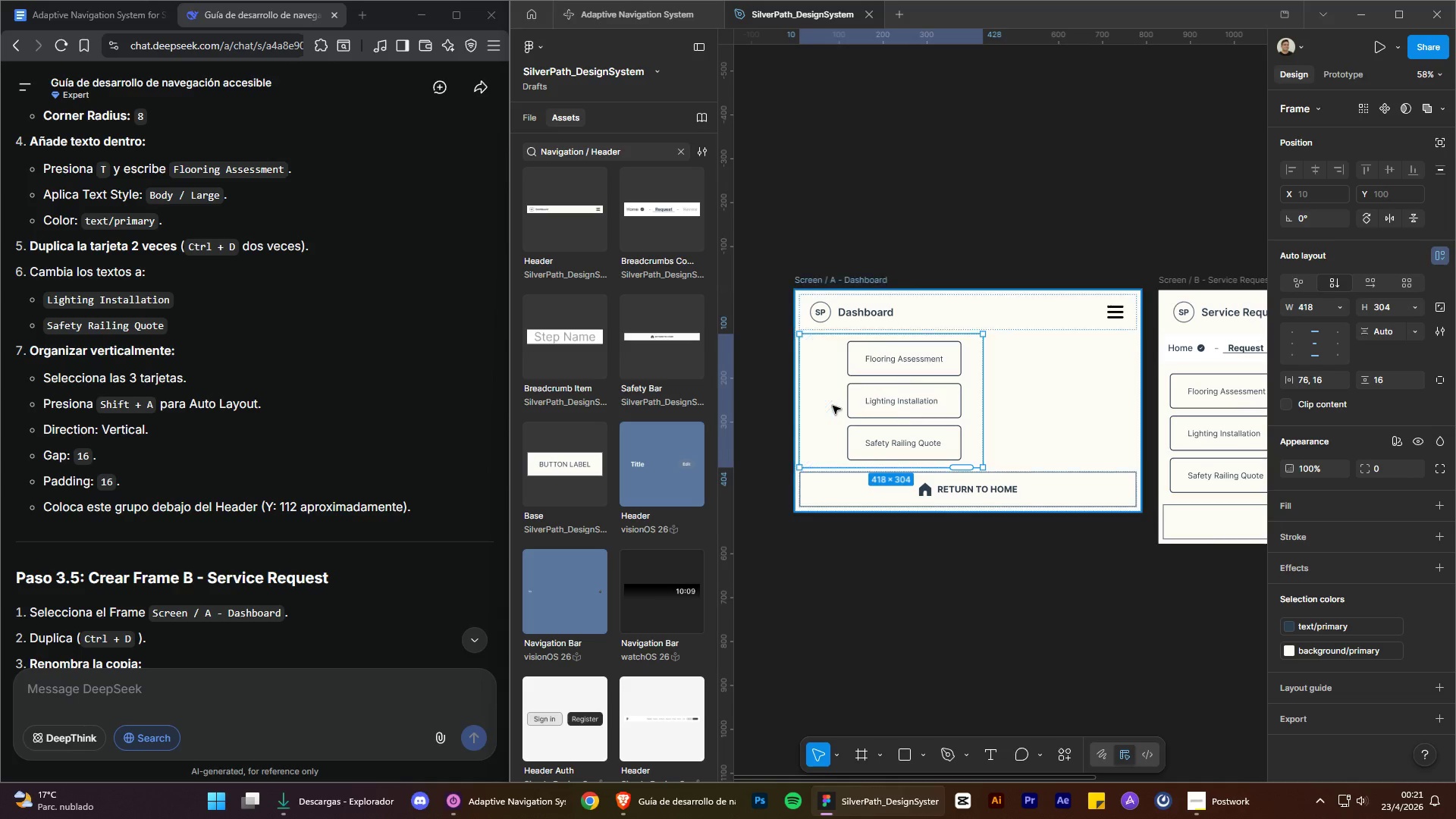 
key(Control+Z)
 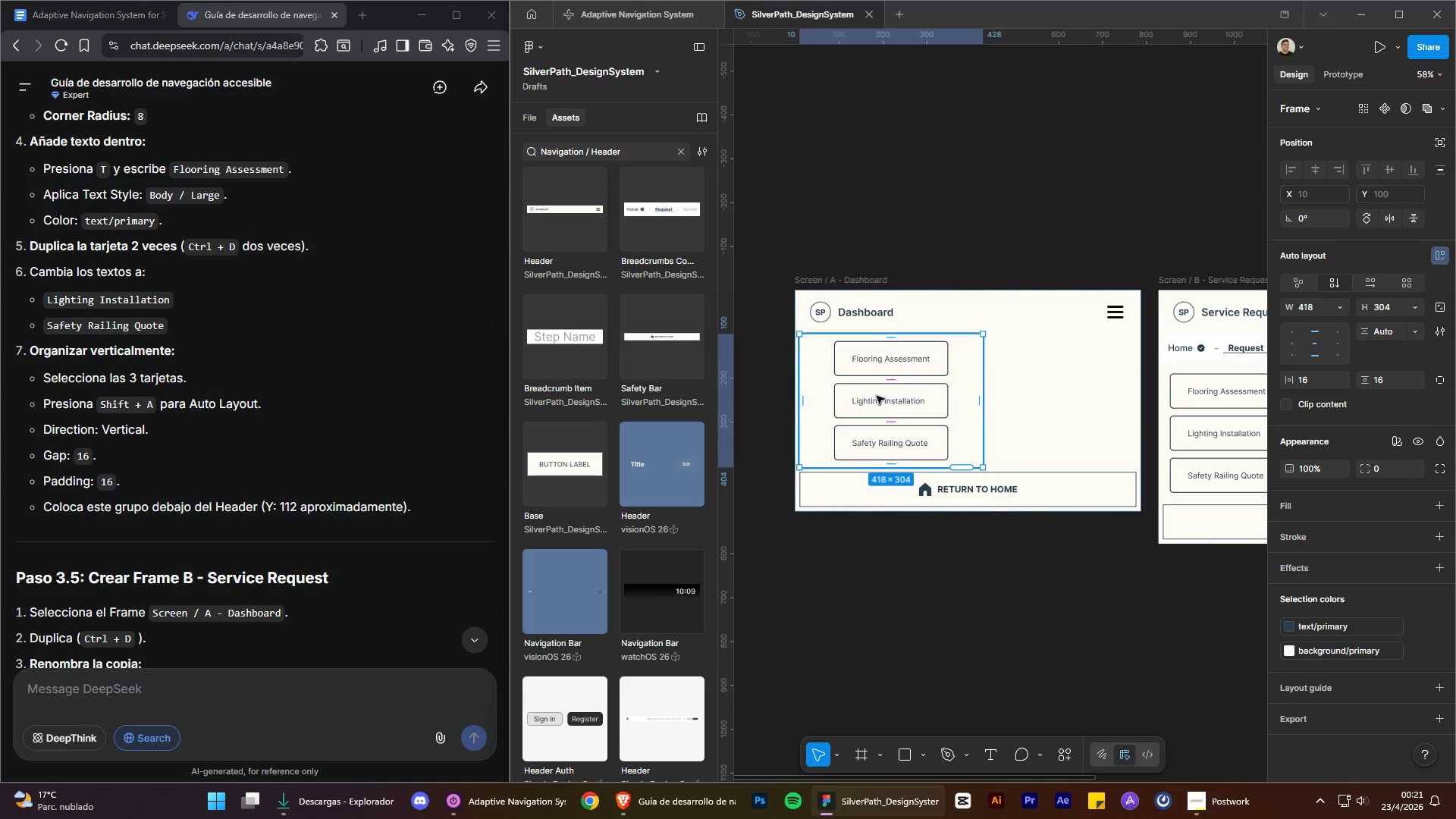 
left_click_drag(start_coordinate=[949, 239], to_coordinate=[951, 235])
 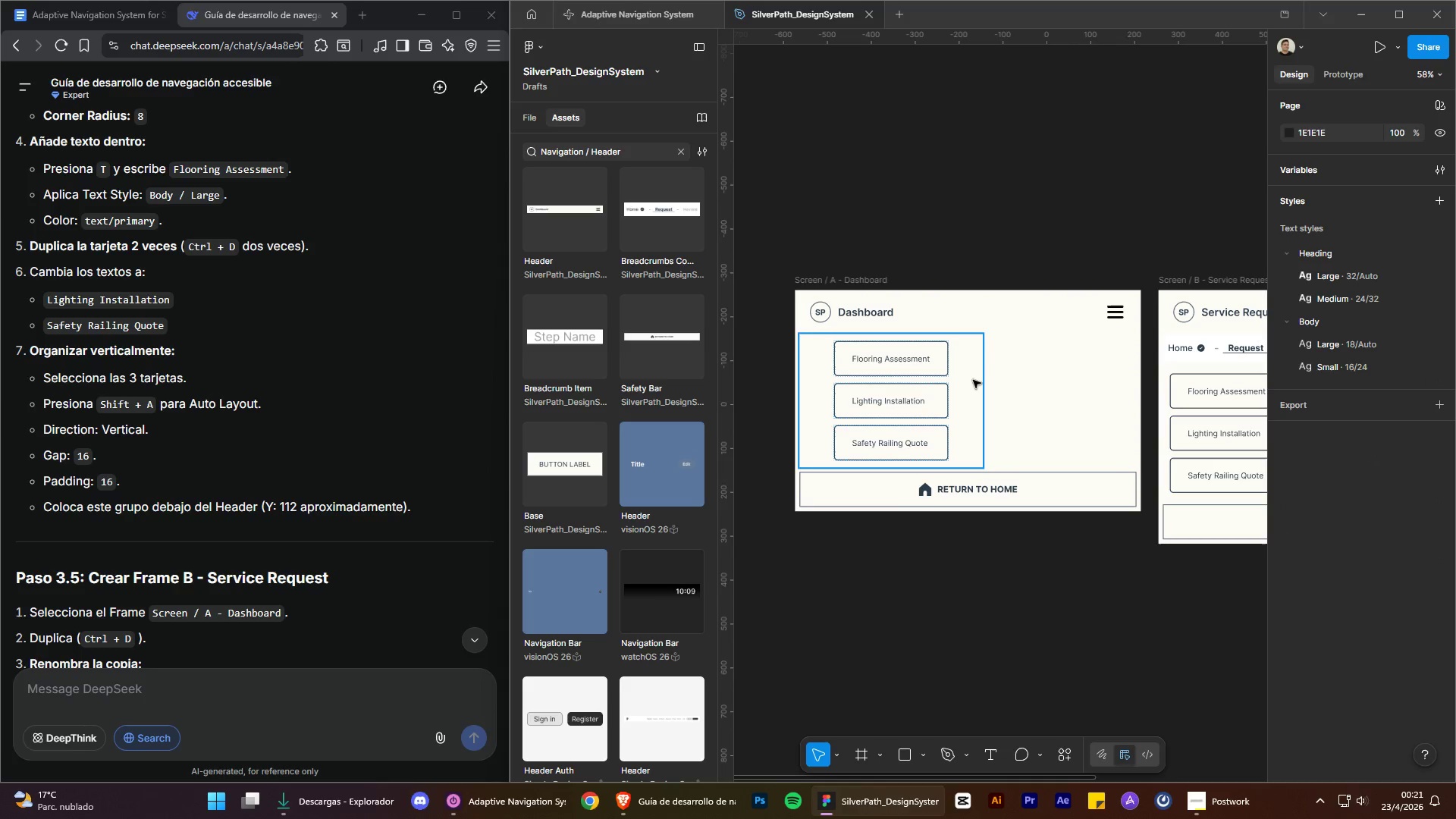 
left_click([972, 382])
 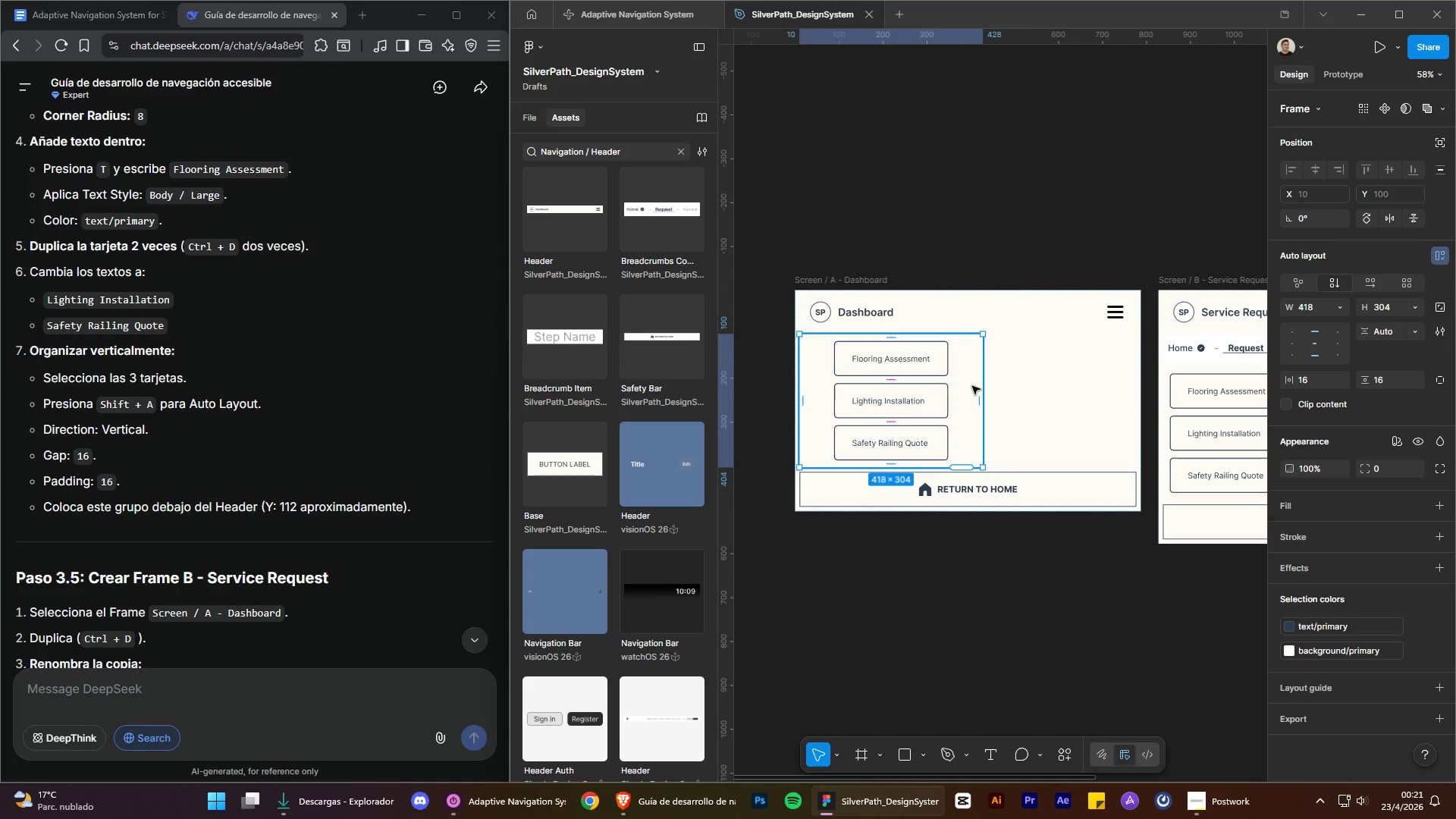 
right_click([972, 386])
 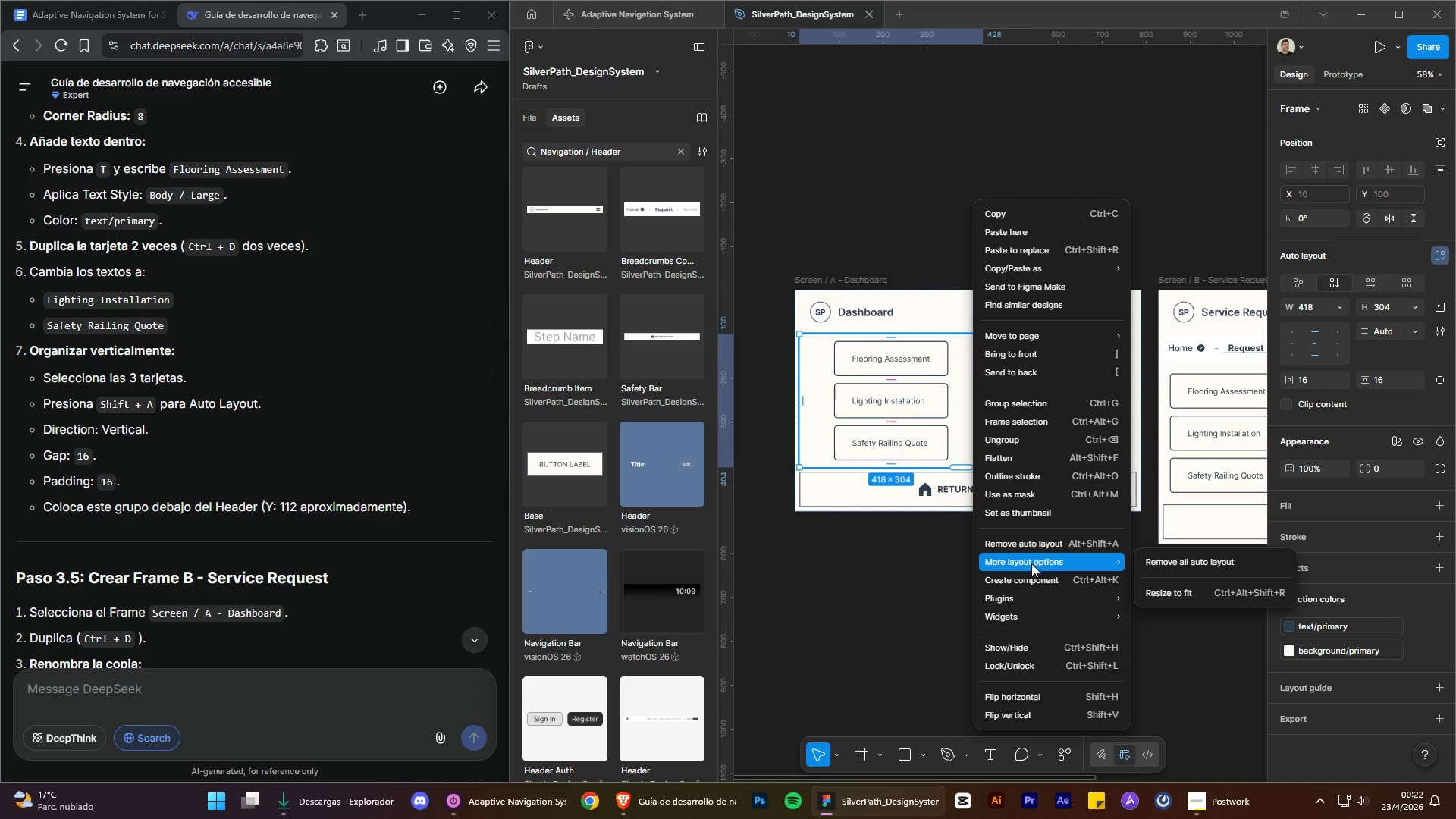 
left_click([1035, 579])
 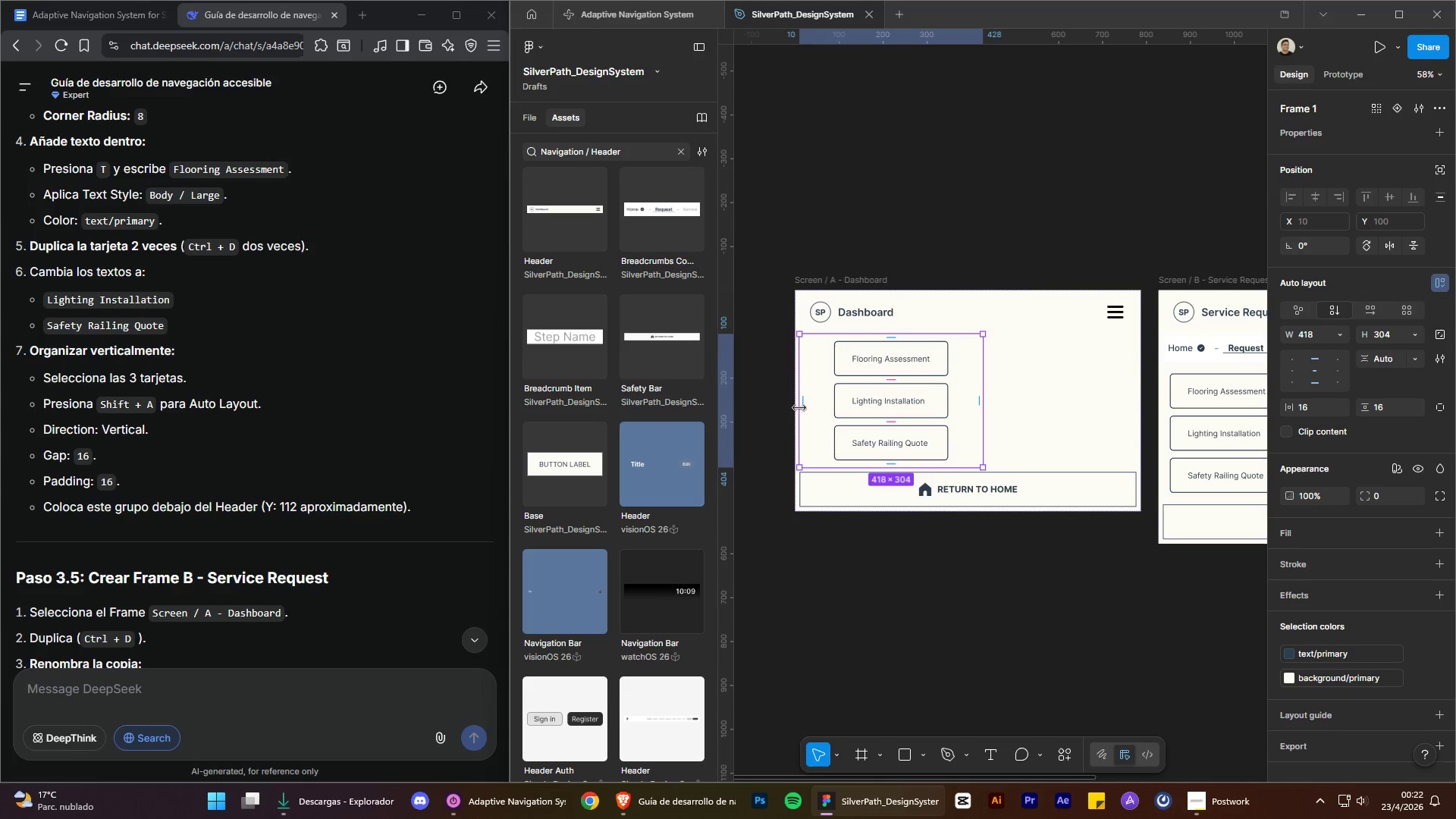 
left_click_drag(start_coordinate=[805, 405], to_coordinate=[837, 420])
 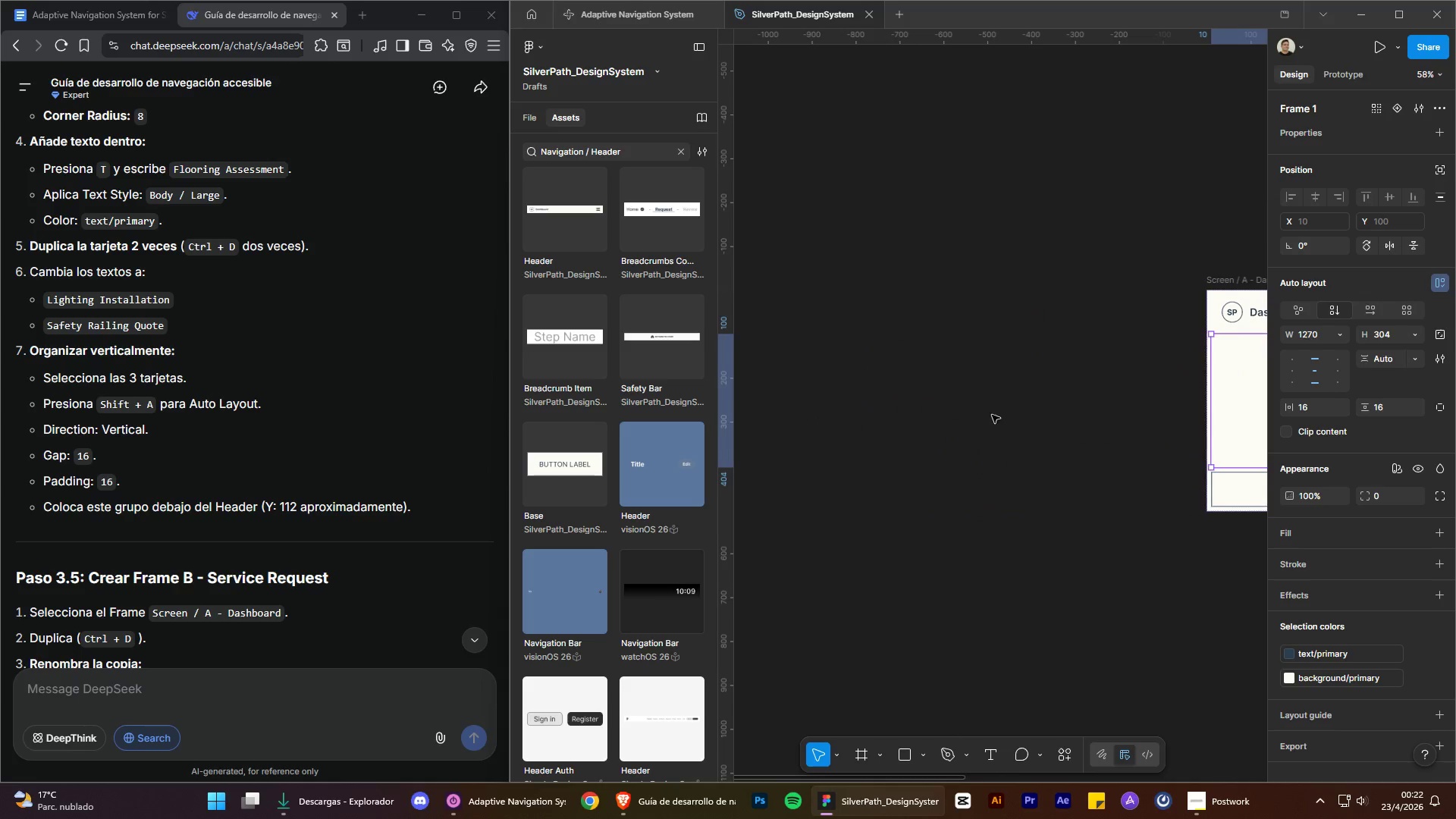 
hold_key(key=AltLeft, duration=1.03)
scroll: coordinate [887, 381], scroll_direction: down, amount: 9.0
 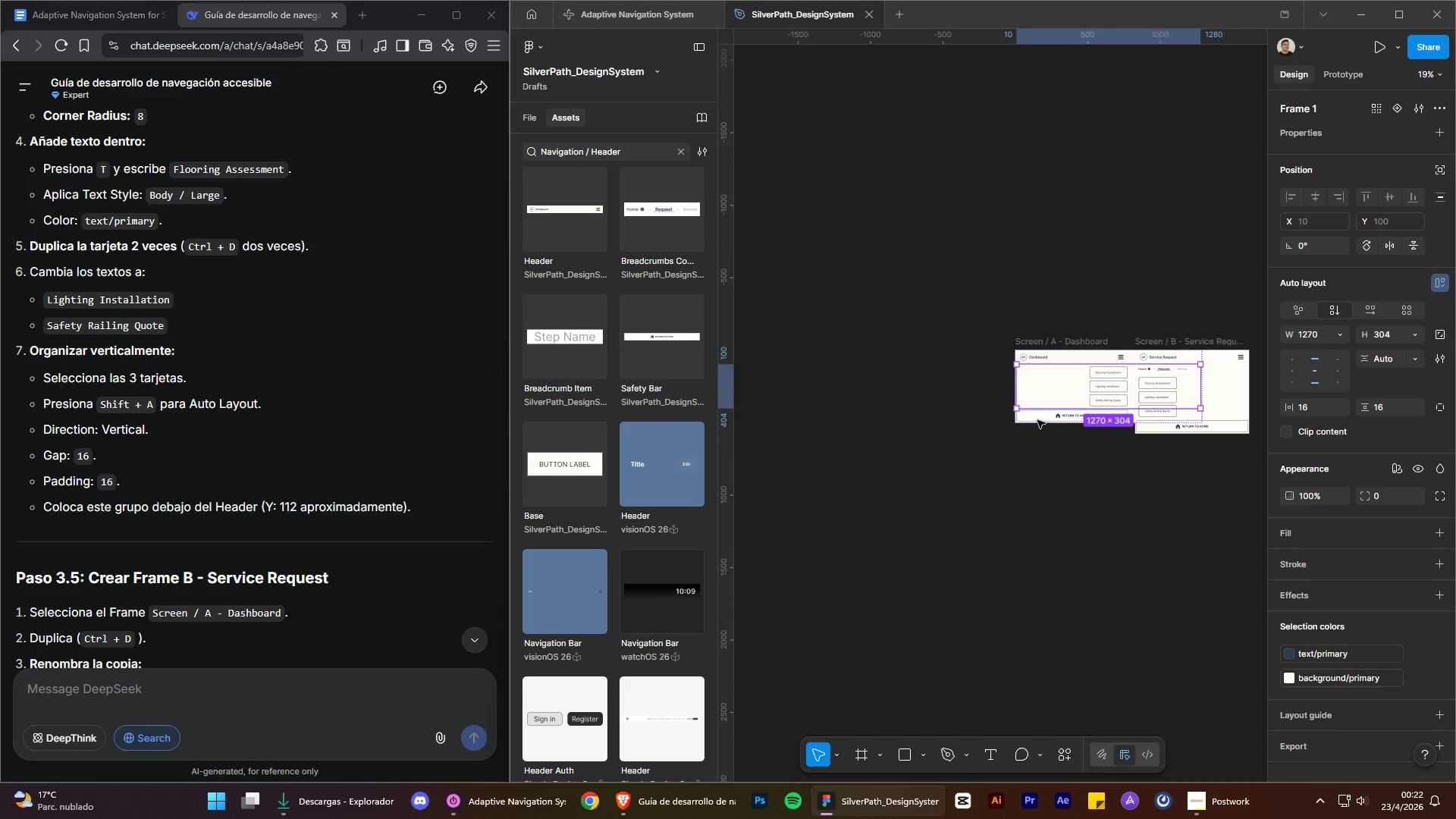 
key(Control+Z)
 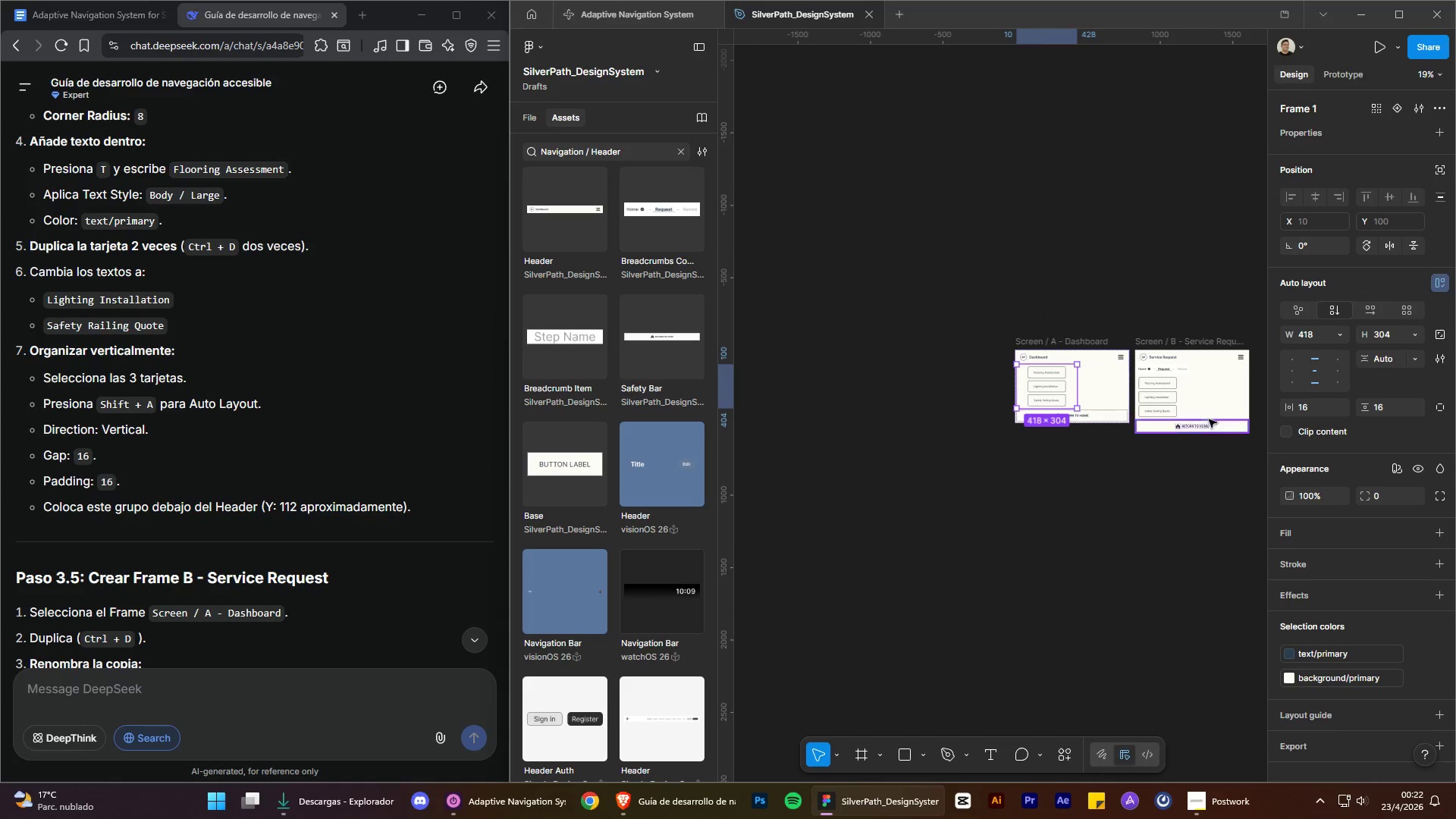 
hold_key(key=ControlLeft, duration=0.7)
 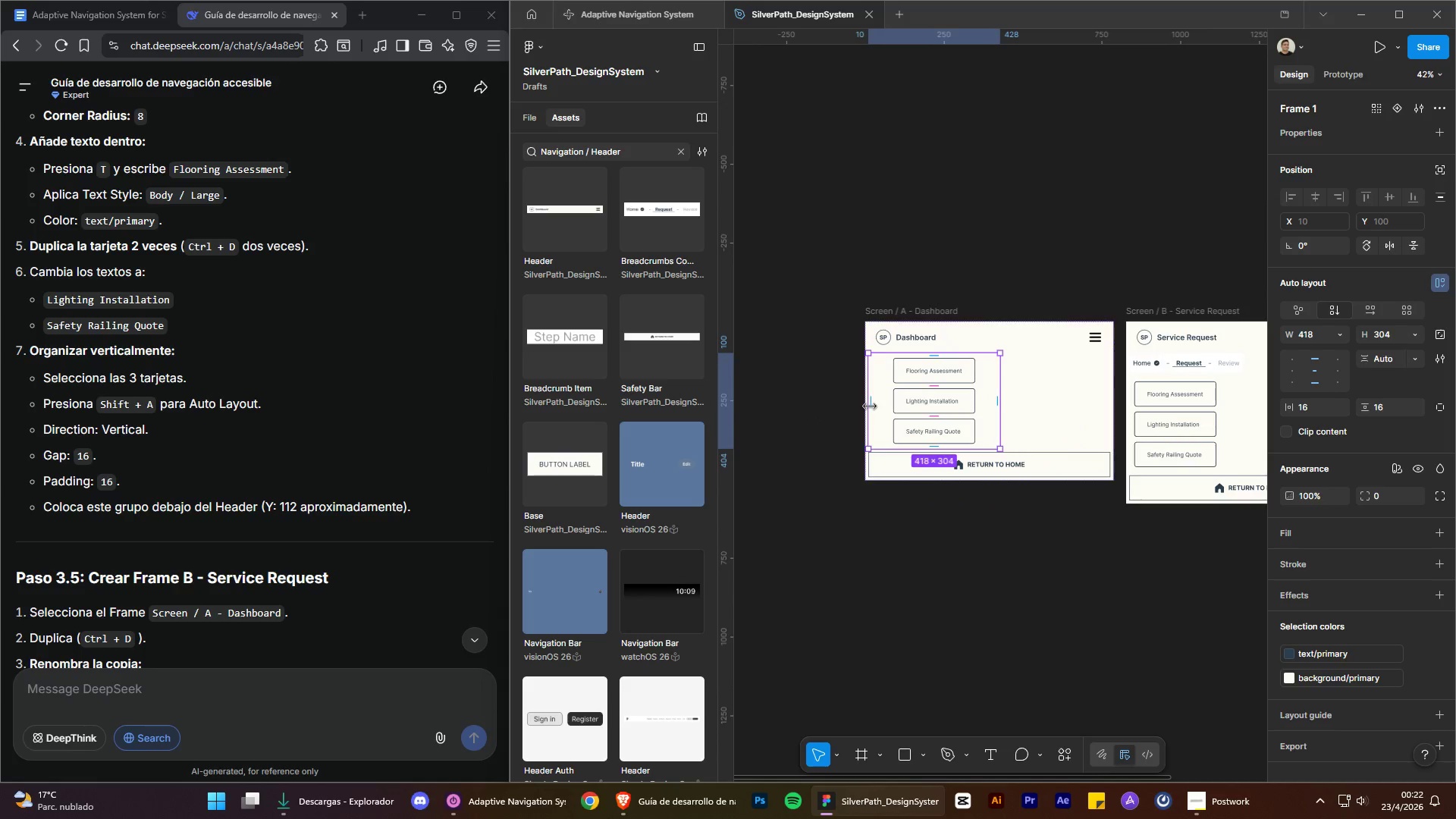 
hold_key(key=AltLeft, duration=0.67)
 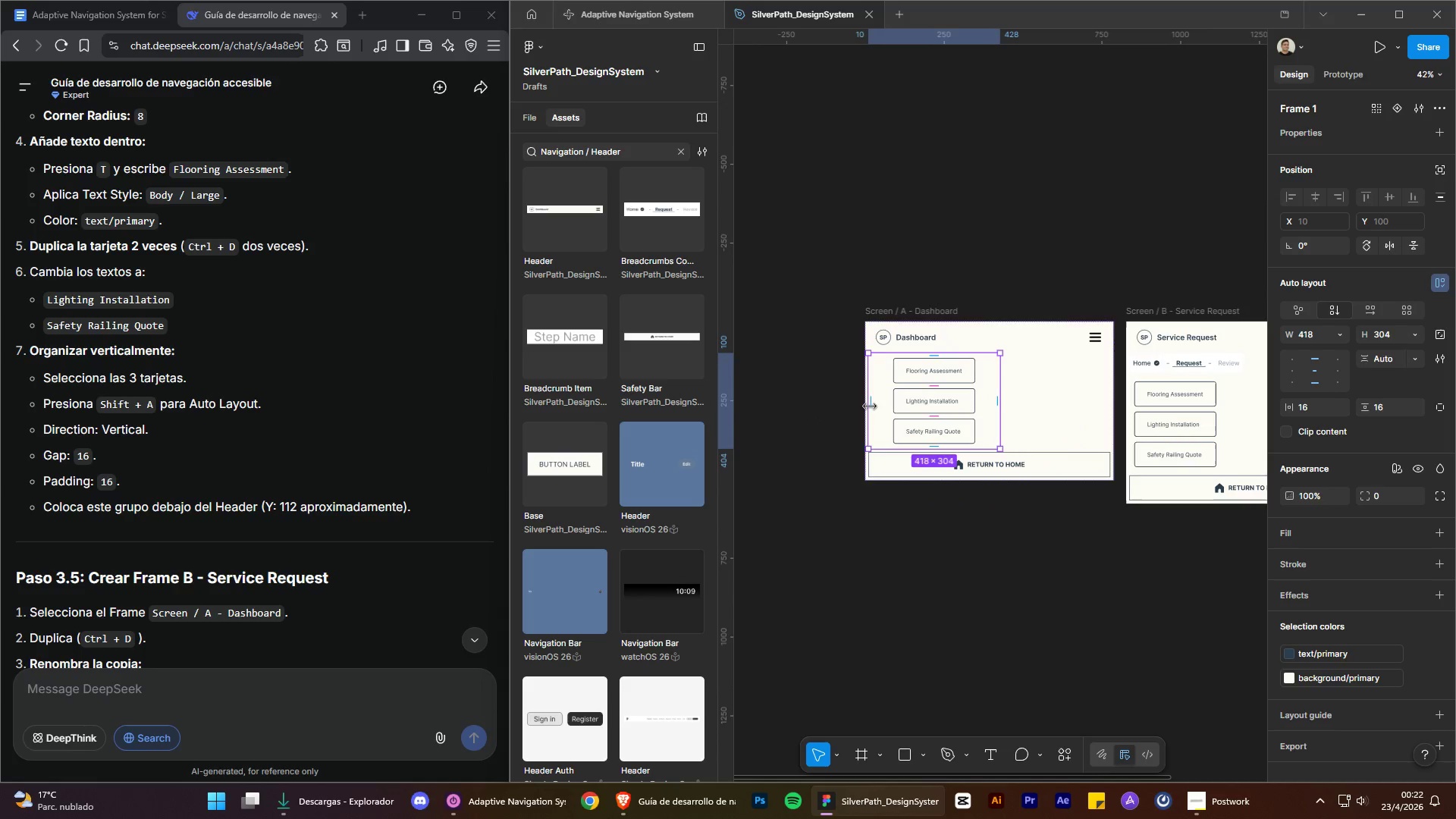 
hold_key(key=AltLeft, duration=6.86)
 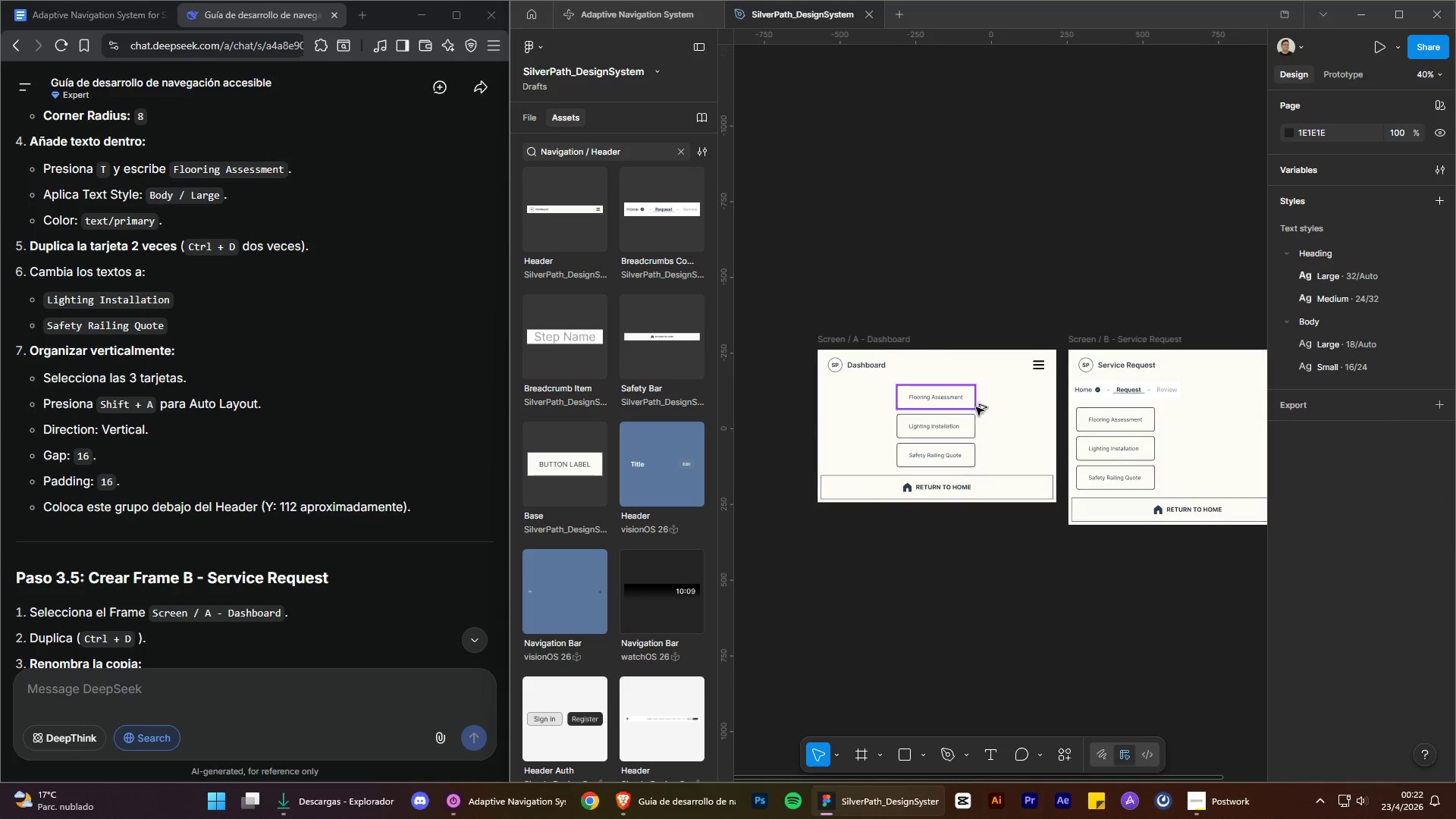 
scroll: coordinate [1081, 389], scroll_direction: up, amount: 7.0
 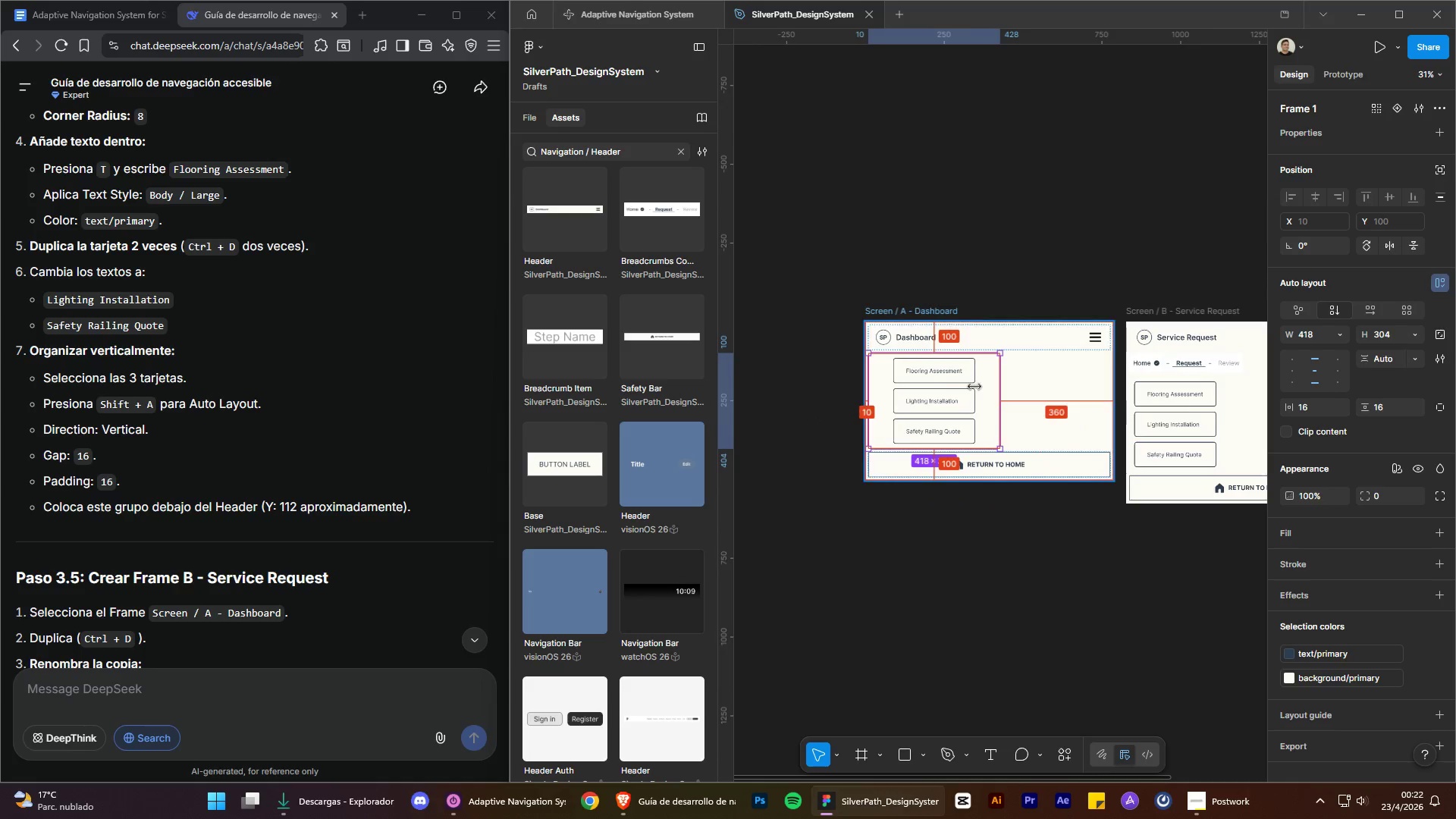 
left_click_drag(start_coordinate=[871, 406], to_coordinate=[760, 426])
 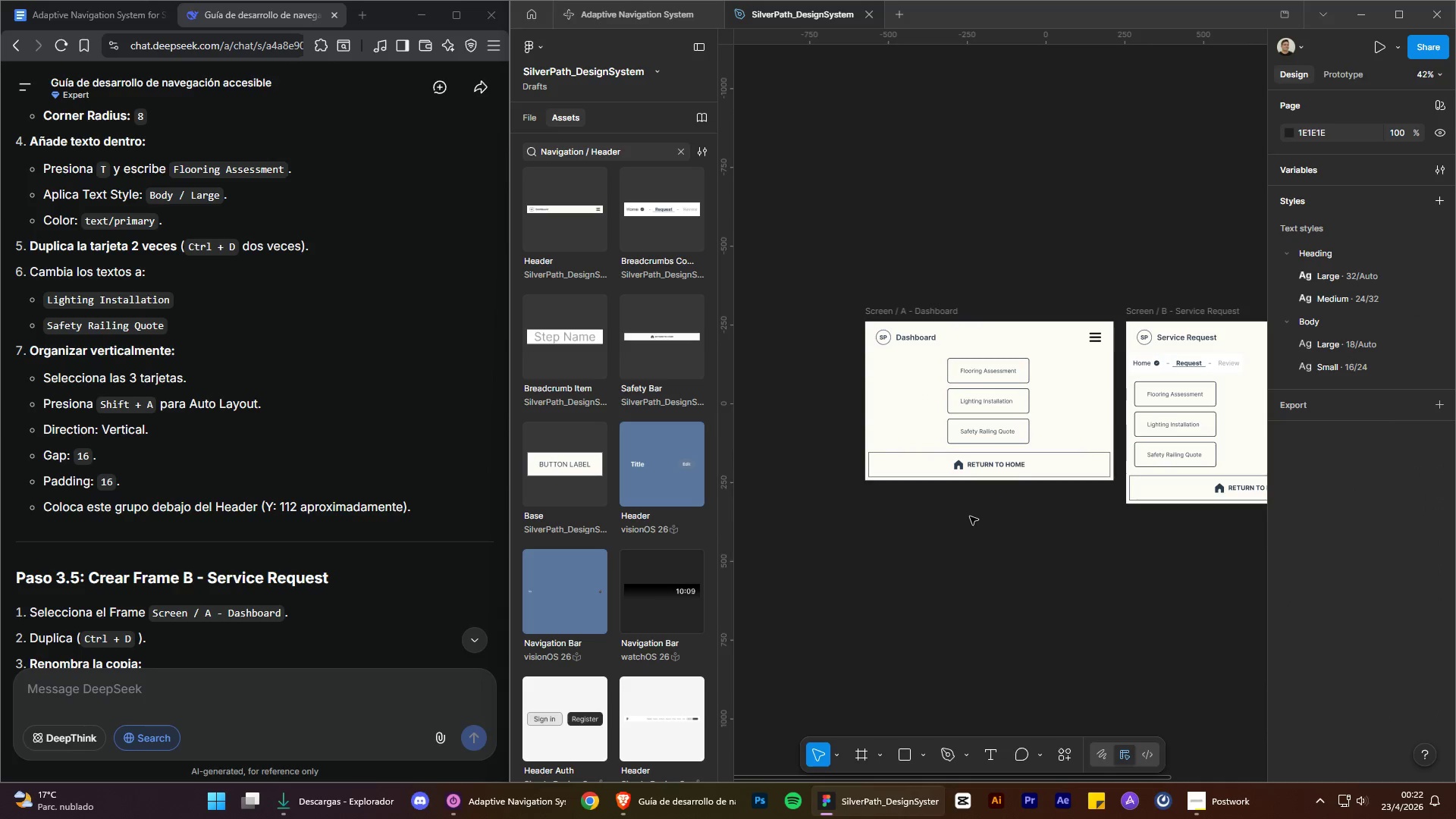 
hold_key(key=ControlLeft, duration=0.97)
hold_key(key=AltLeft, duration=0.91)
scroll: coordinate [971, 416], scroll_direction: down, amount: 1.0
 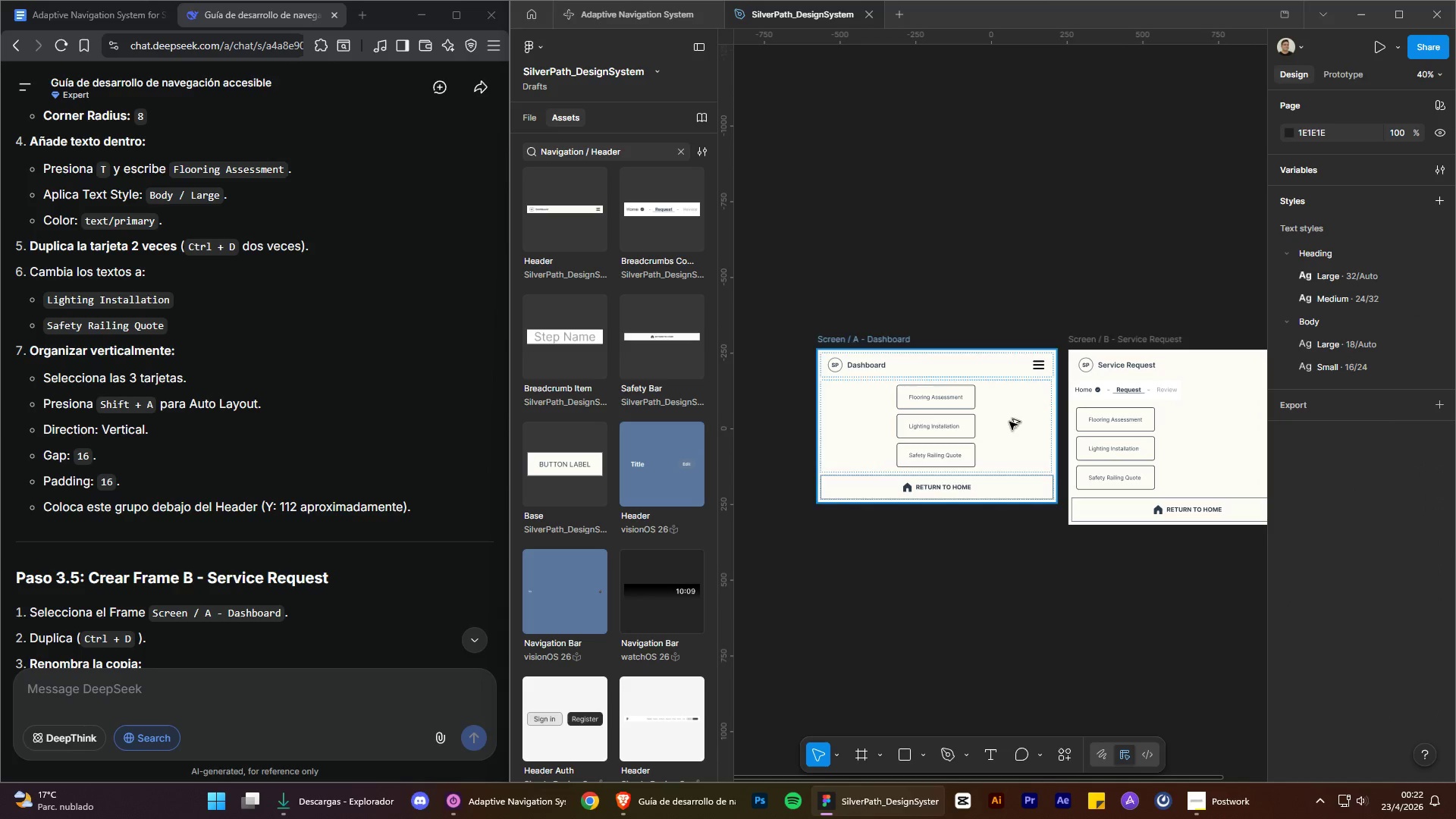 
hold_key(key=AltLeft, duration=9.14)
left_click([1009, 422])
 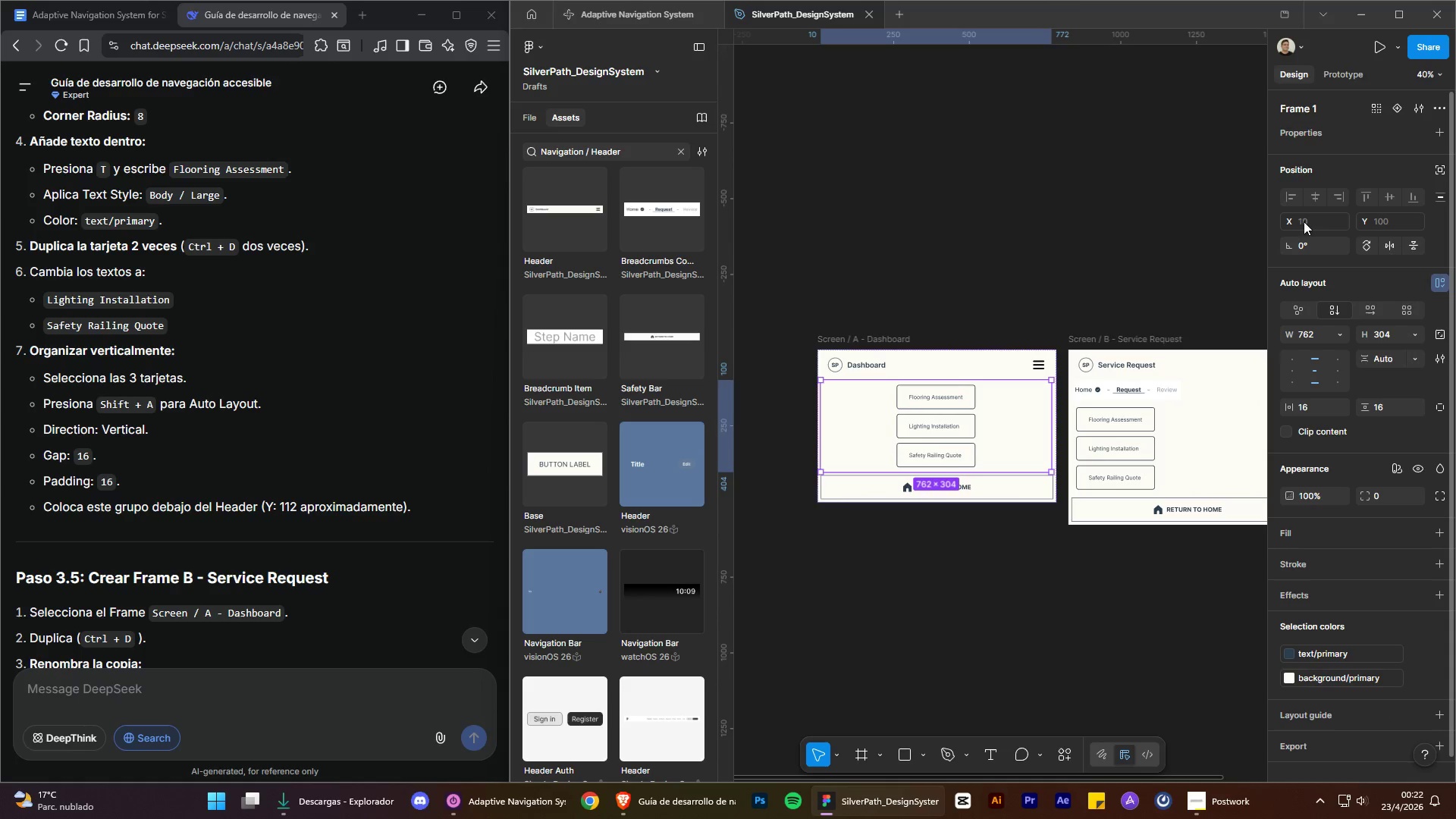 
left_click([1379, 221])
 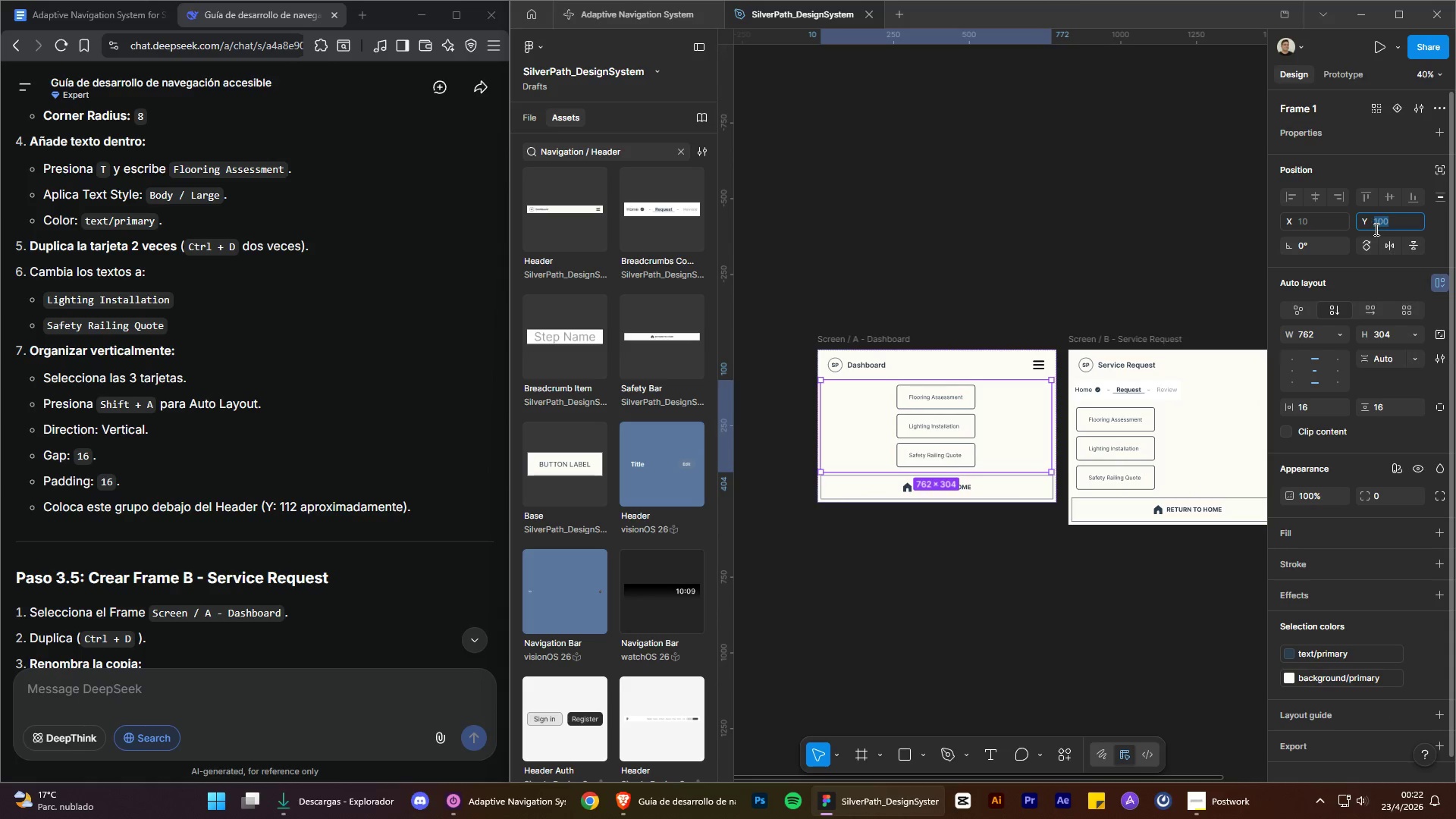 
type(112)
 